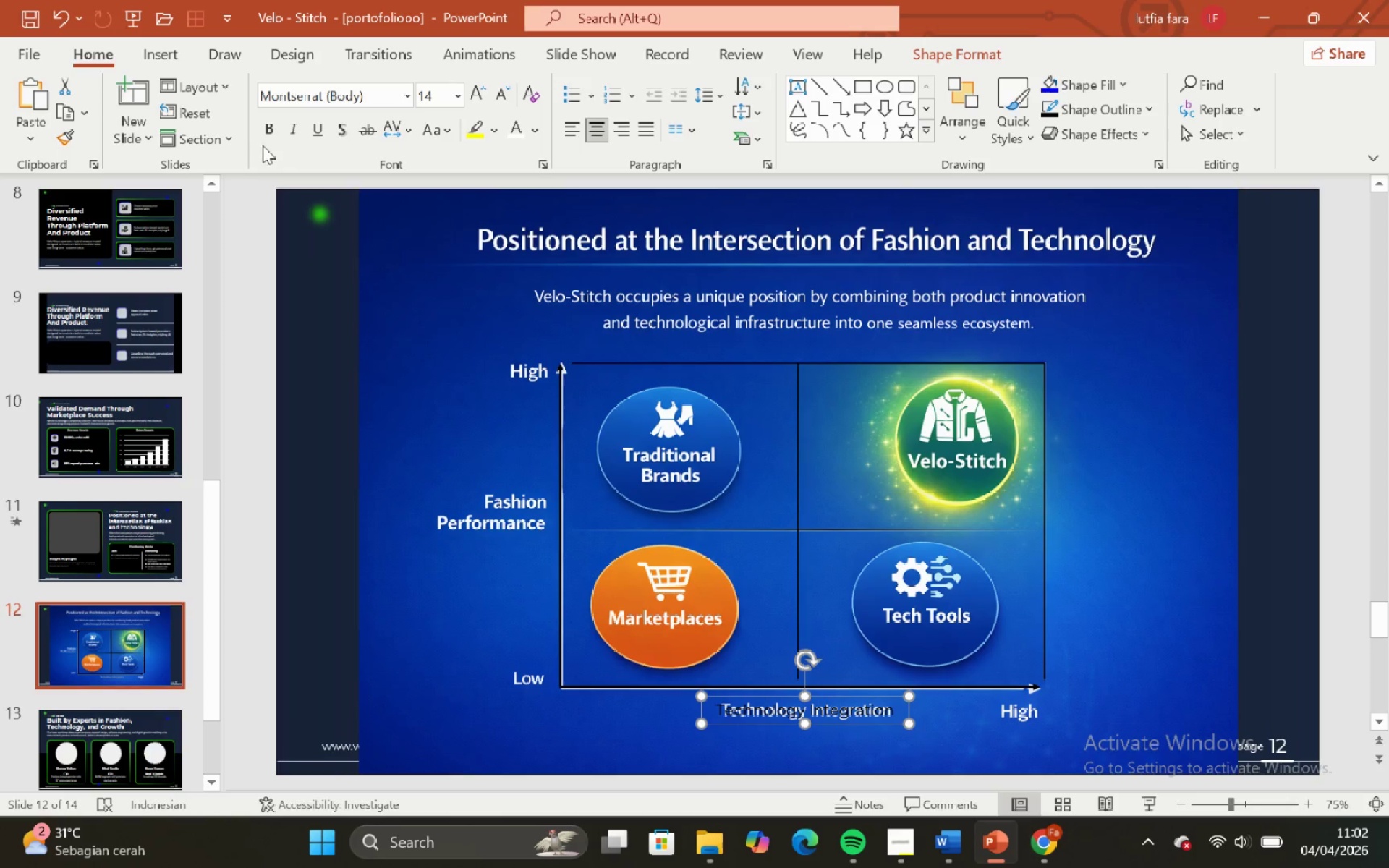 
left_click([273, 127])
 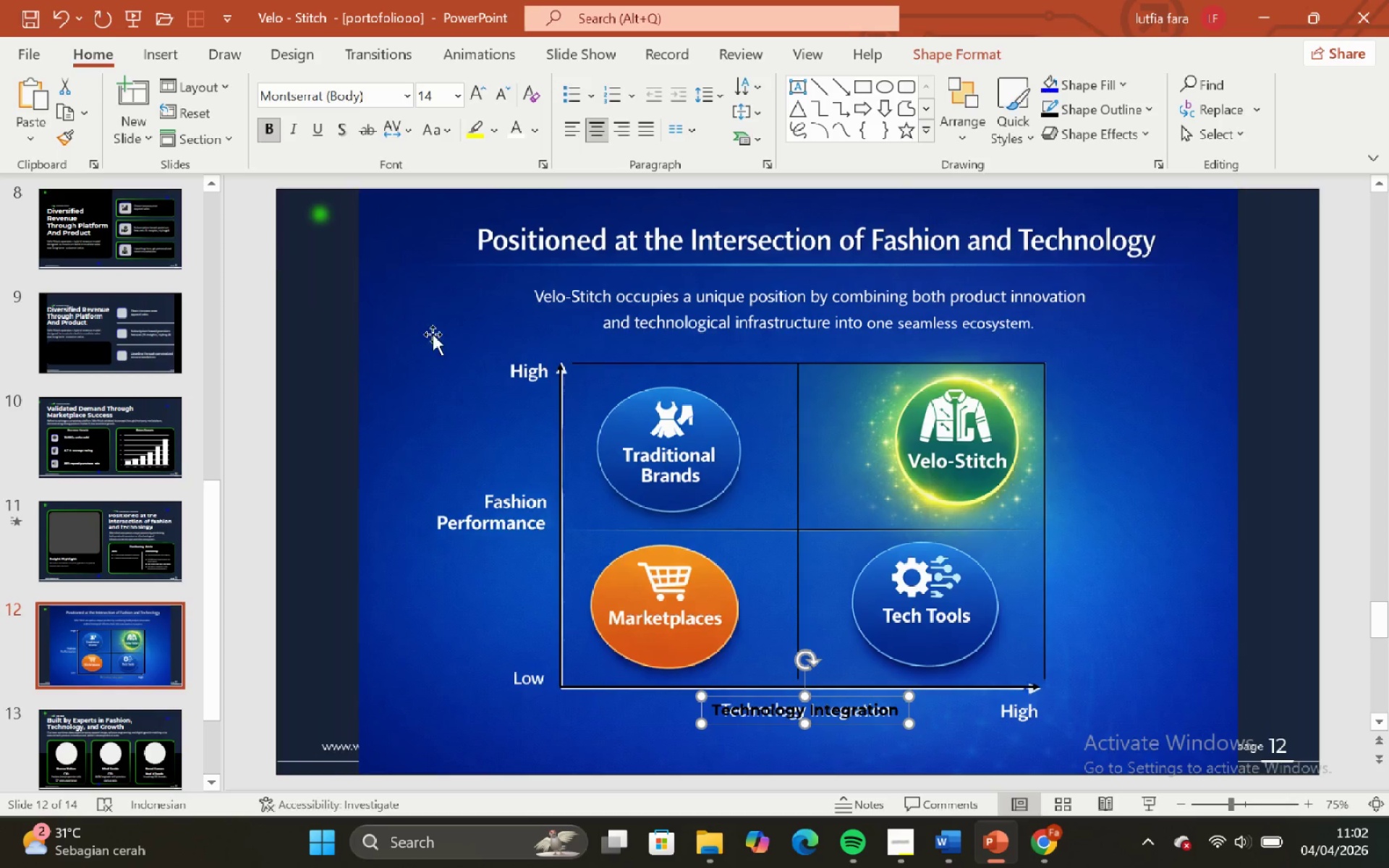 
hold_key(key=ControlLeft, duration=0.59)
hold_key(key=ShiftLeft, duration=0.59)
scroll: coordinate [696, 464], scroll_direction: down, amount: 2.0
 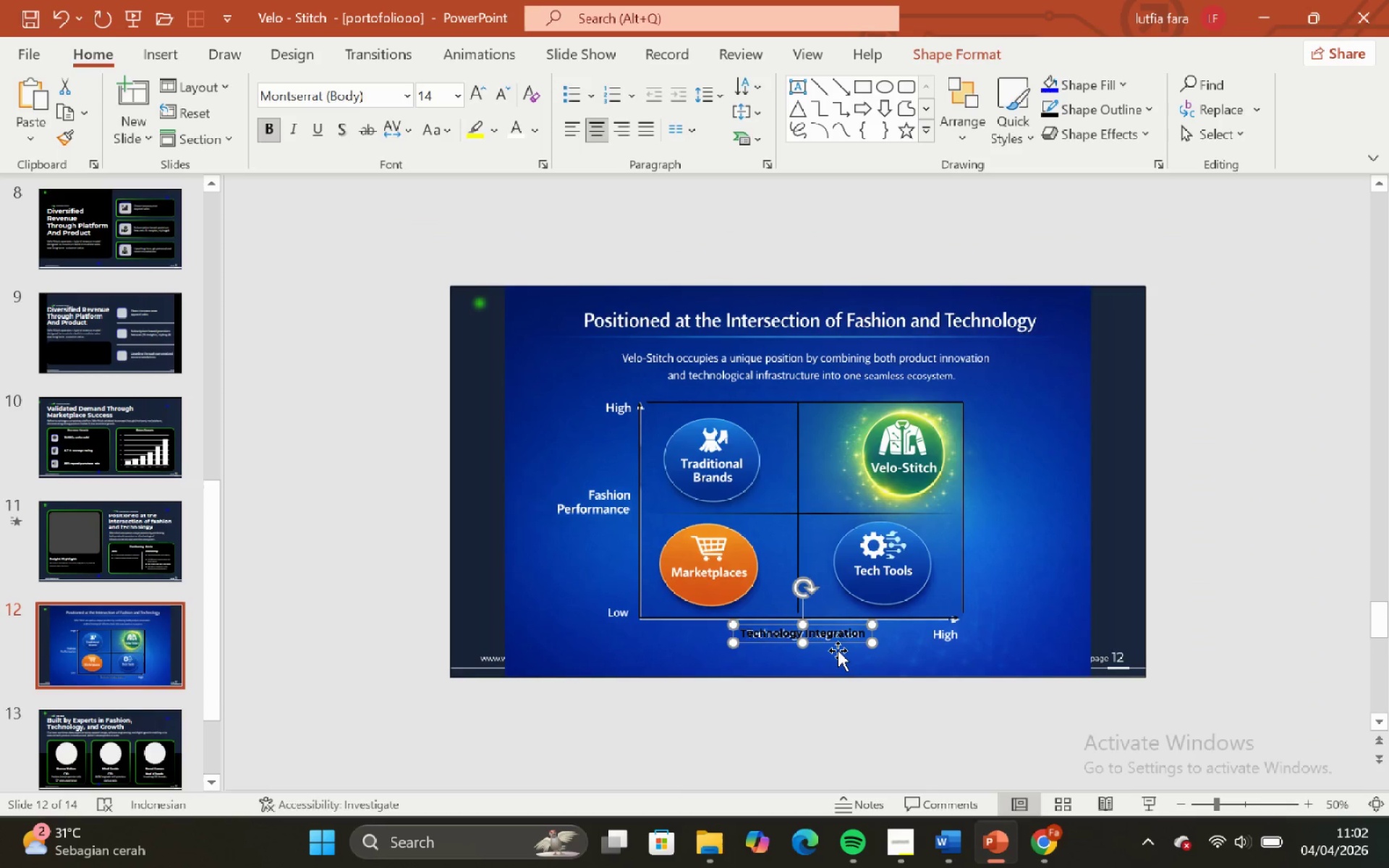 
hold_key(key=ShiftLeft, duration=0.56)
hold_key(key=ControlLeft, duration=0.53)
scroll: coordinate [840, 649], scroll_direction: none, amount: 0.0
 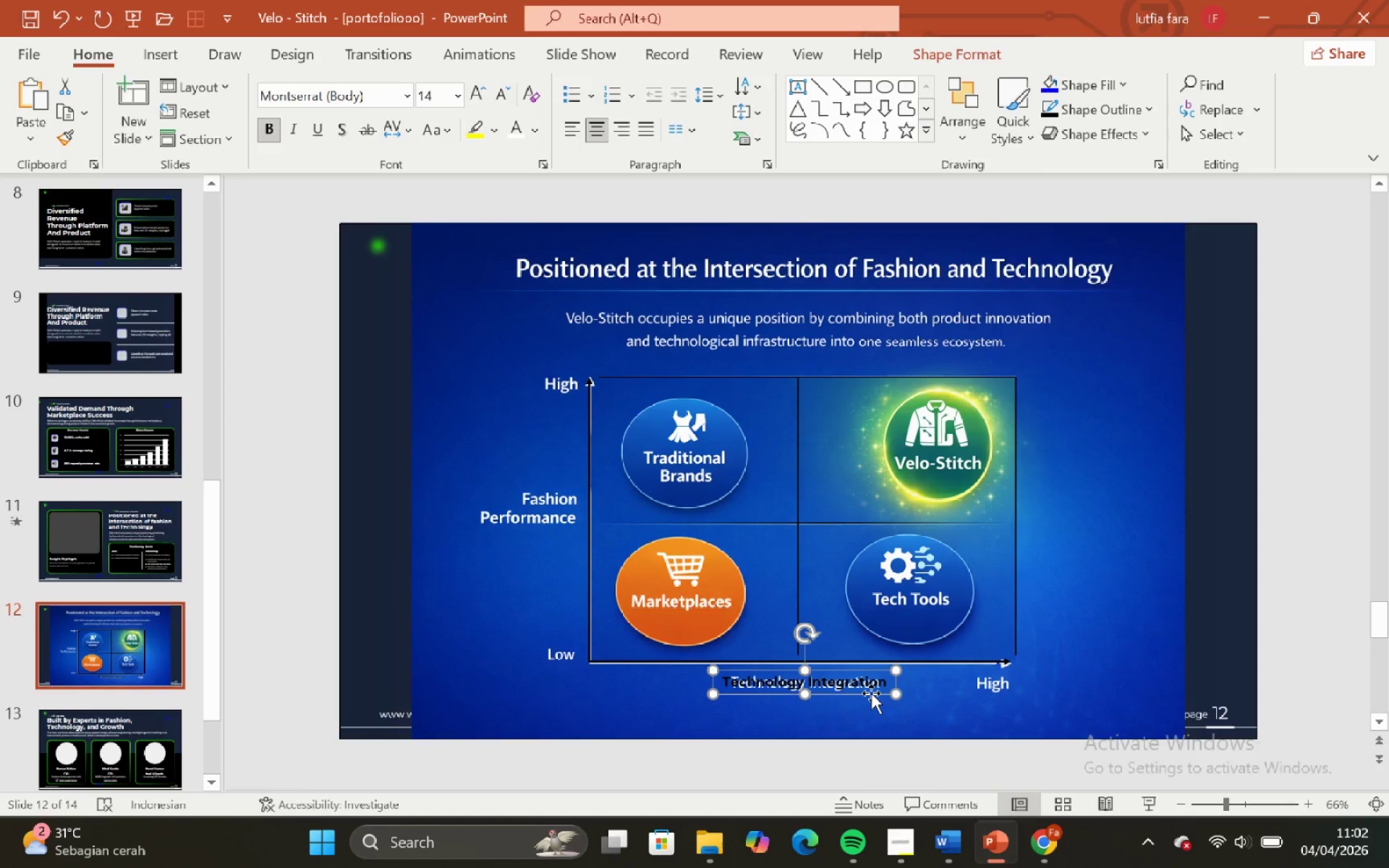 
left_click_drag(start_coordinate=[871, 693], to_coordinate=[585, 649])
 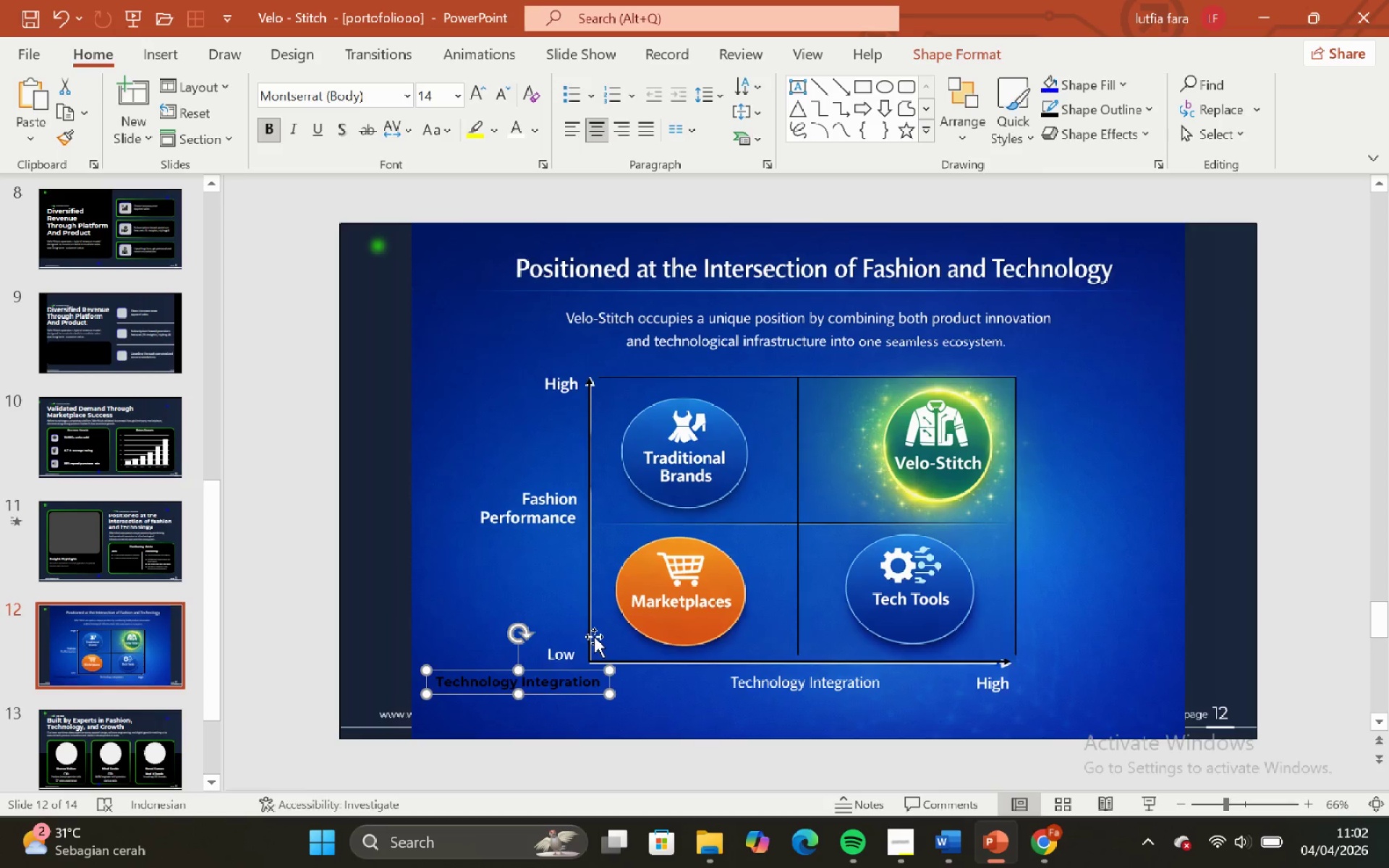 
hold_key(key=ControlLeft, duration=1.19)
 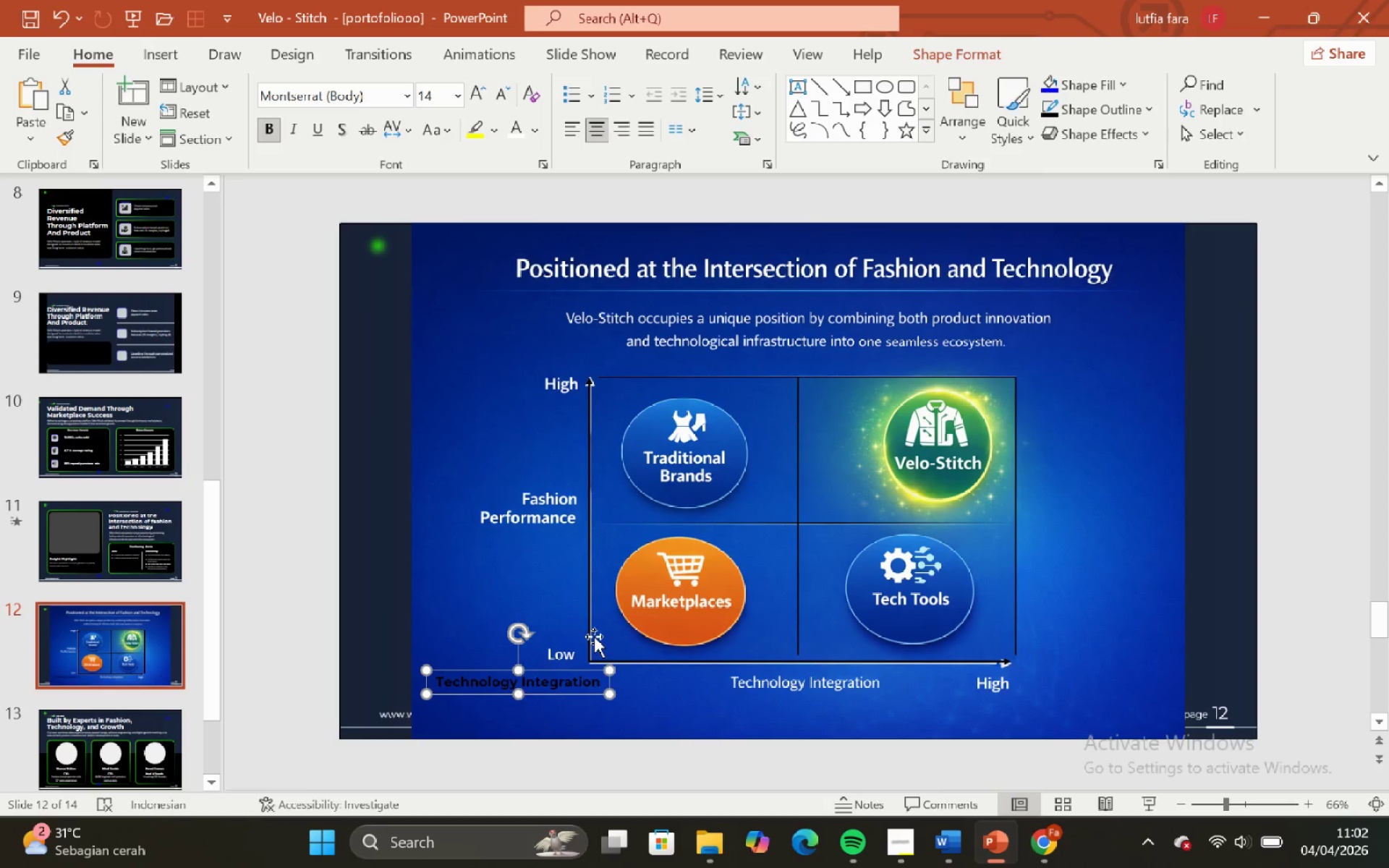 
hold_key(key=ShiftLeft, duration=1.22)
 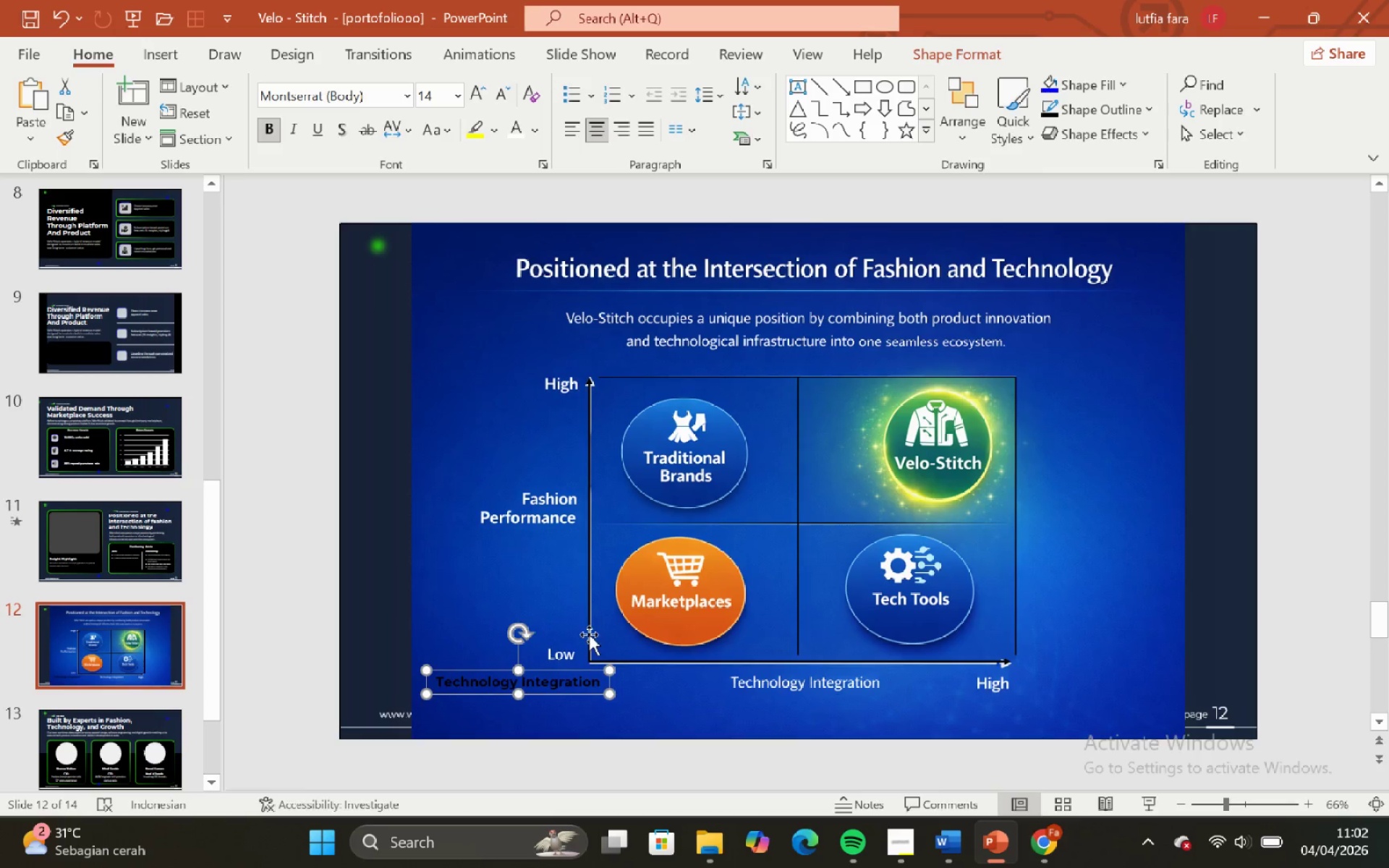 
key(Control+ControlLeft)
 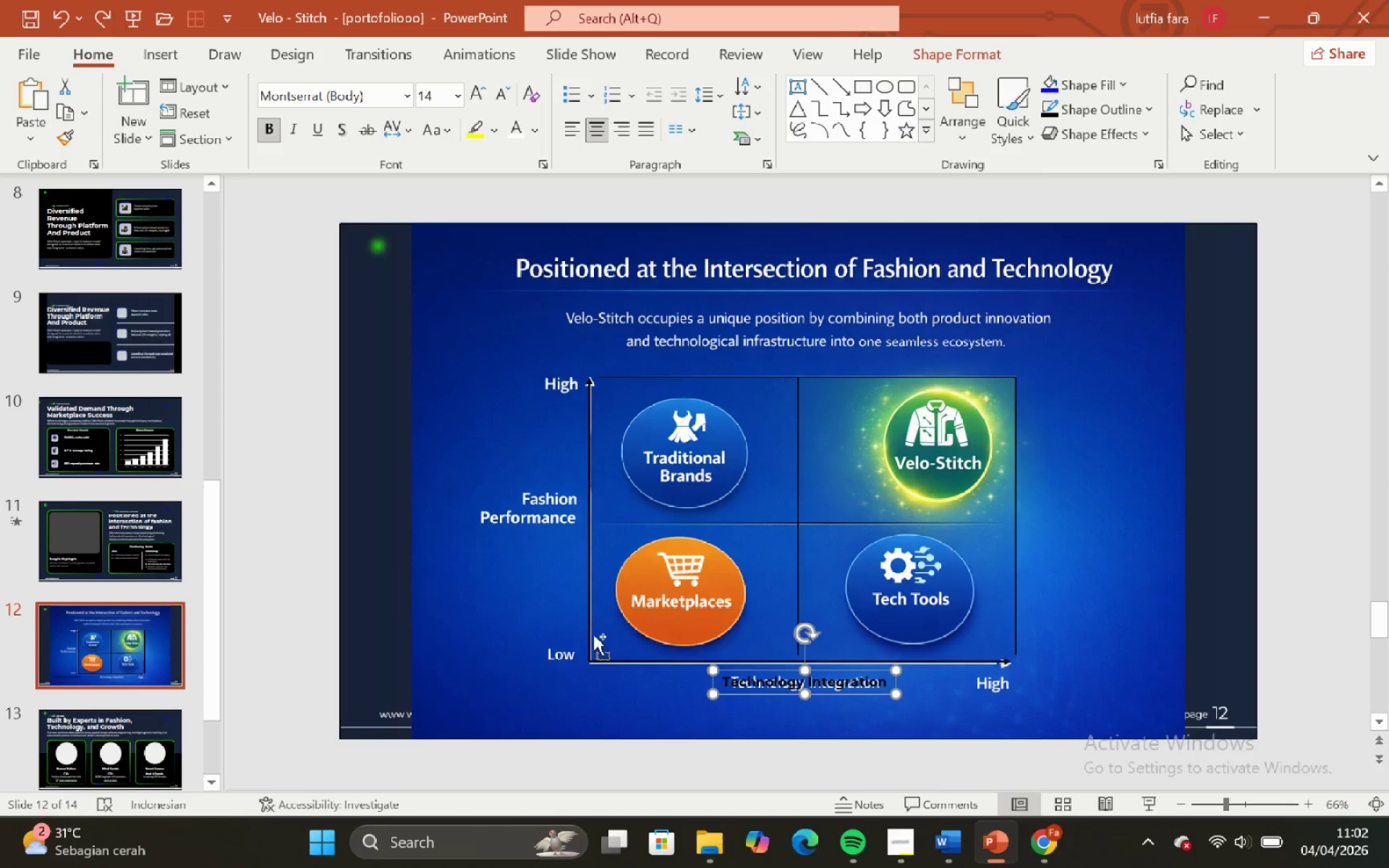 
key(Control+Z)
 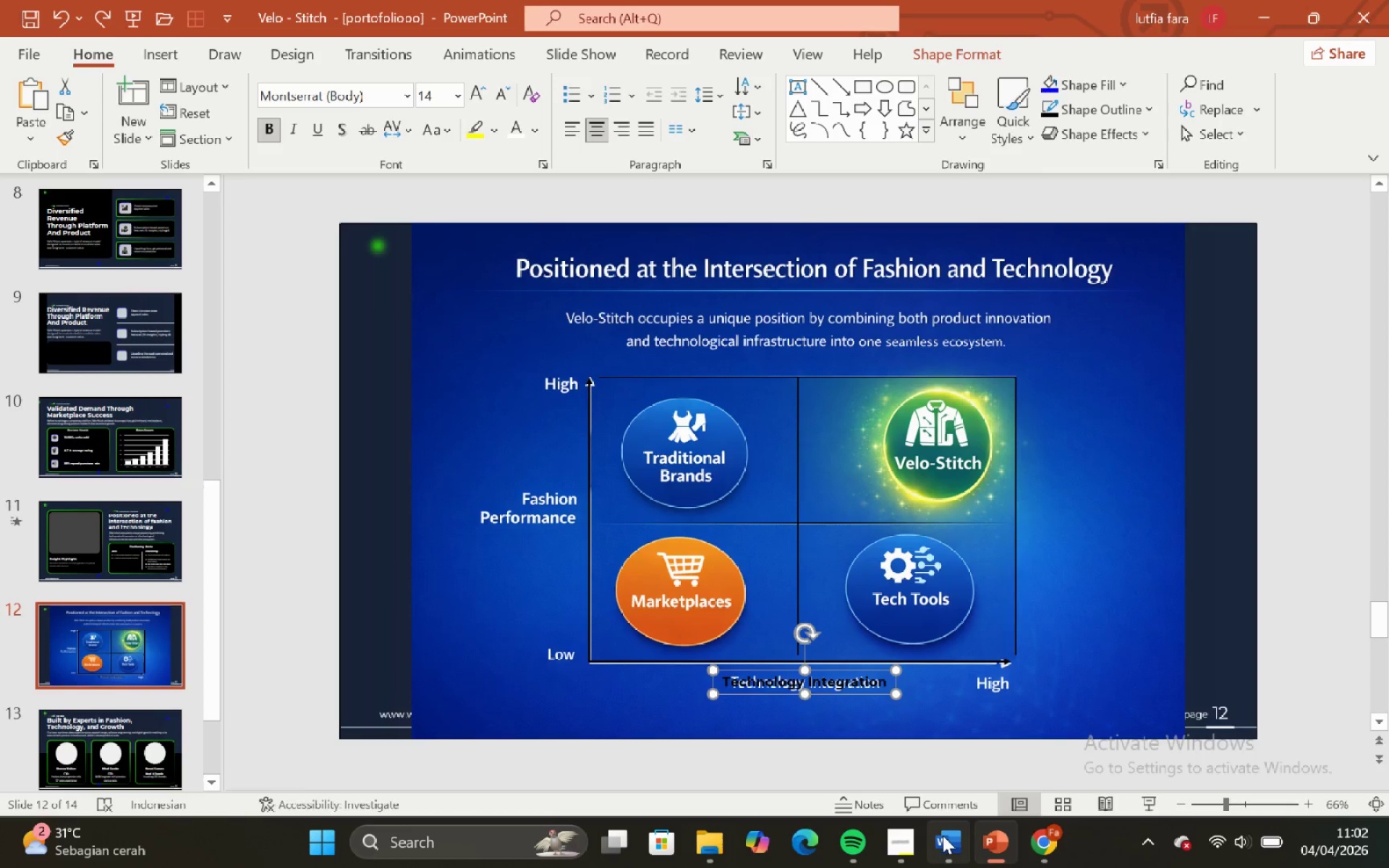 
left_click([943, 837])
 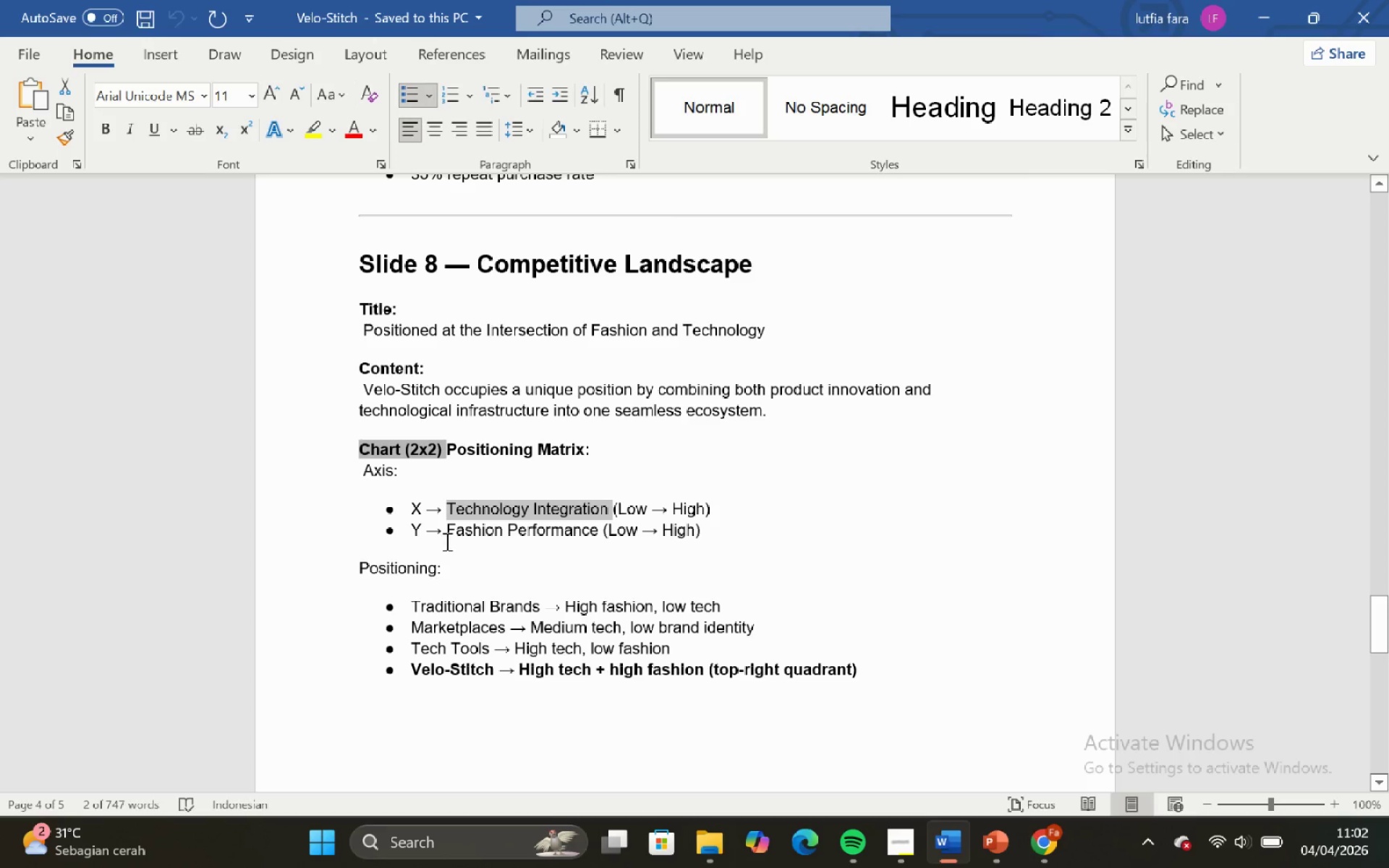 
left_click([446, 541])
 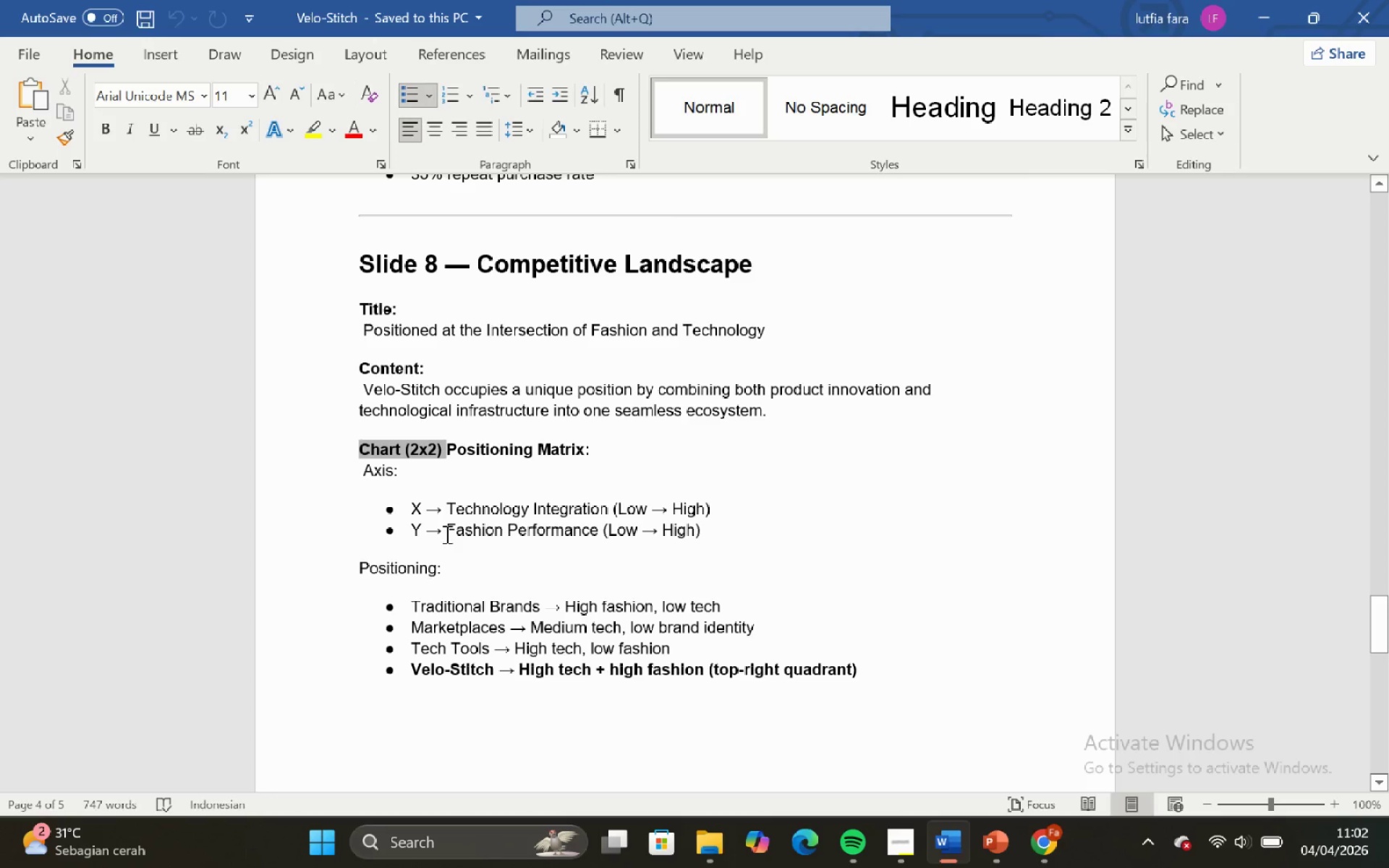 
left_click_drag(start_coordinate=[446, 534], to_coordinate=[592, 544])
 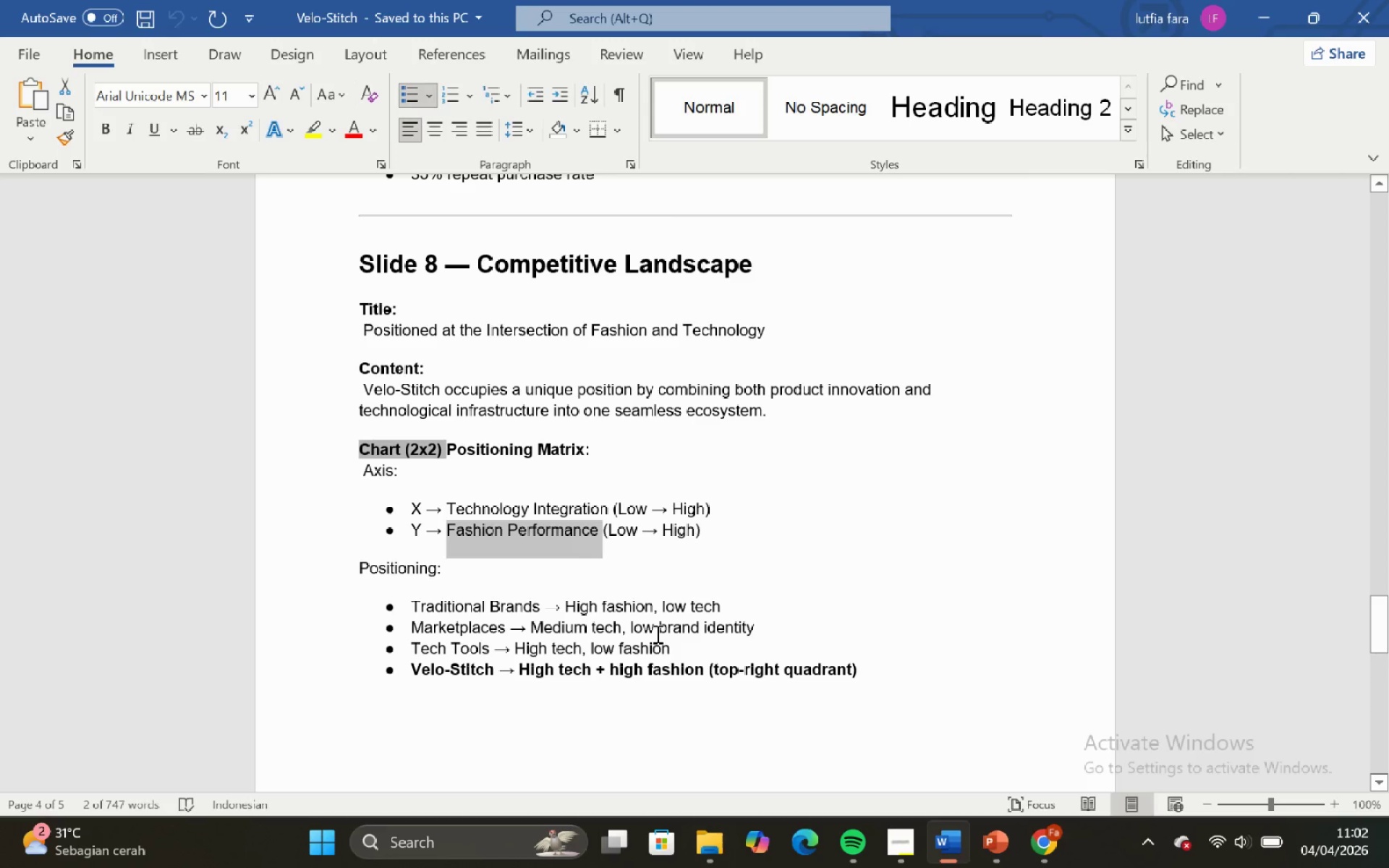 
key(Control+C)
 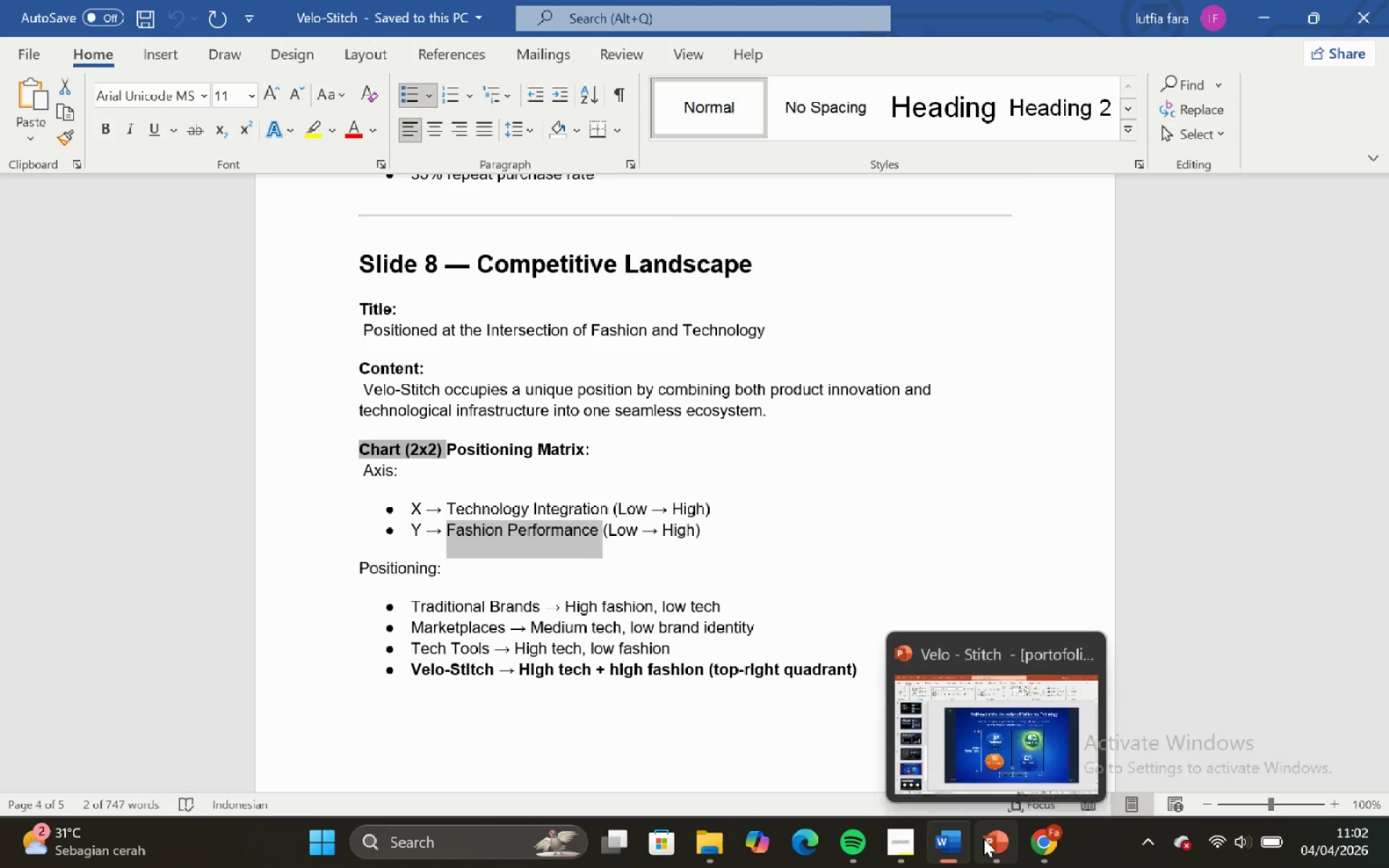 
left_click([916, 719])
 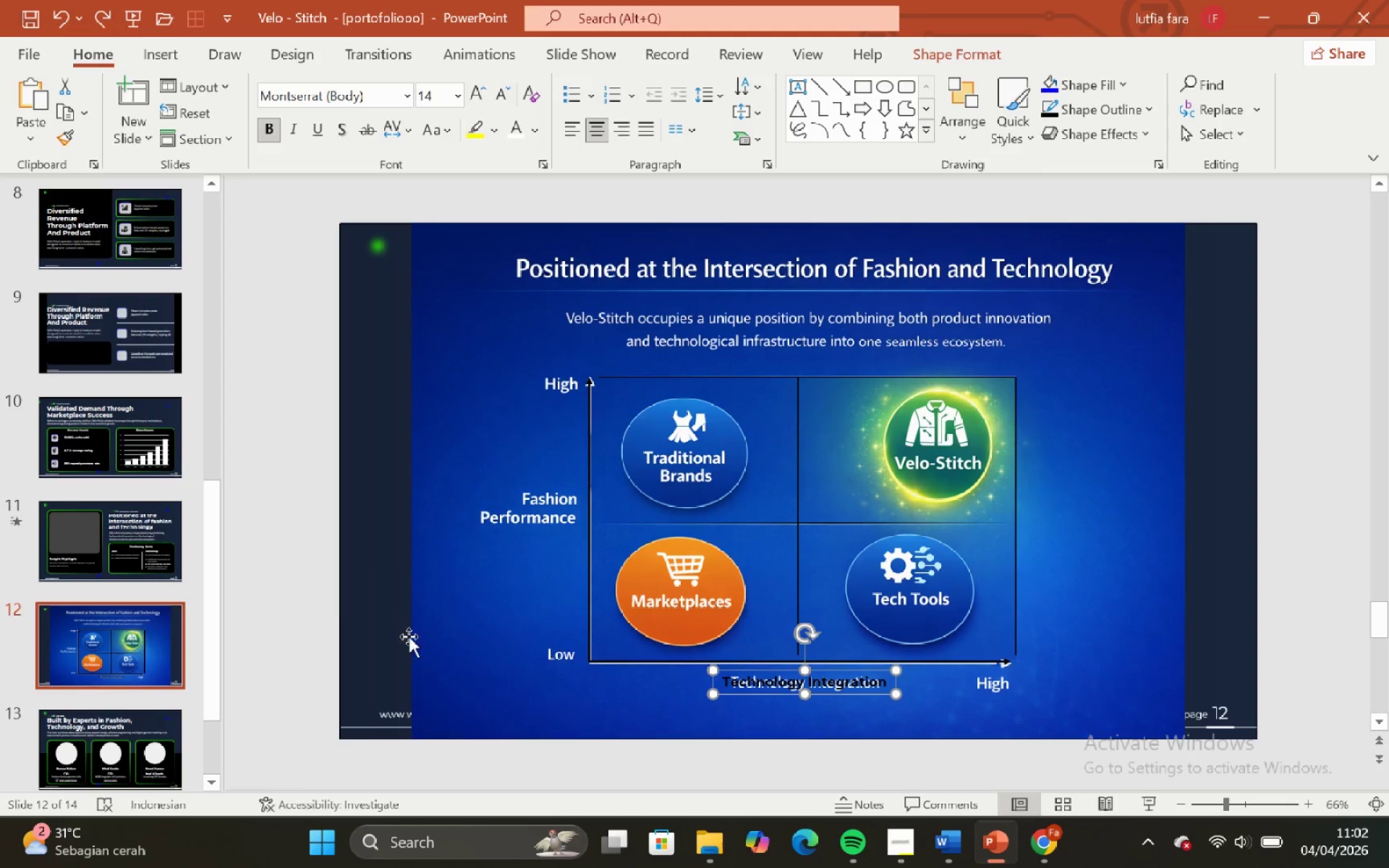 
left_click([318, 590])
 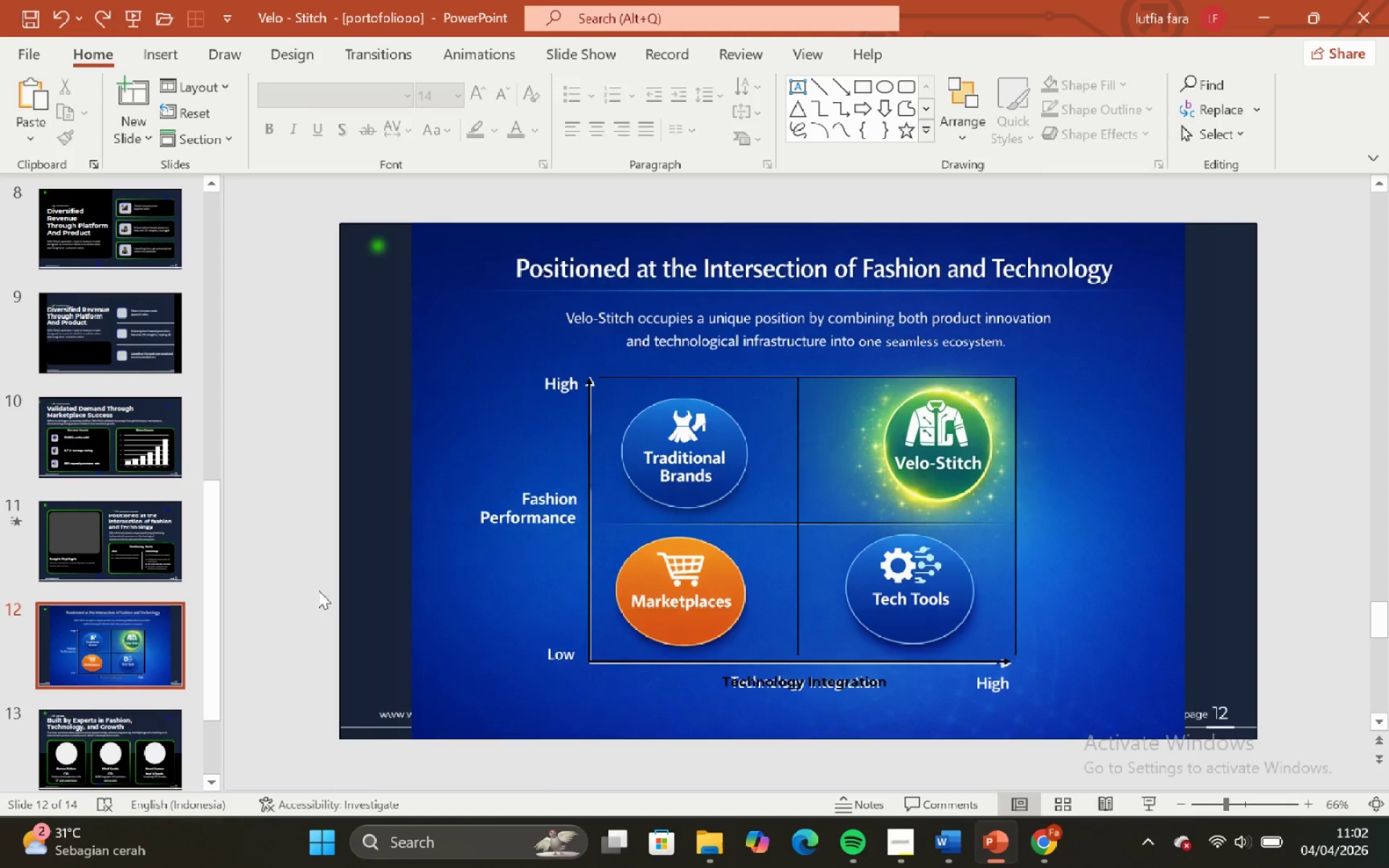 
key(Control+V)
 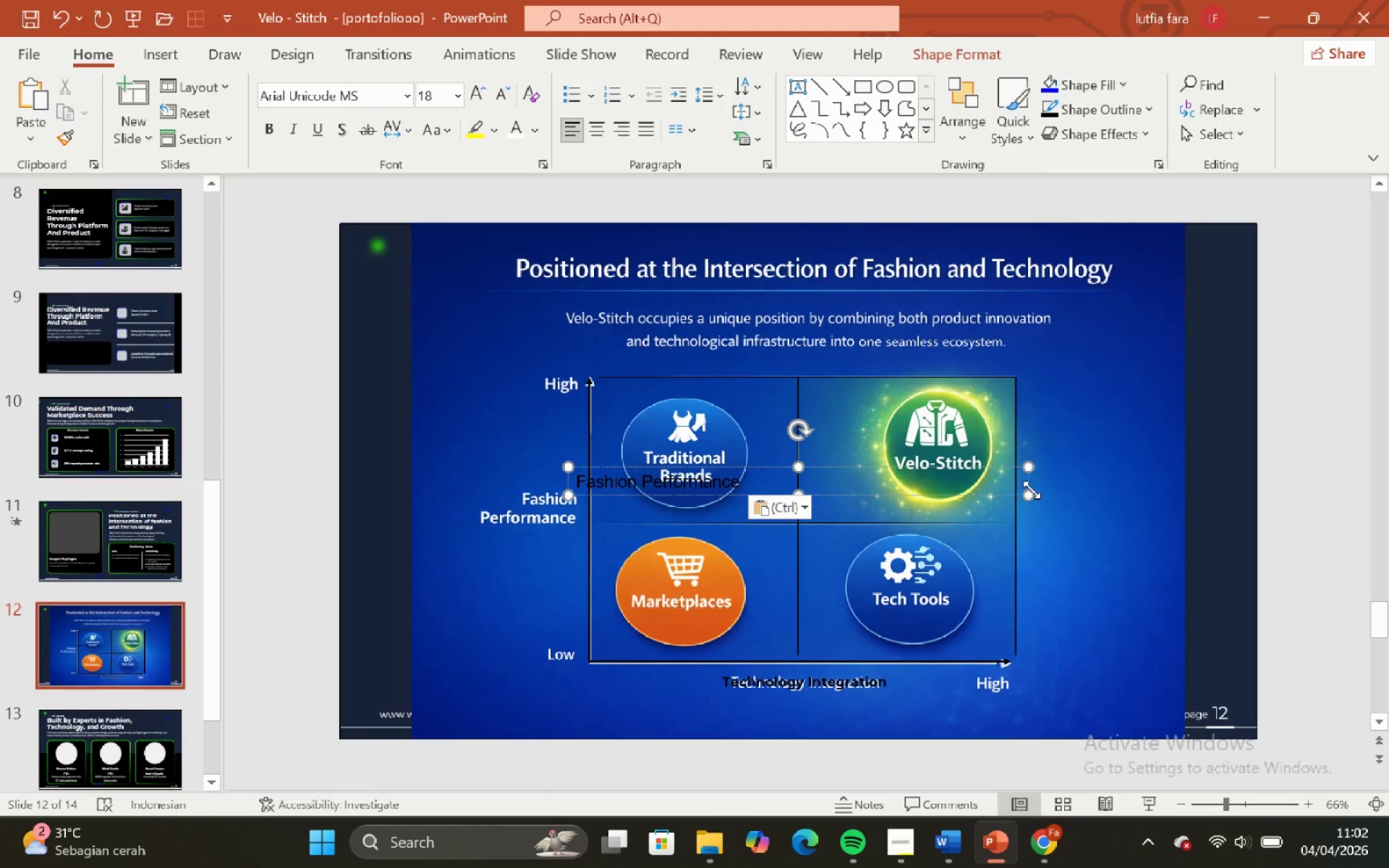 
left_click_drag(start_coordinate=[1032, 490], to_coordinate=[764, 500])
 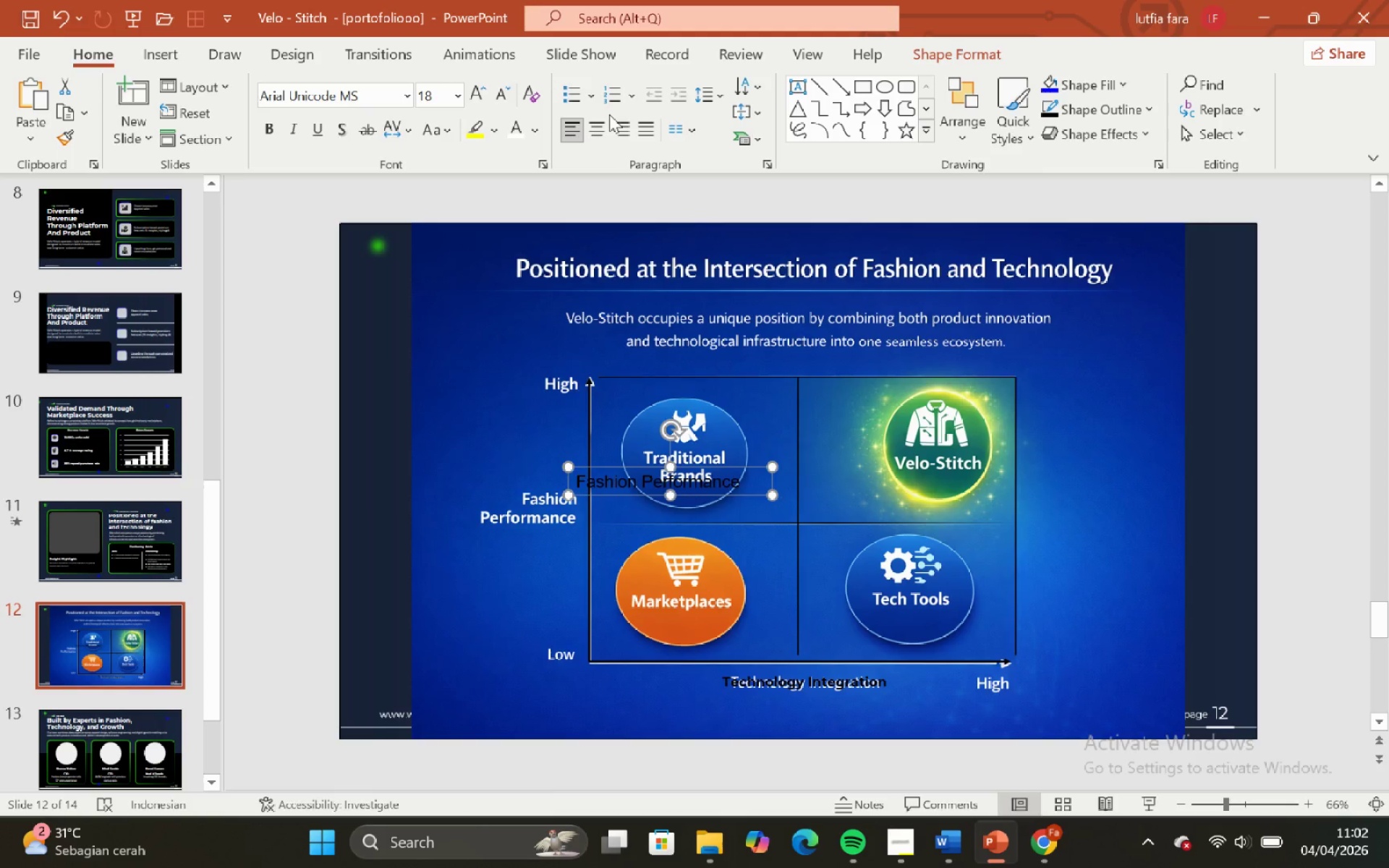 
left_click([615, 129])
 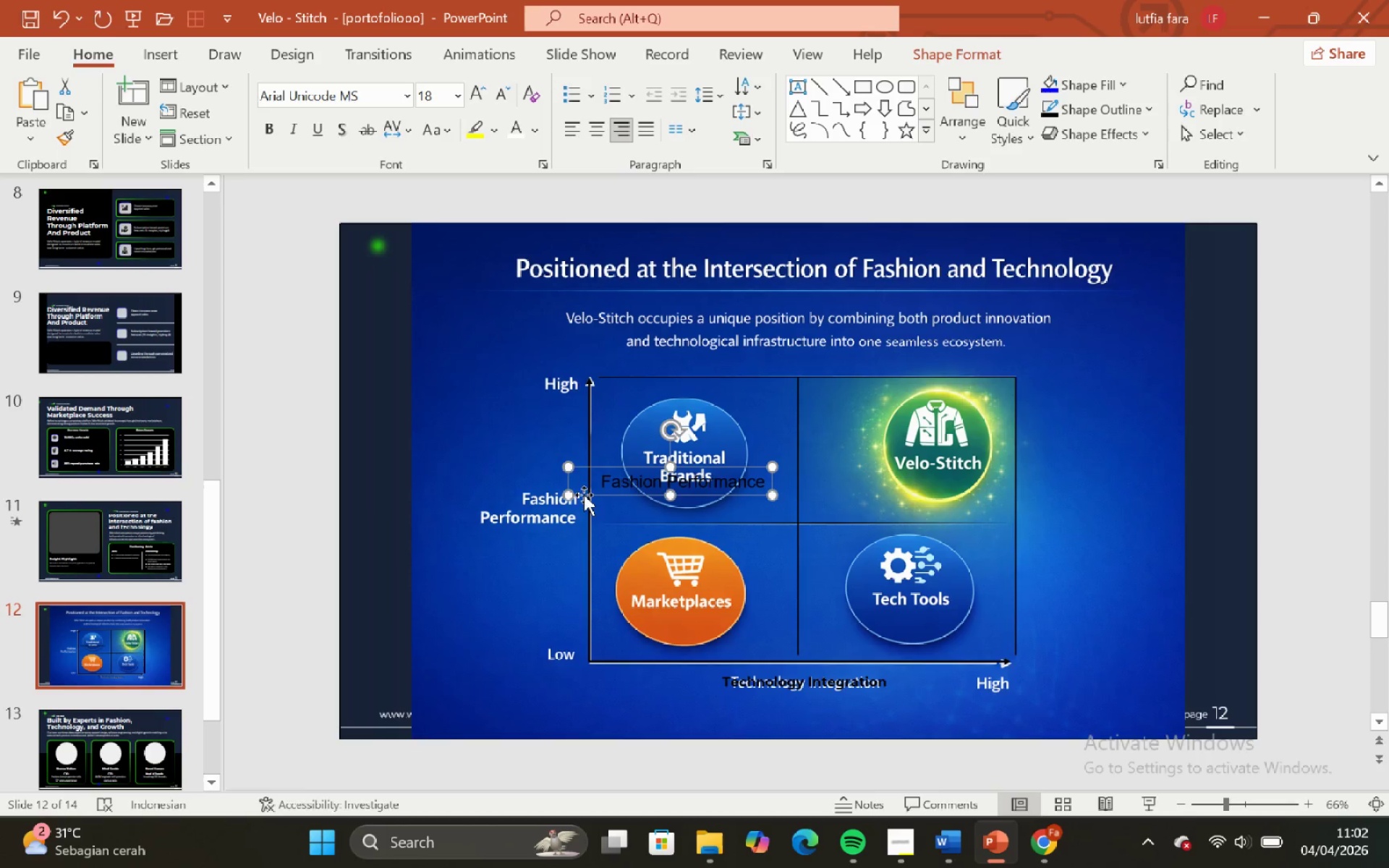 
left_click_drag(start_coordinate=[573, 493], to_coordinate=[579, 490])
 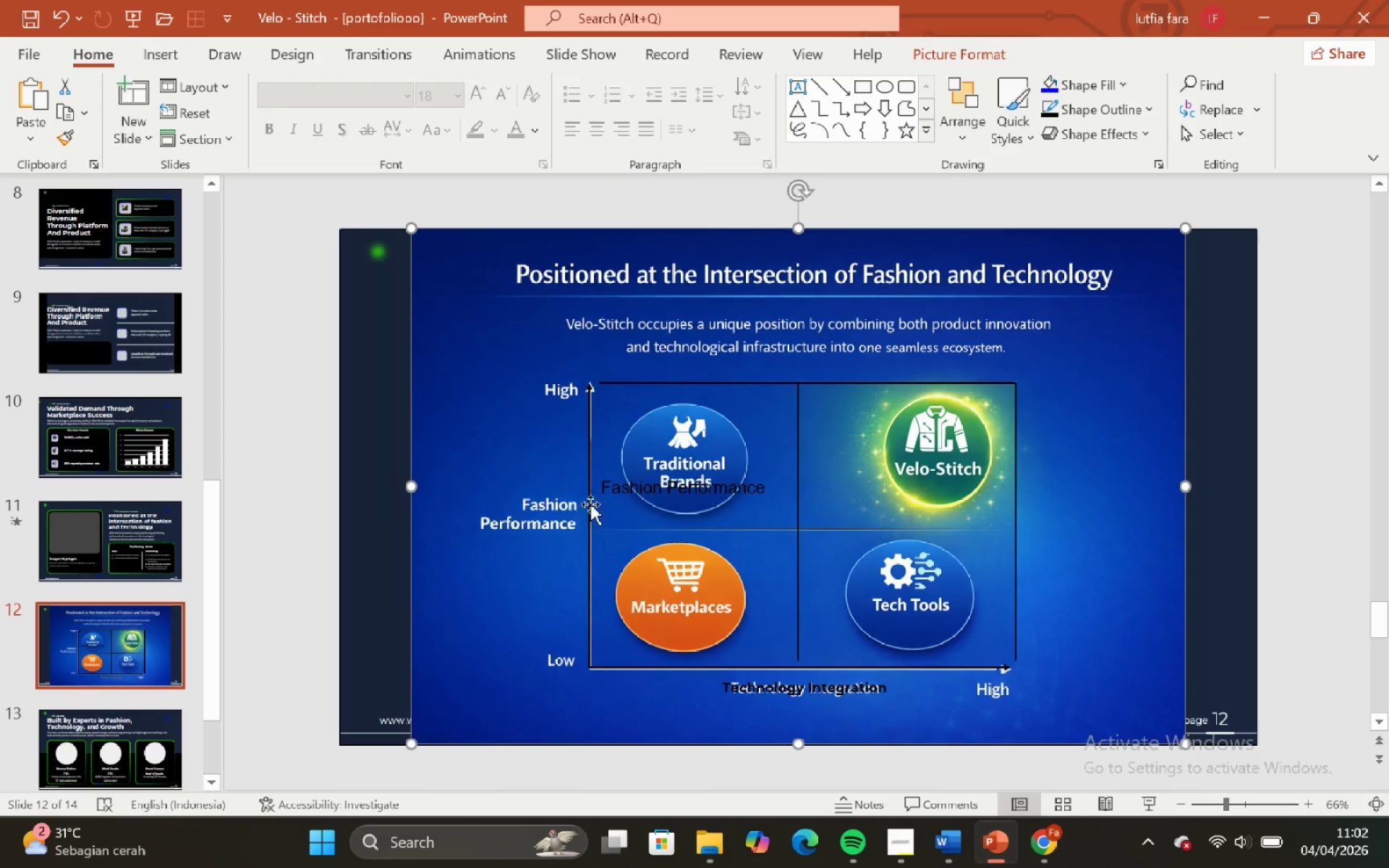 
left_click([634, 488])
 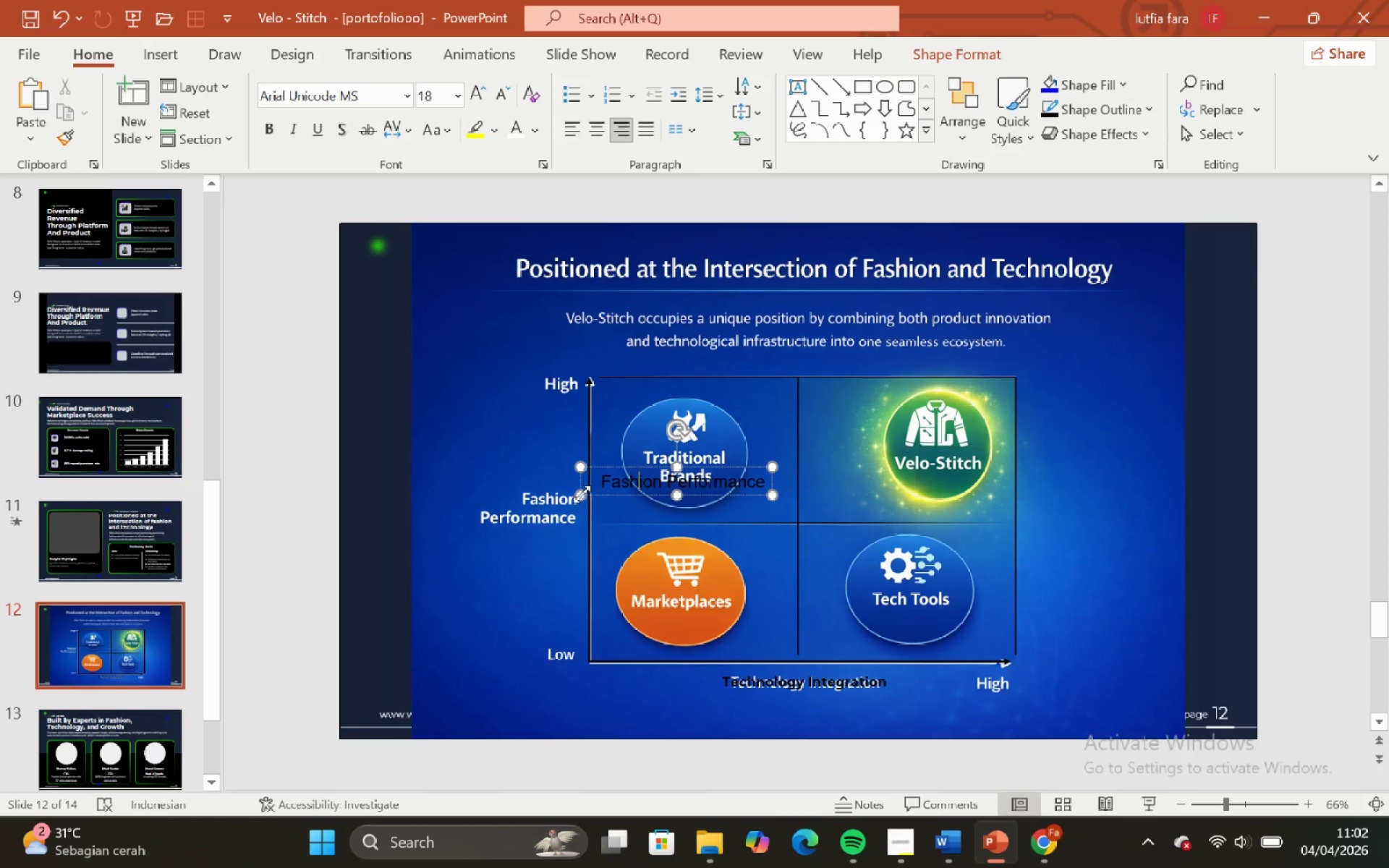 
left_click_drag(start_coordinate=[582, 494], to_coordinate=[634, 498])
 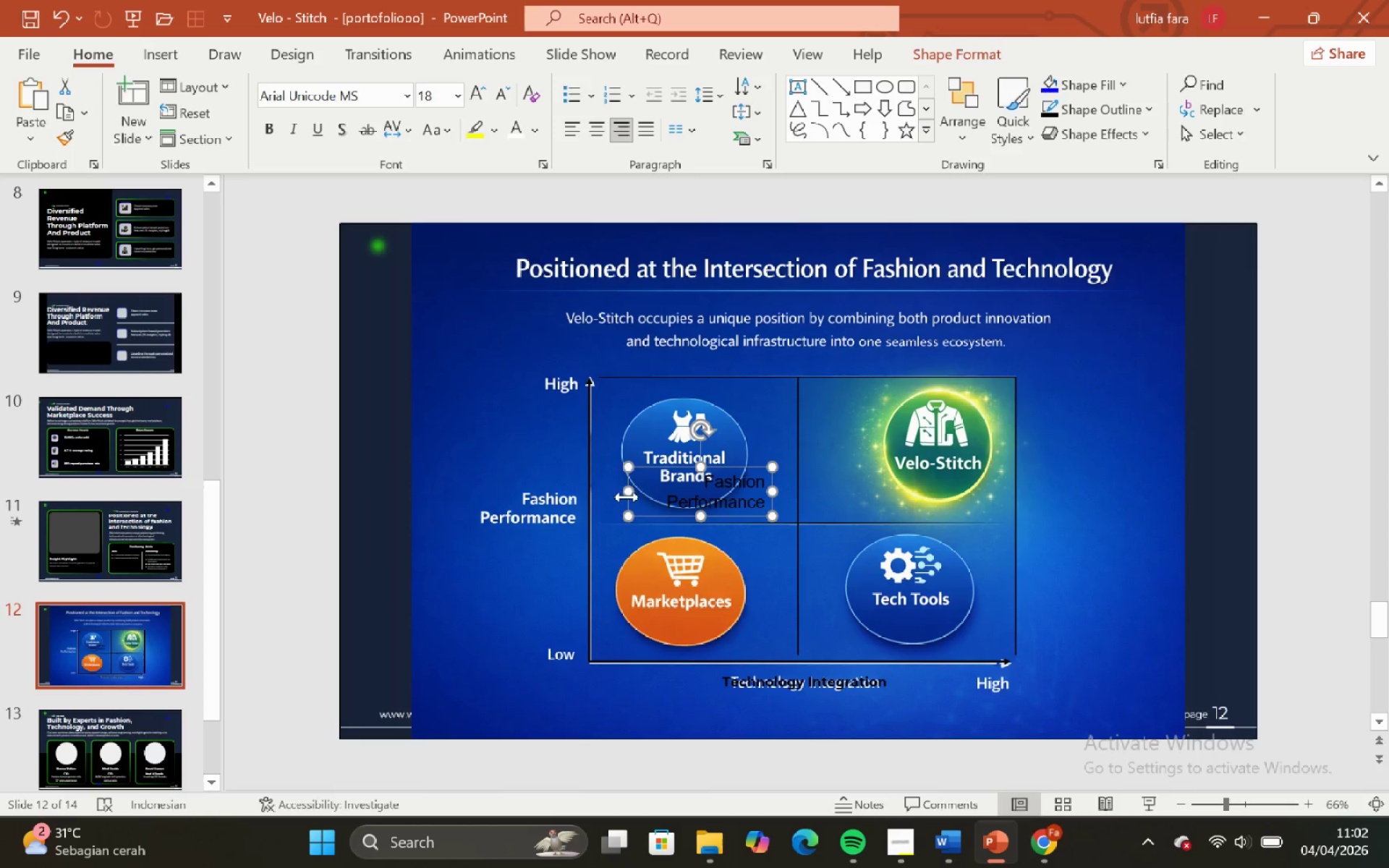 
left_click_drag(start_coordinate=[626, 493], to_coordinate=[657, 488])
 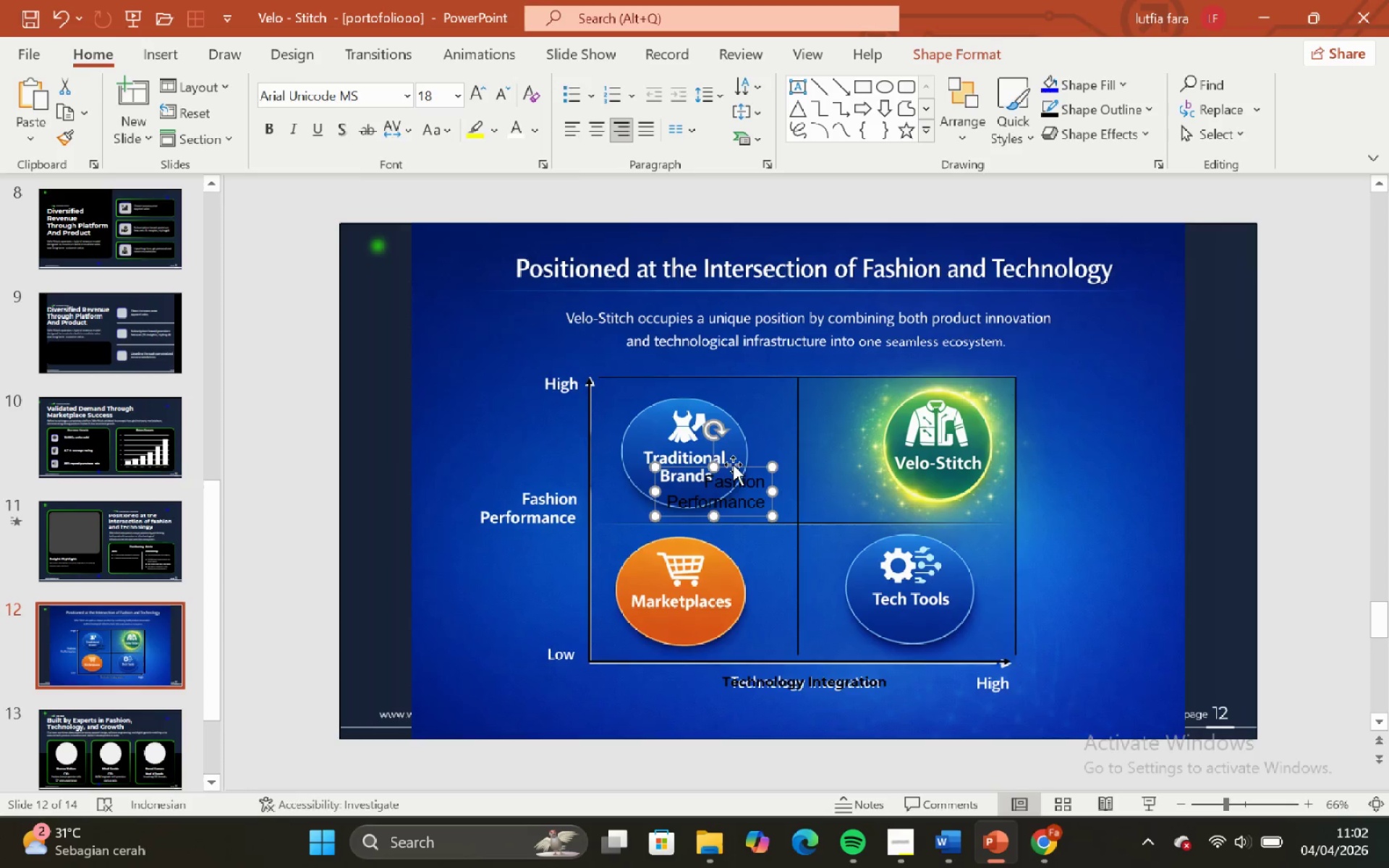 
left_click_drag(start_coordinate=[734, 465], to_coordinate=[549, 488])
 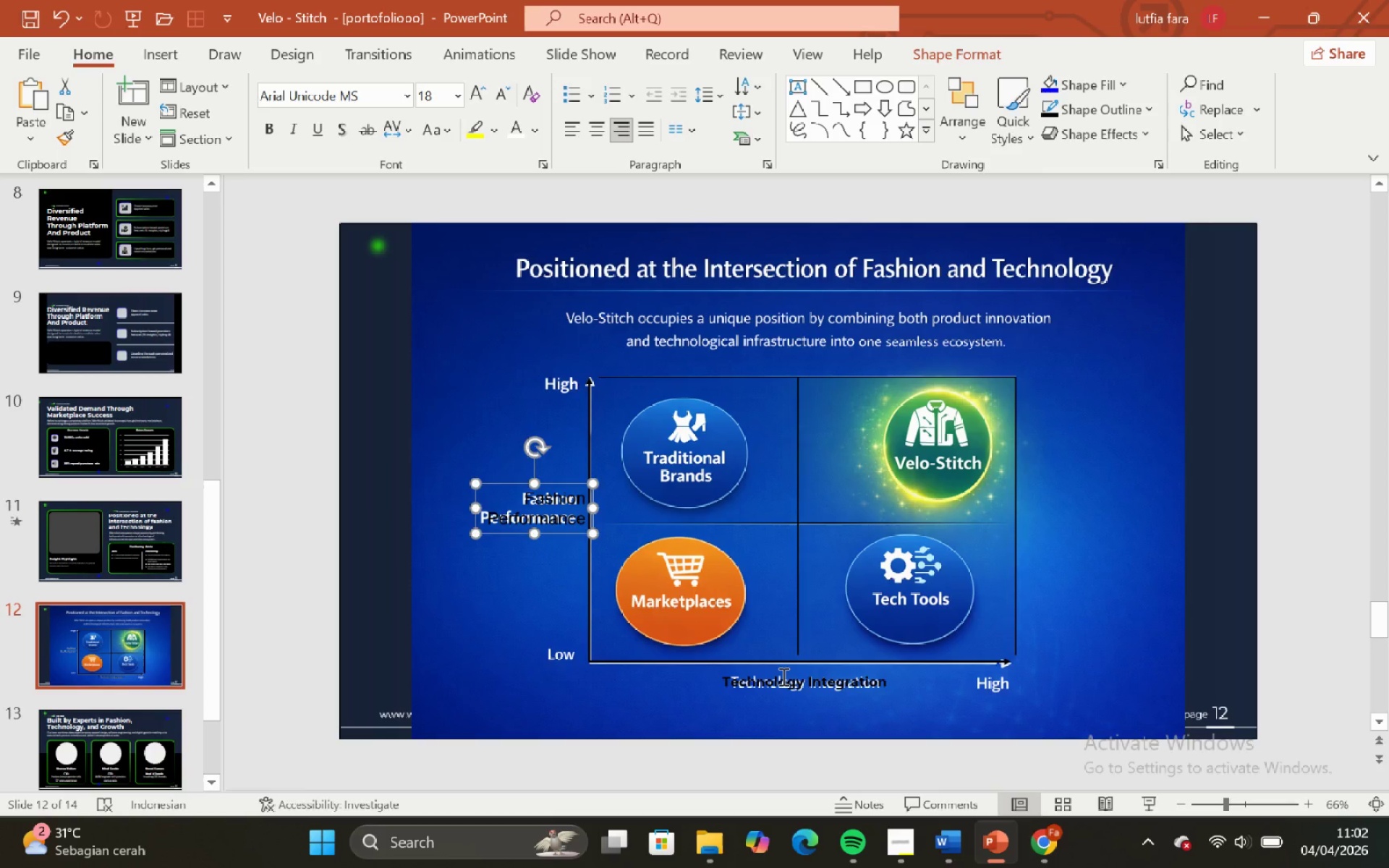 
left_click([782, 676])
 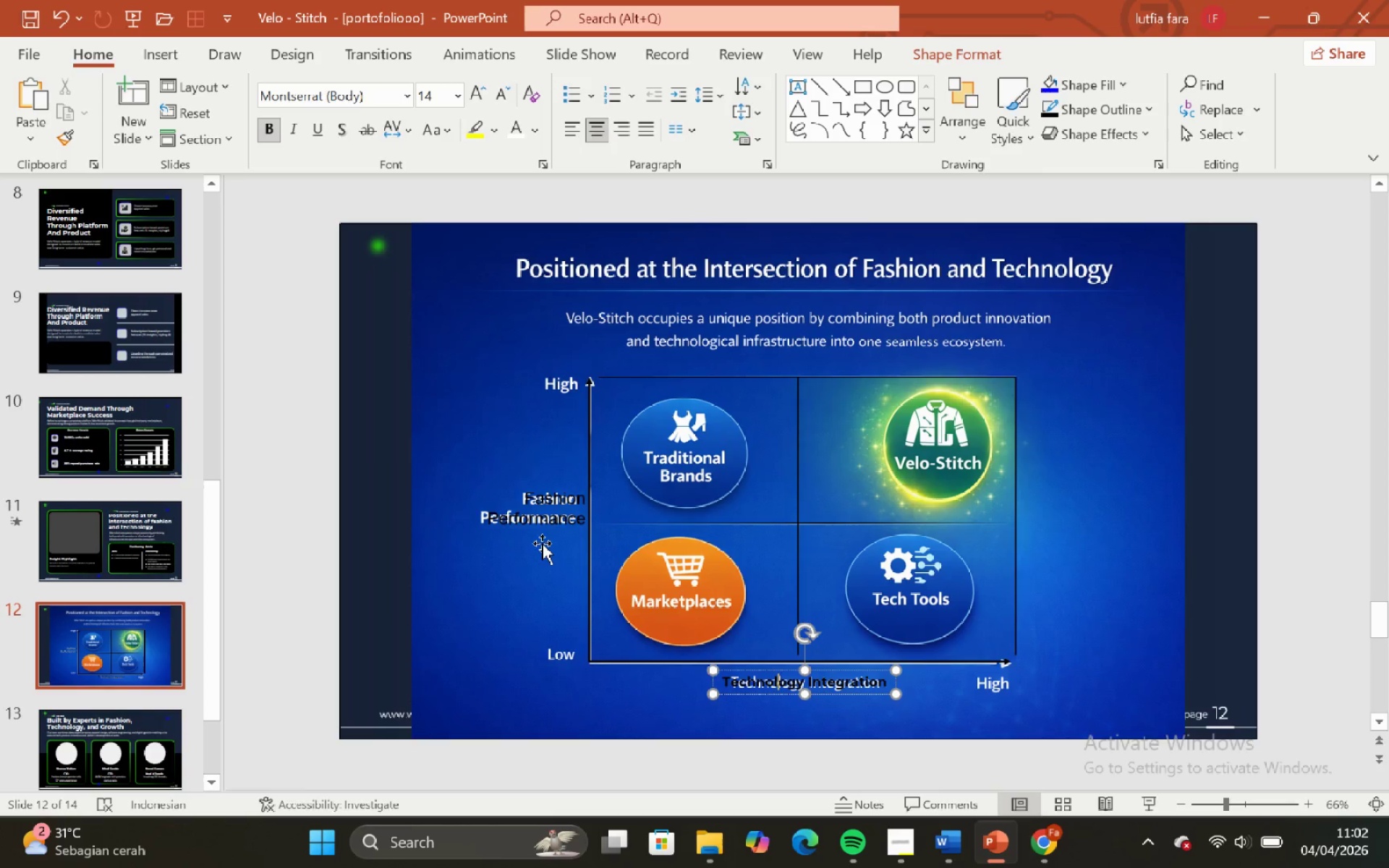 
left_click([532, 529])
 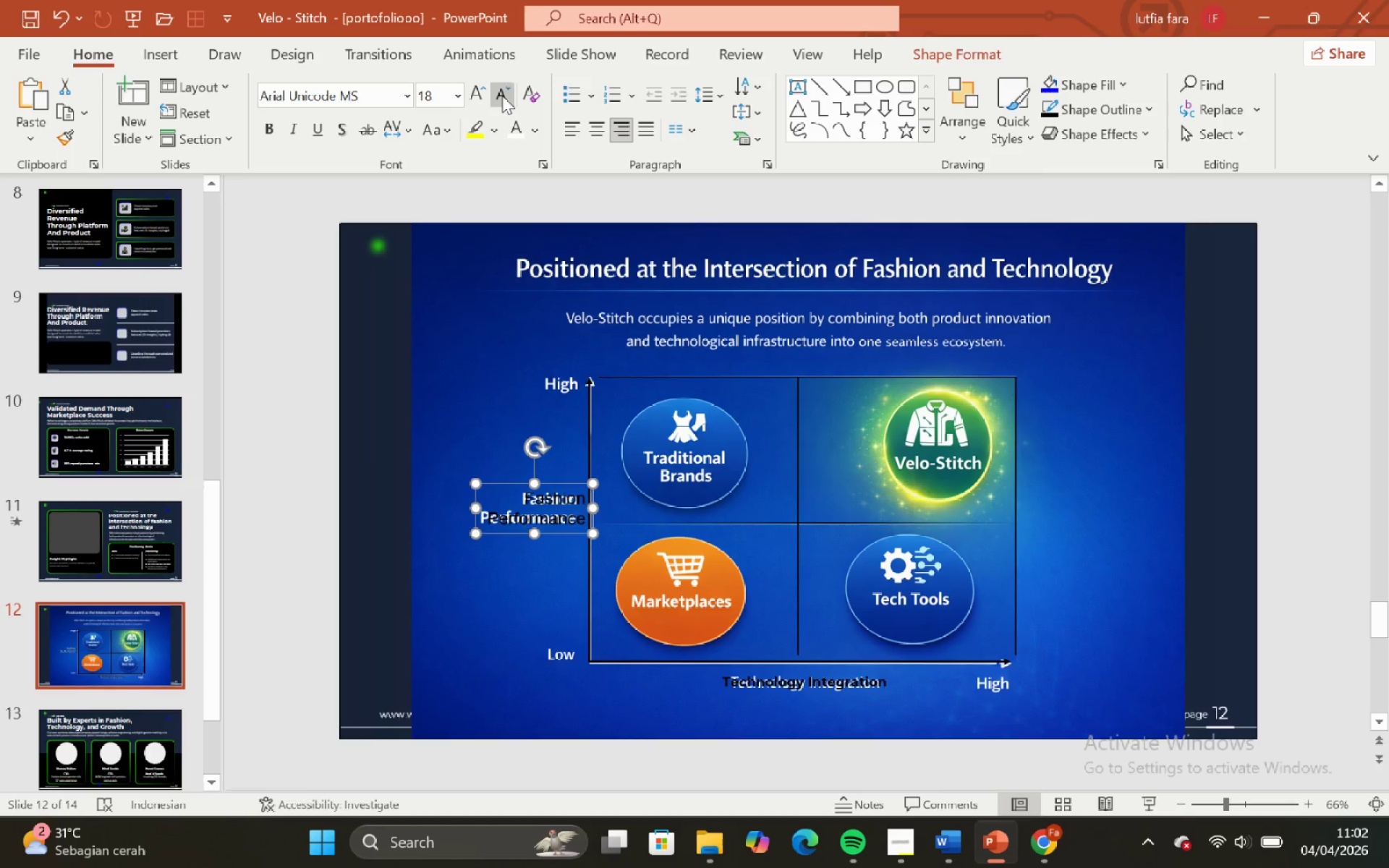 
double_click([502, 95])
 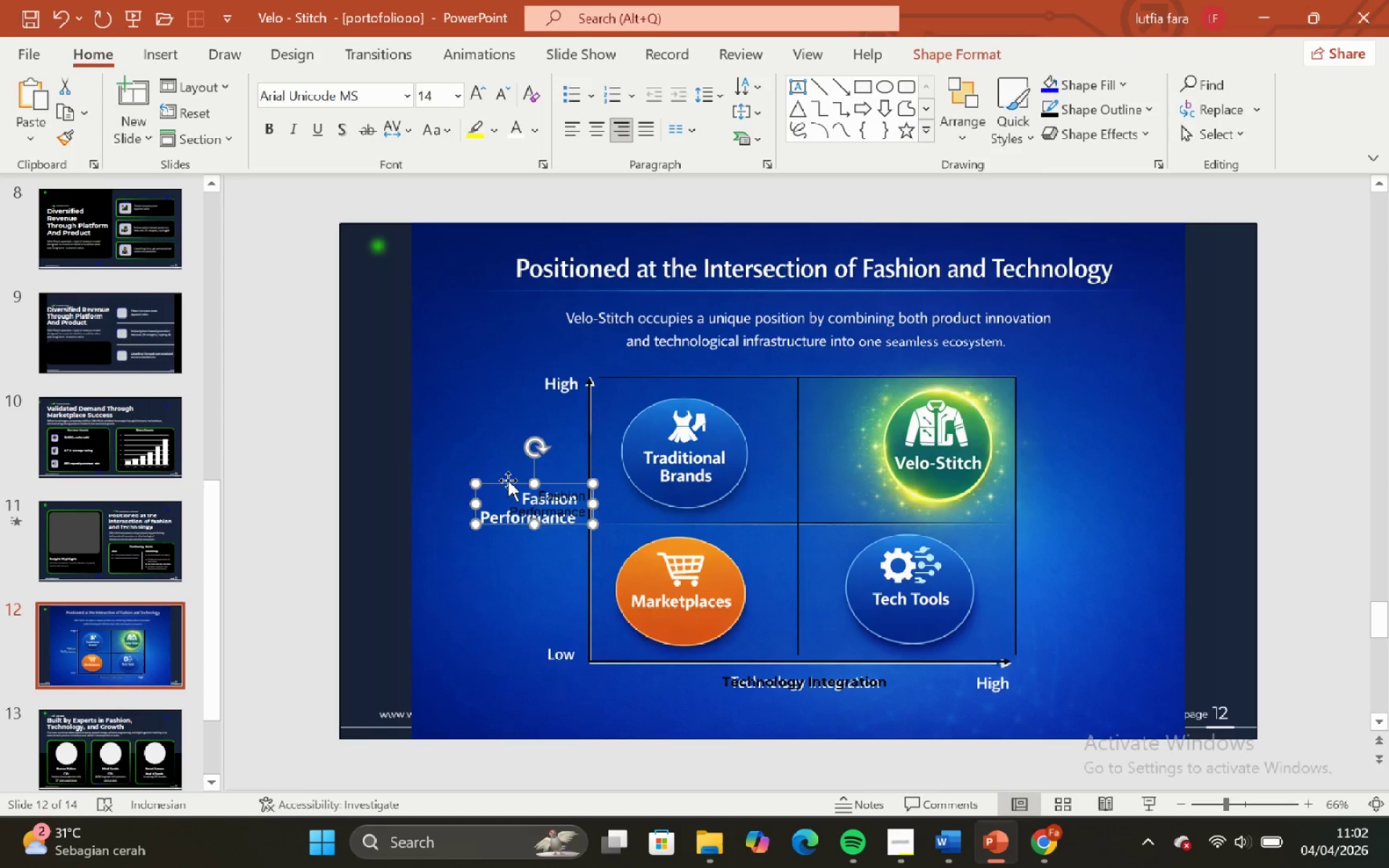 
hold_key(key=ShiftLeft, duration=0.72)
hold_key(key=ControlLeft, duration=0.73)
scroll: coordinate [506, 481], scroll_direction: up, amount: 4.0
 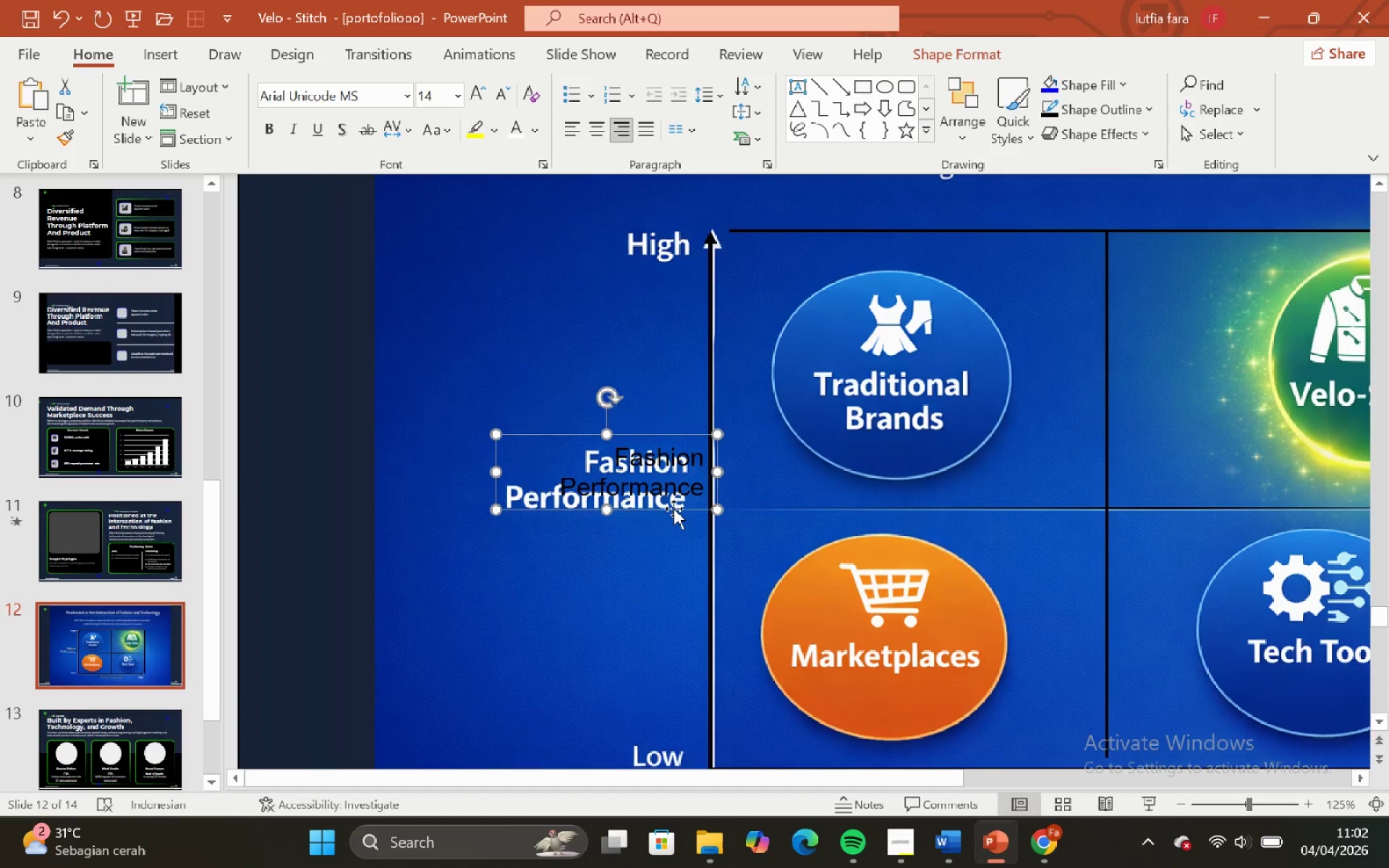 
left_click_drag(start_coordinate=[674, 507], to_coordinate=[632, 519])
 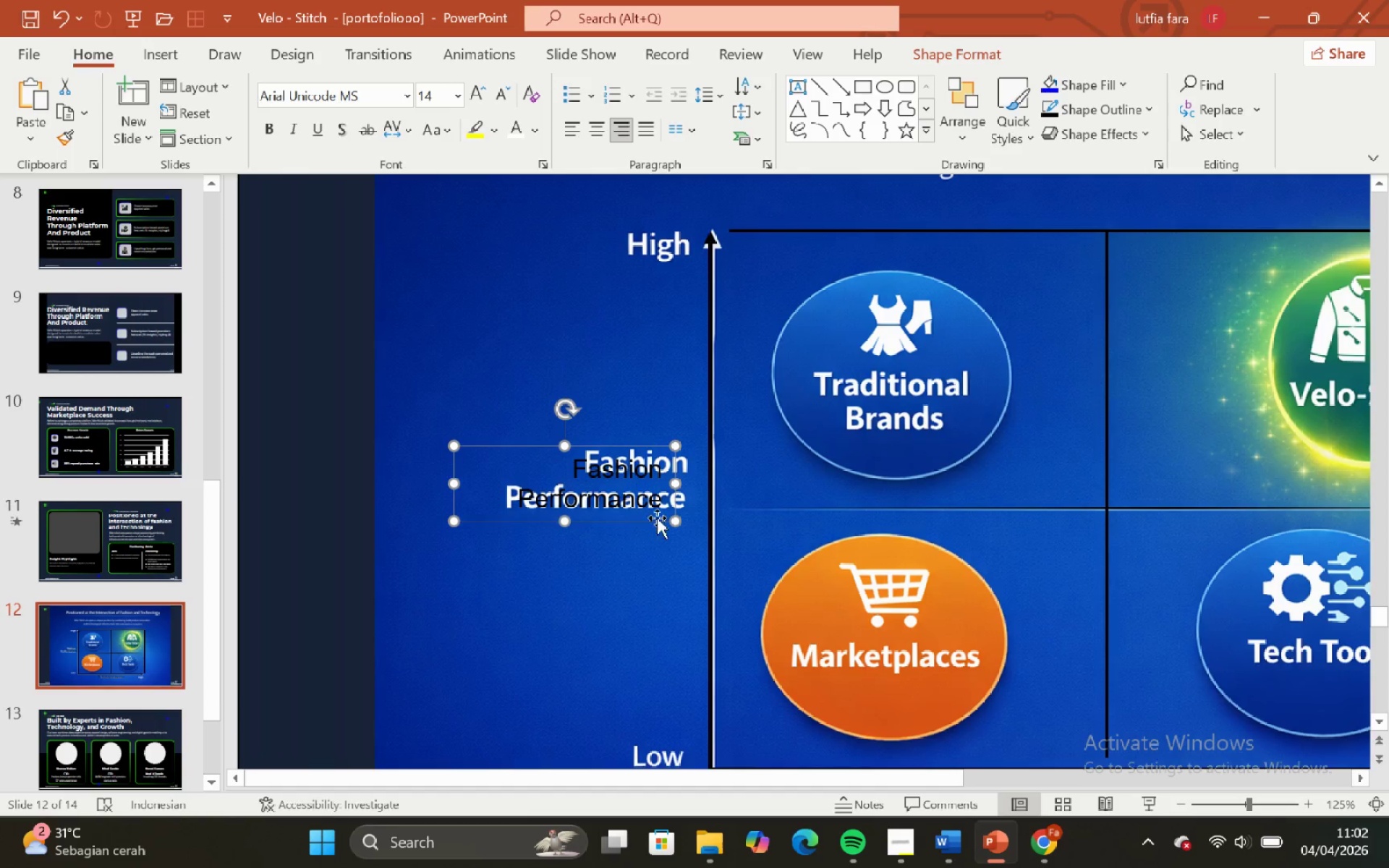 
hold_key(key=ShiftLeft, duration=0.53)
hold_key(key=ControlLeft, duration=0.48)
scroll: coordinate [826, 559], scroll_direction: down, amount: 2.0
 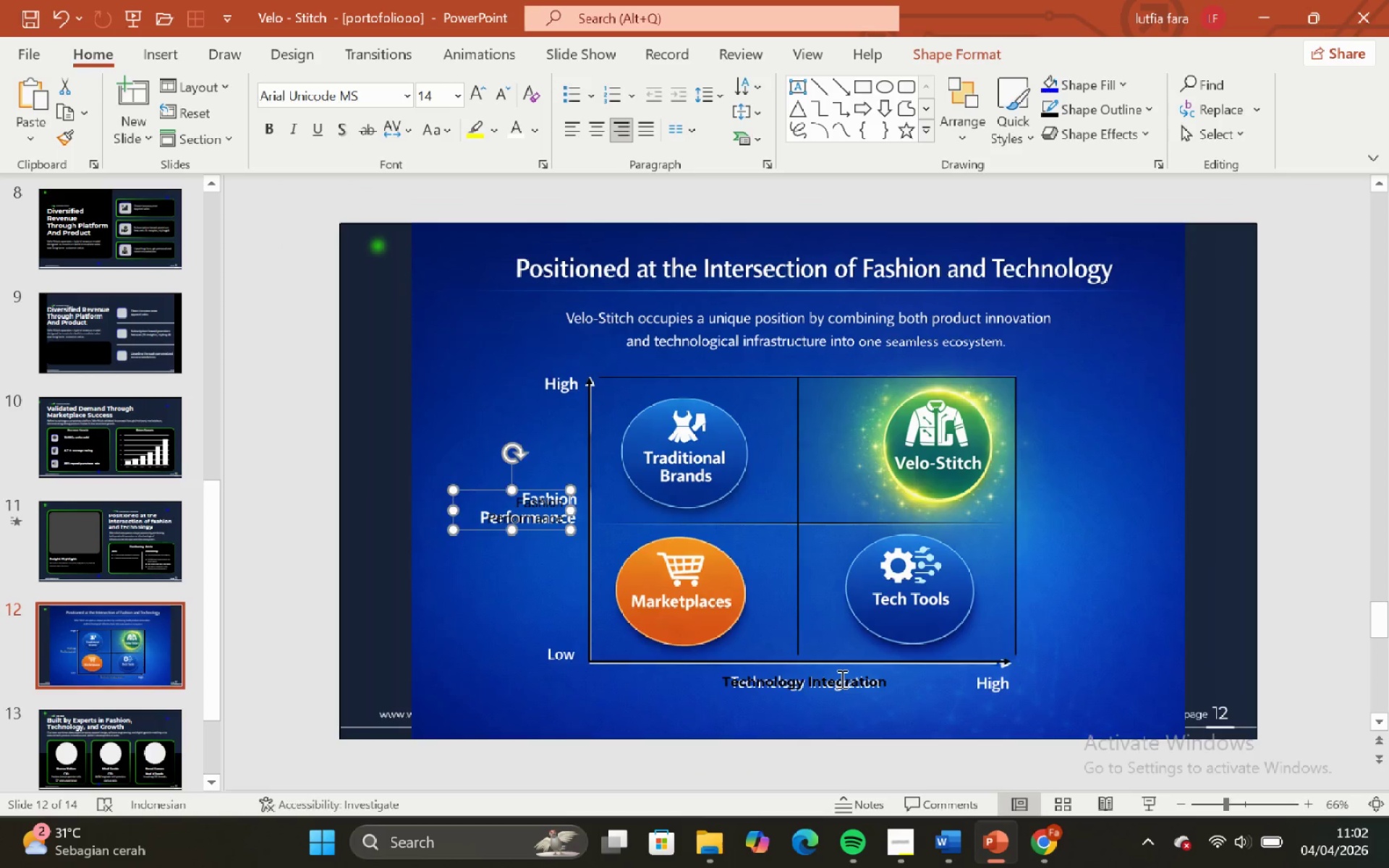 
left_click([841, 678])
 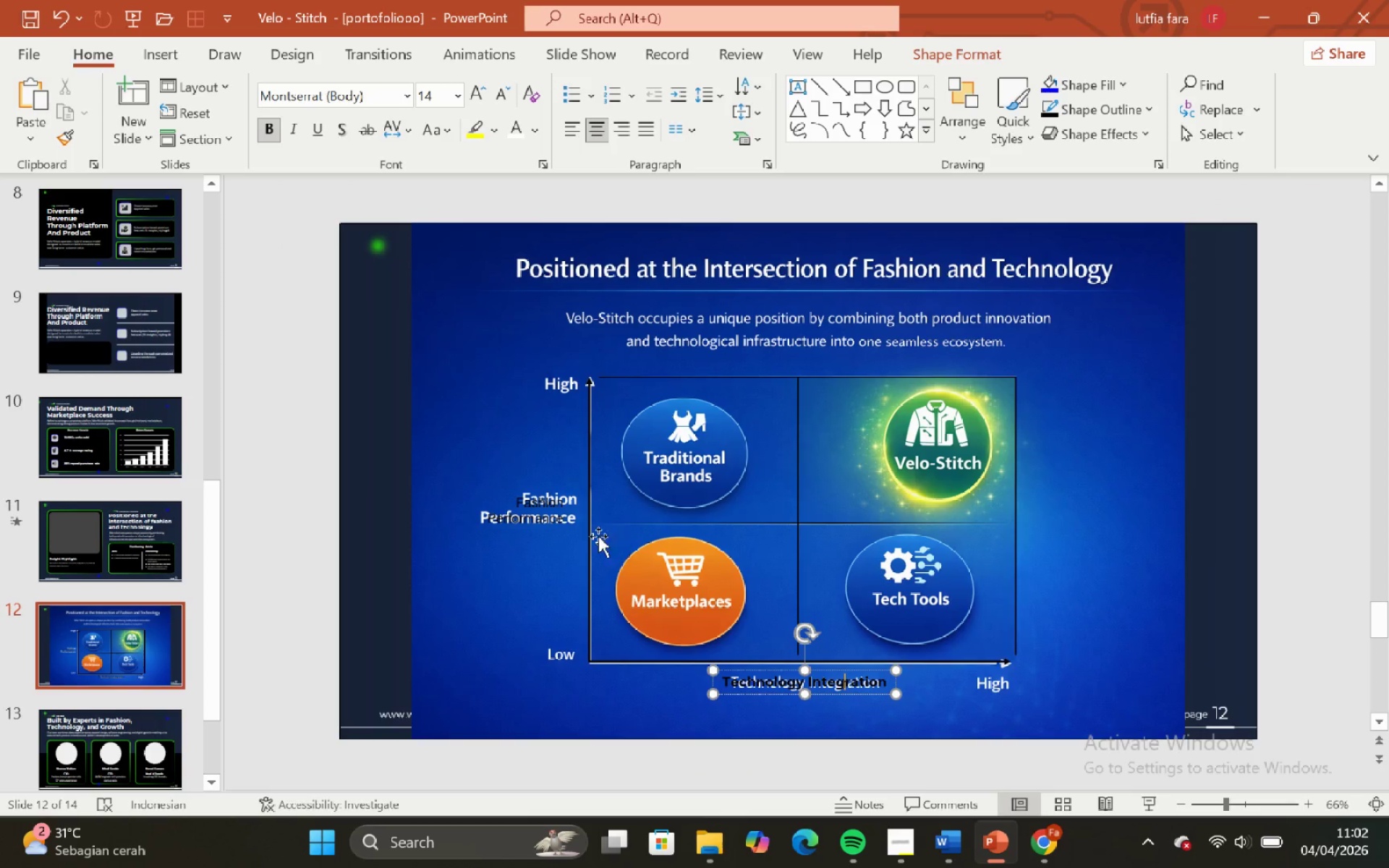 
left_click([528, 509])
 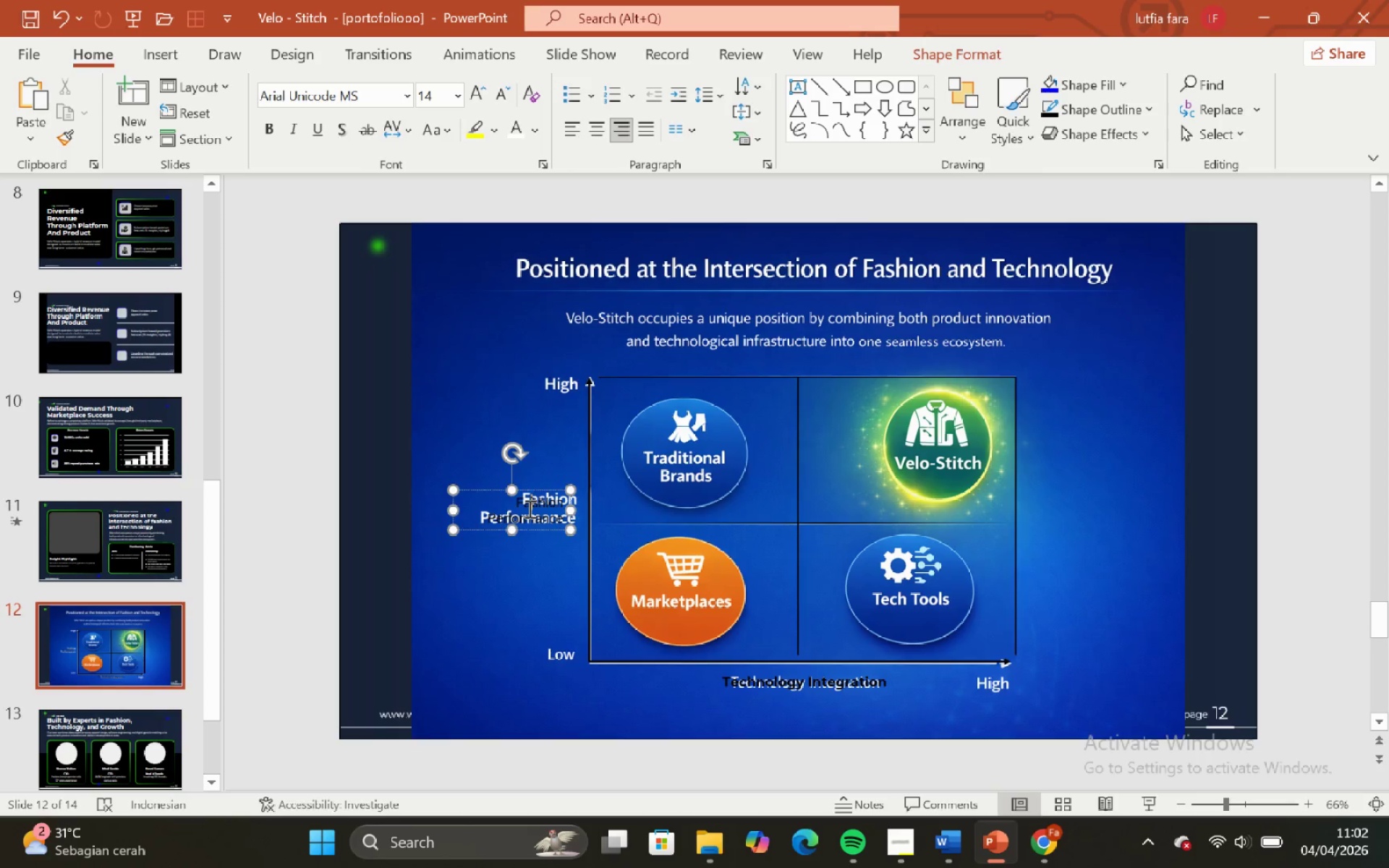 
hold_key(key=ShiftLeft, duration=1.27)
hold_key(key=ControlLeft, duration=1.14)
scroll: coordinate [528, 509], scroll_direction: up, amount: 3.0
 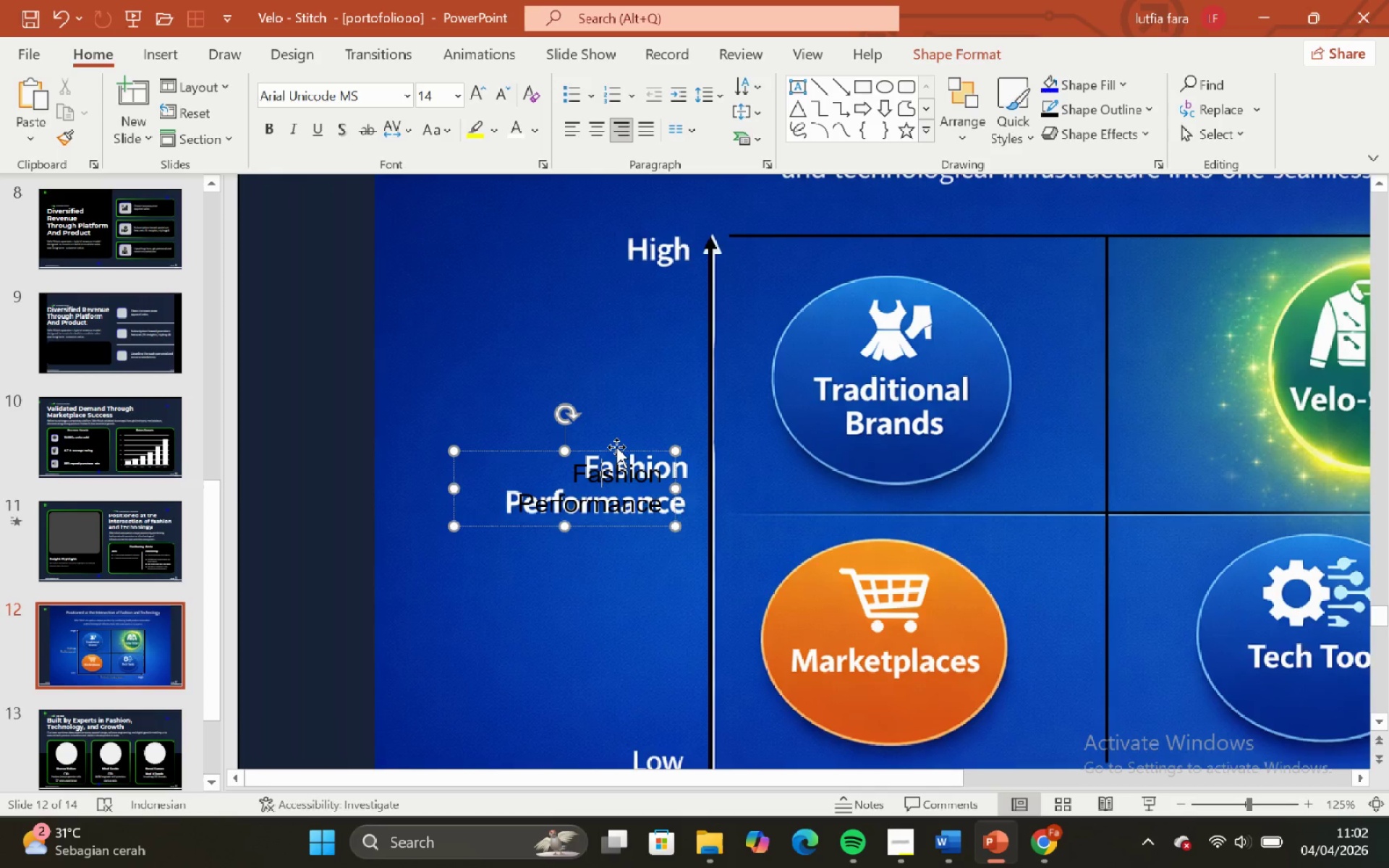 
left_click([617, 449])
 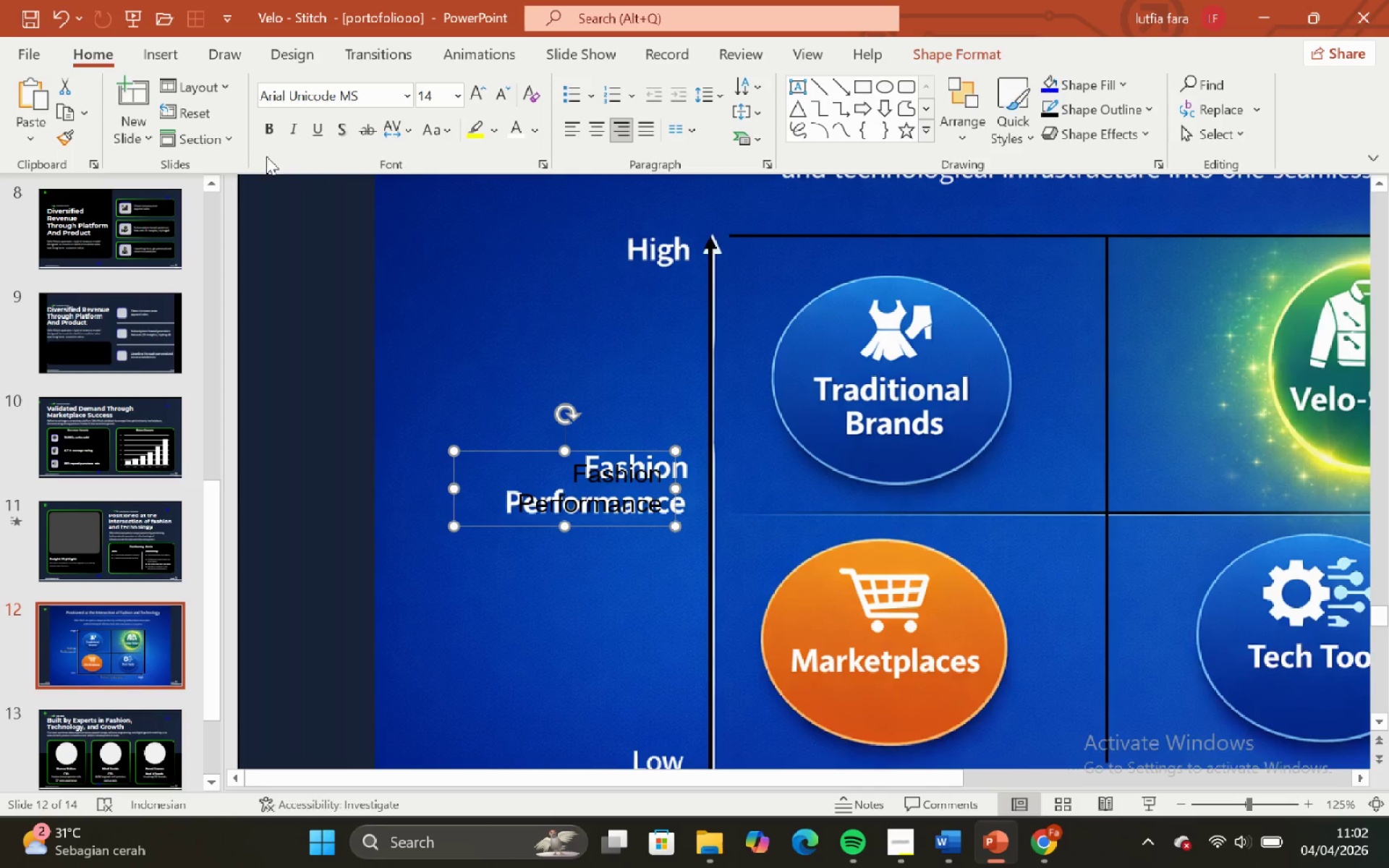 
left_click([268, 138])
 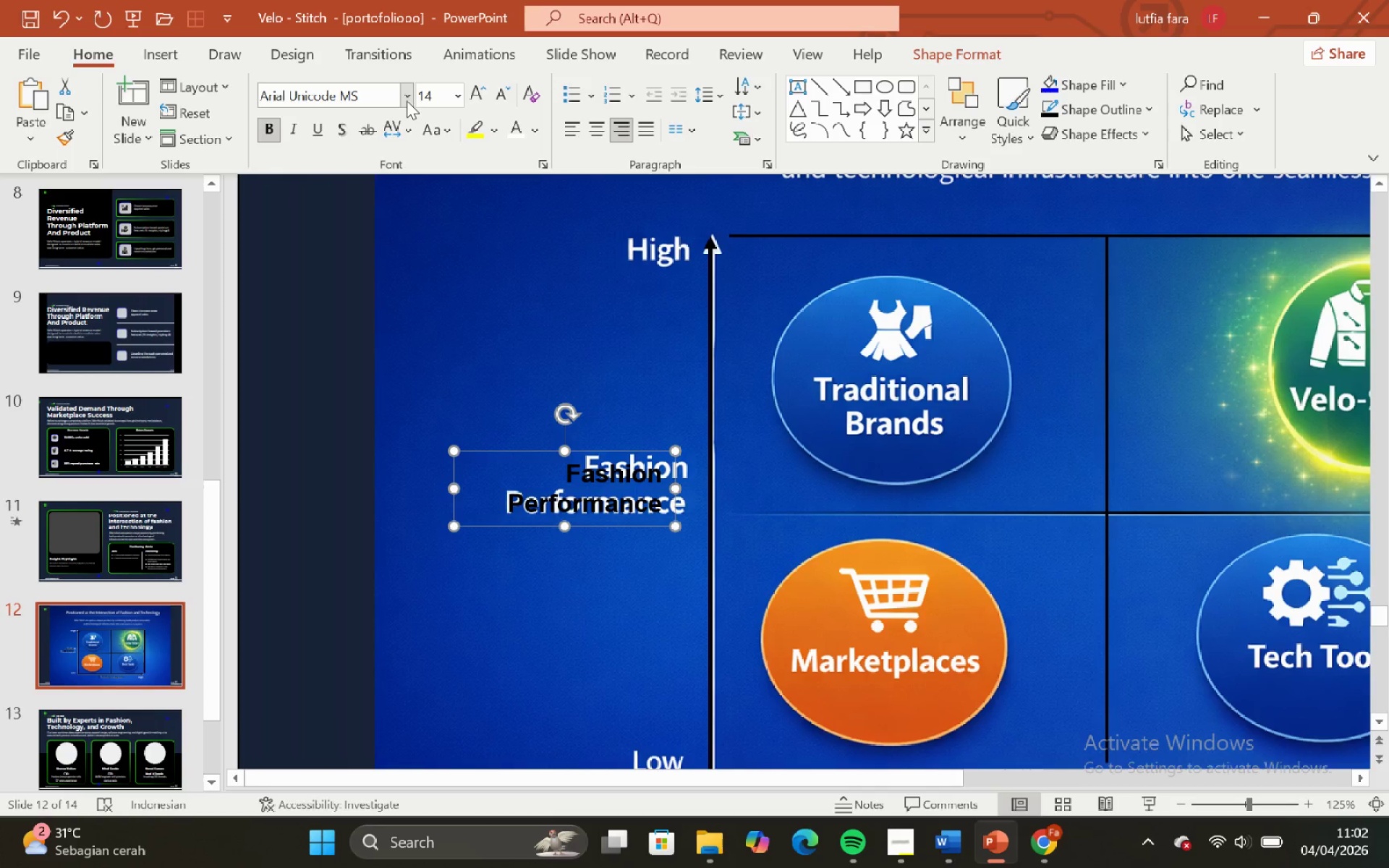 
left_click([408, 102])
 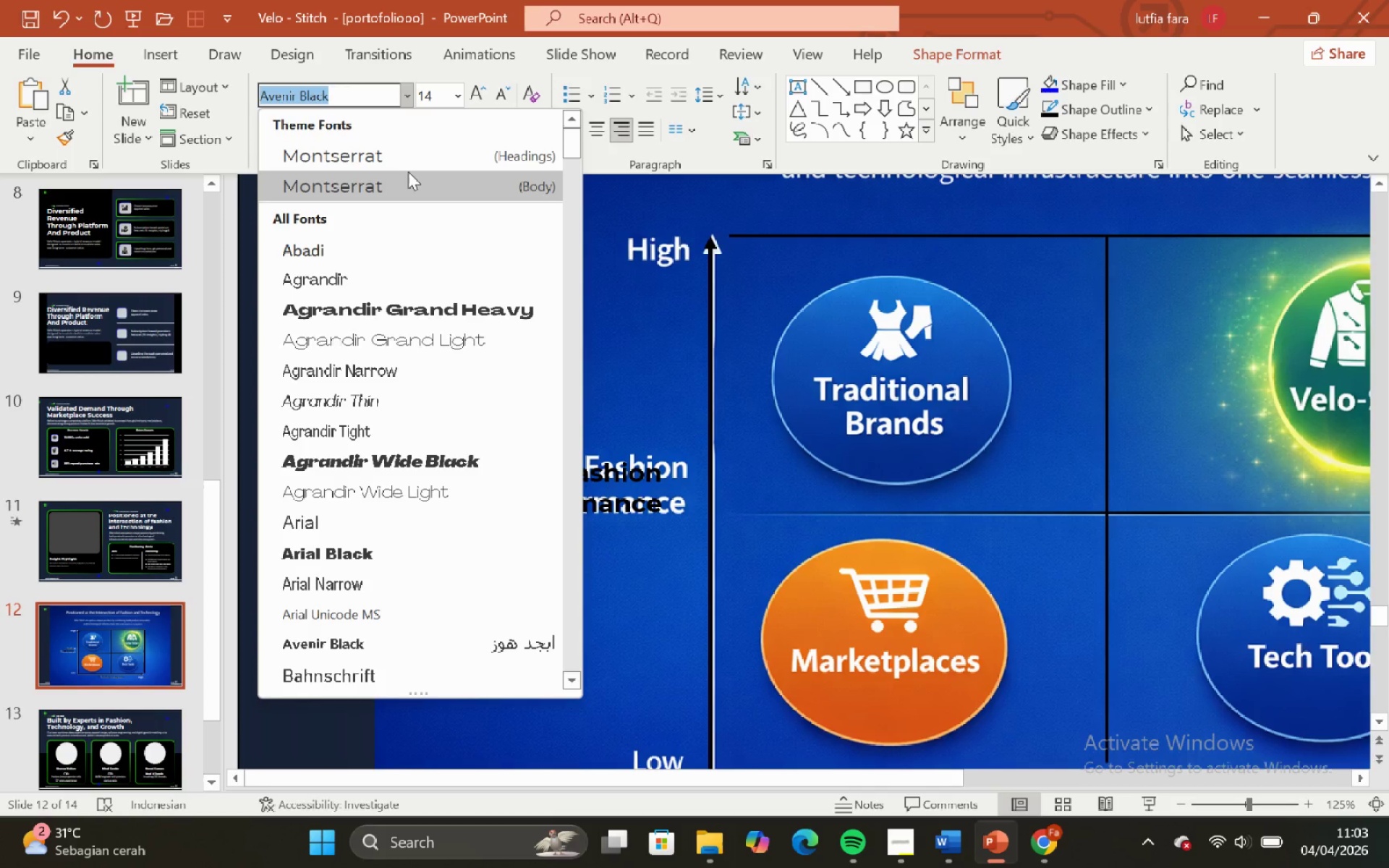 
left_click([409, 174])
 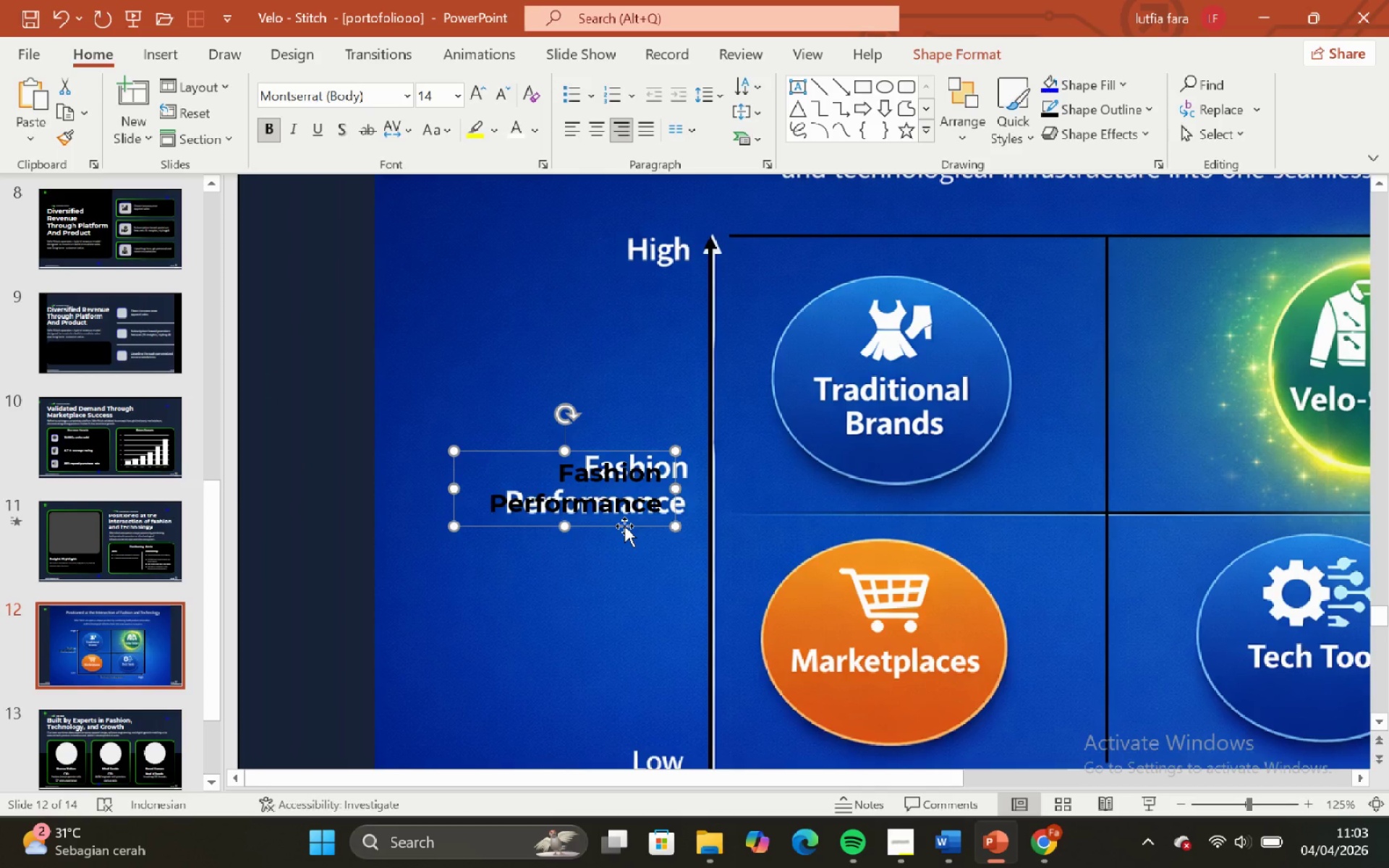 
hold_key(key=ShiftLeft, duration=2.08)
left_click_drag(start_coordinate=[624, 526], to_coordinate=[621, 519])
 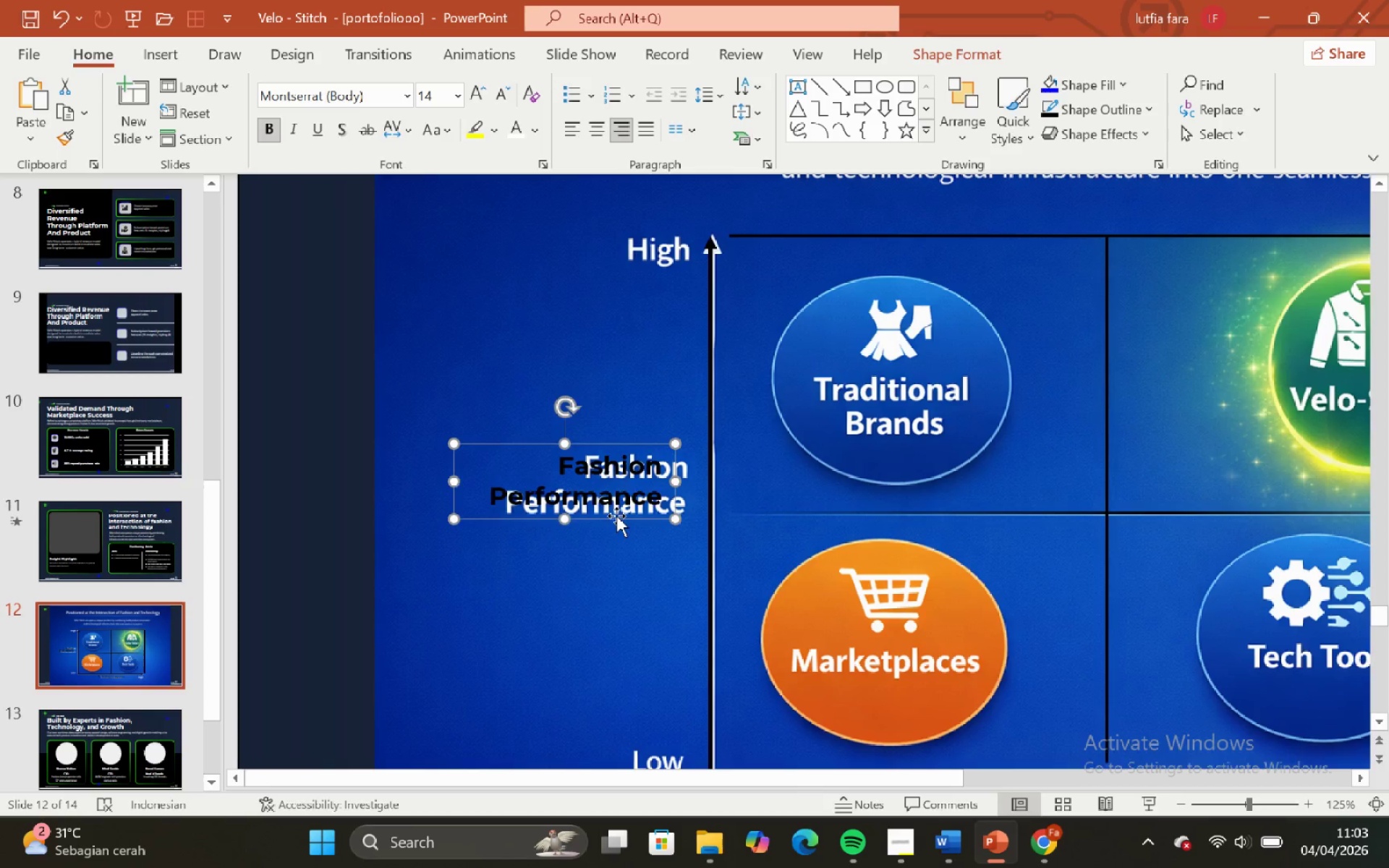 
hold_key(key=ShiftLeft, duration=1.42)
left_click_drag(start_coordinate=[619, 516], to_coordinate=[641, 514])
 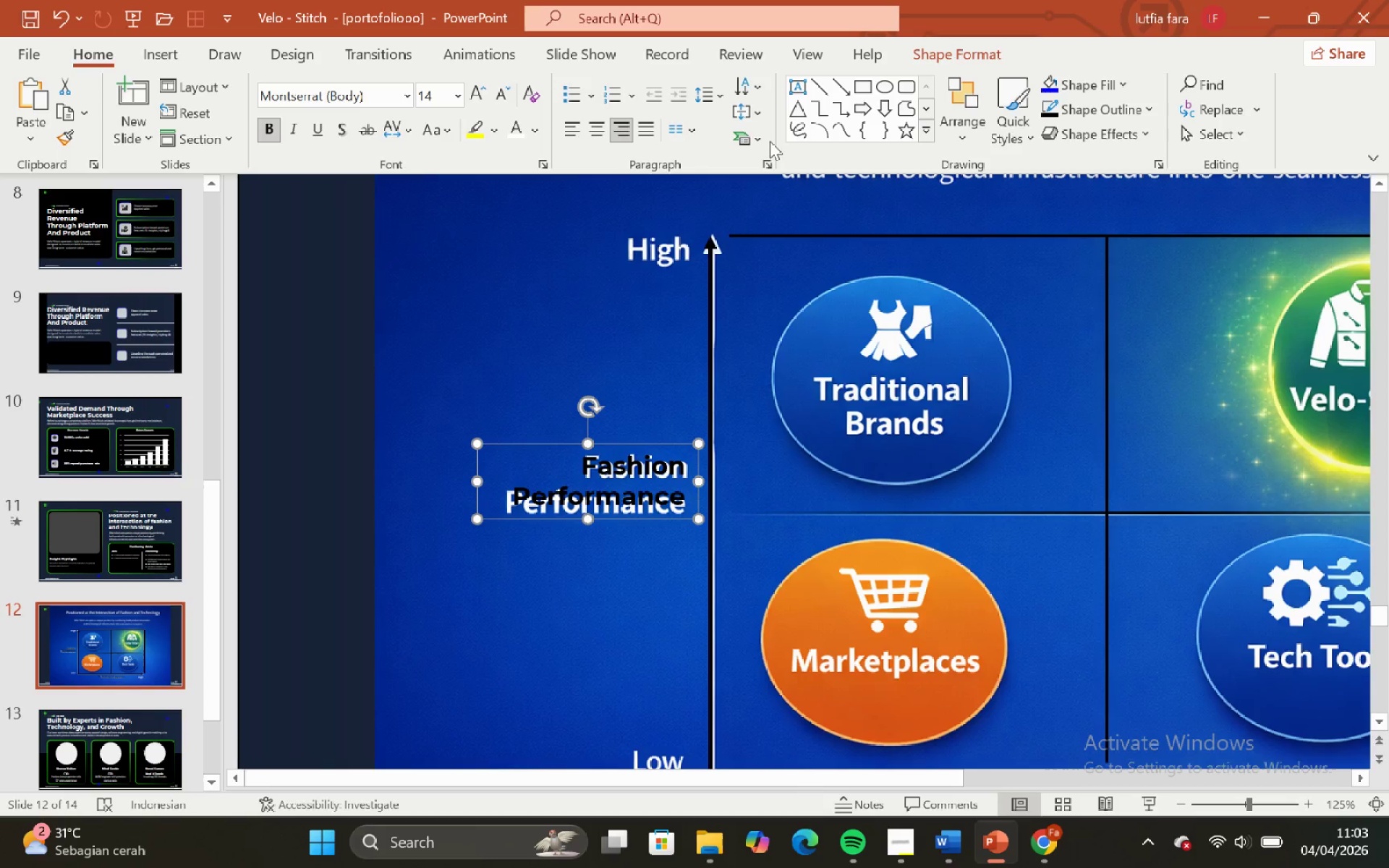 
left_click([767, 164])
 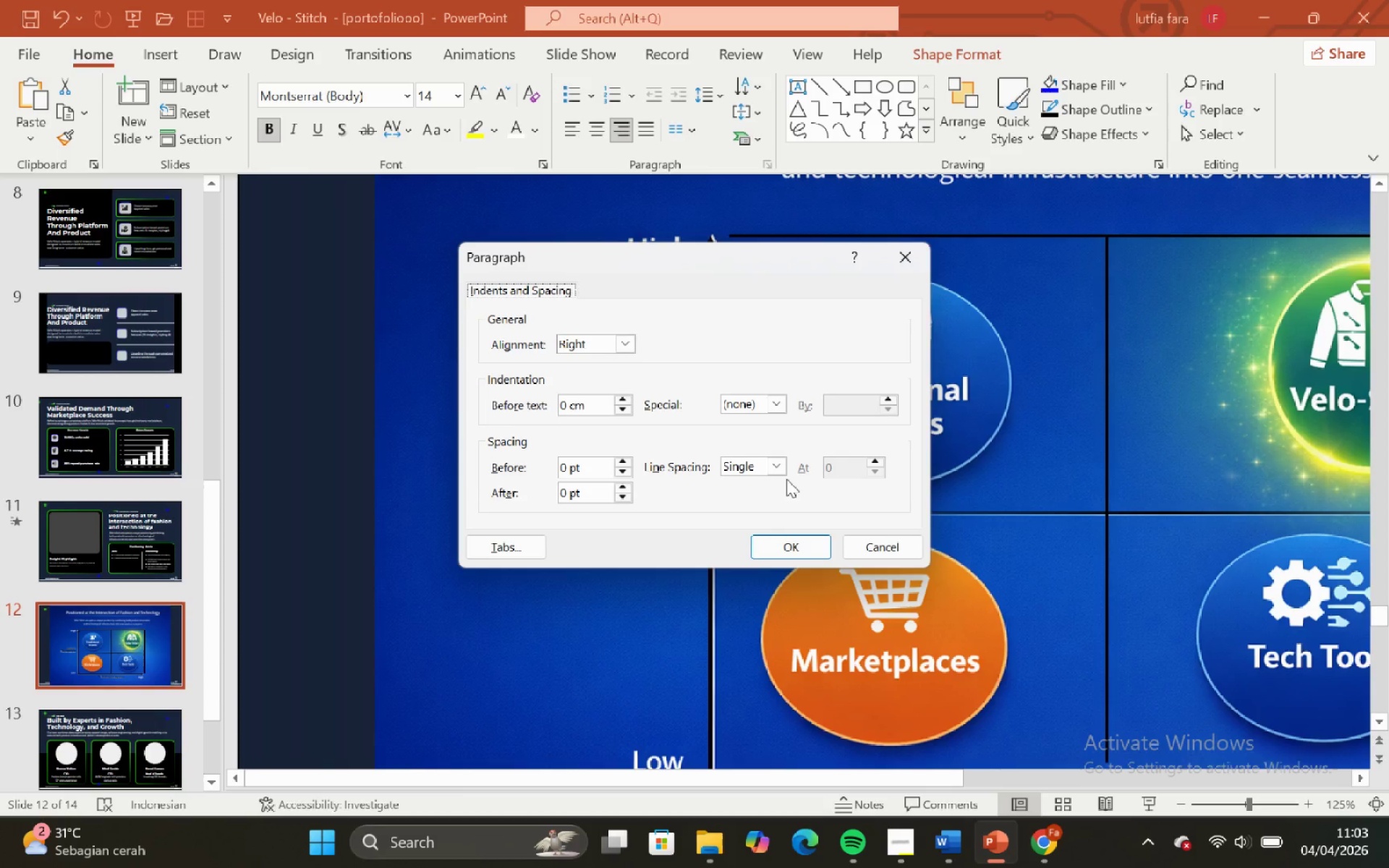 
left_click([782, 472])
 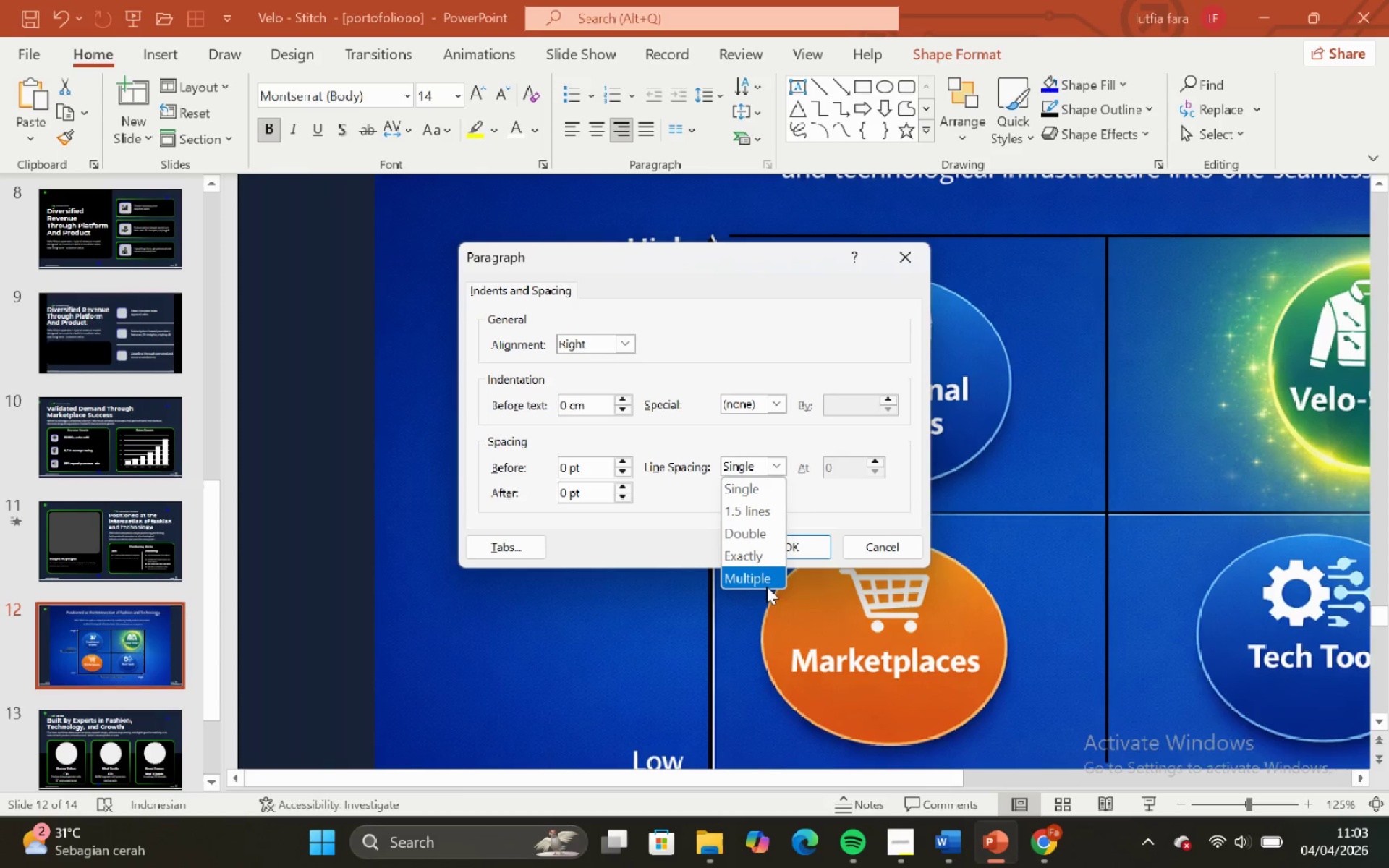 
left_click([763, 580])
 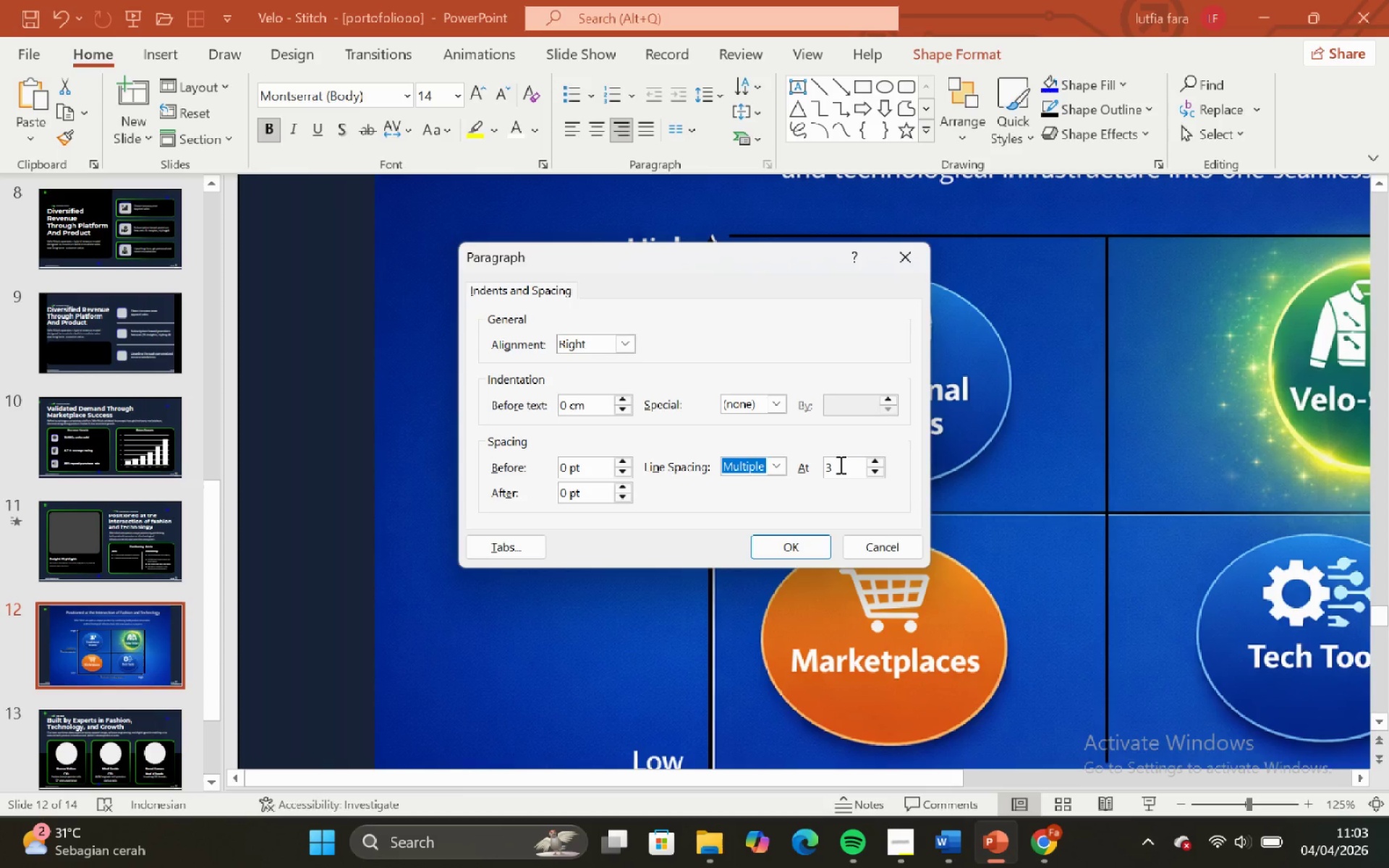 
left_click([841, 464])
 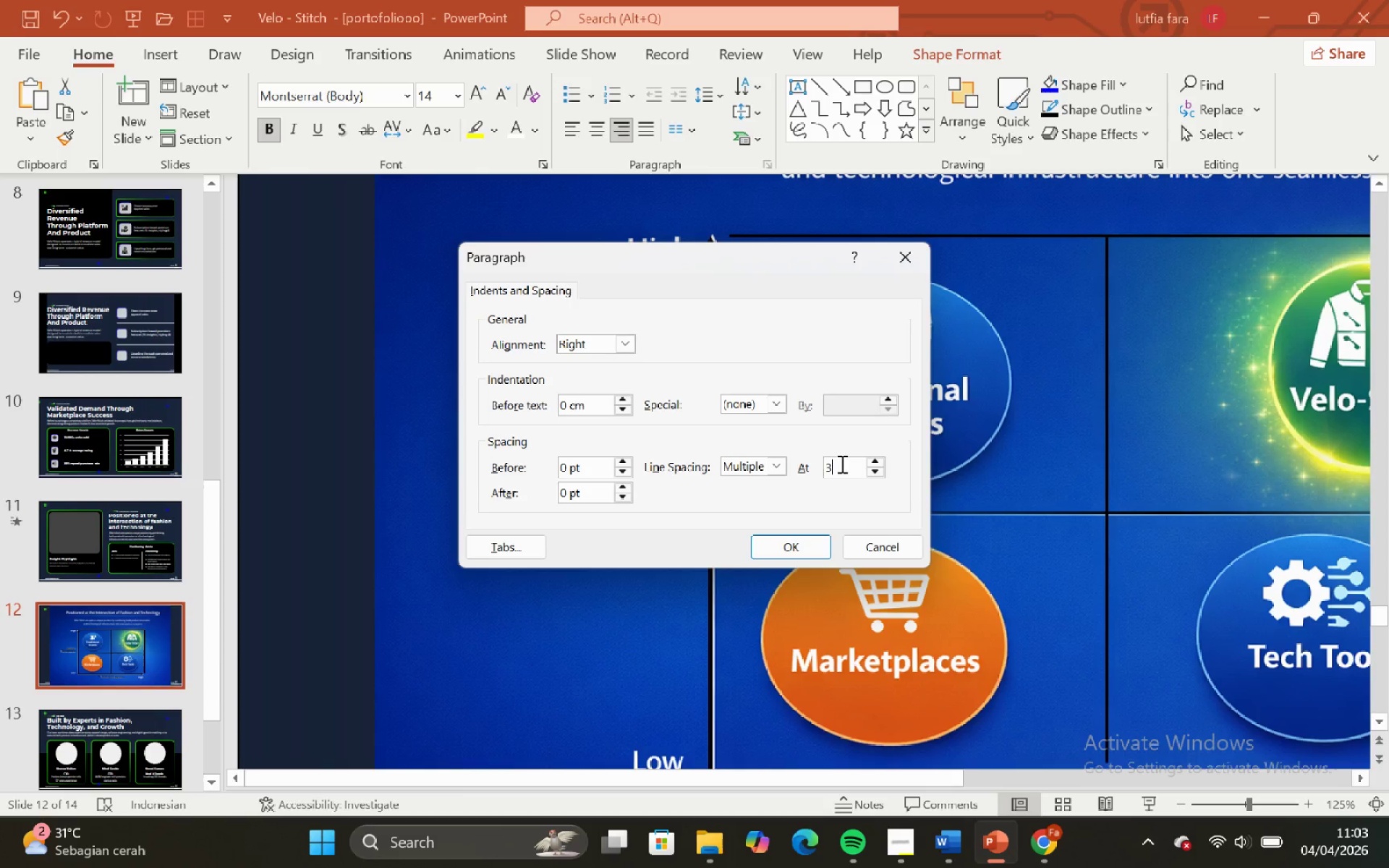 
key(Backspace)
 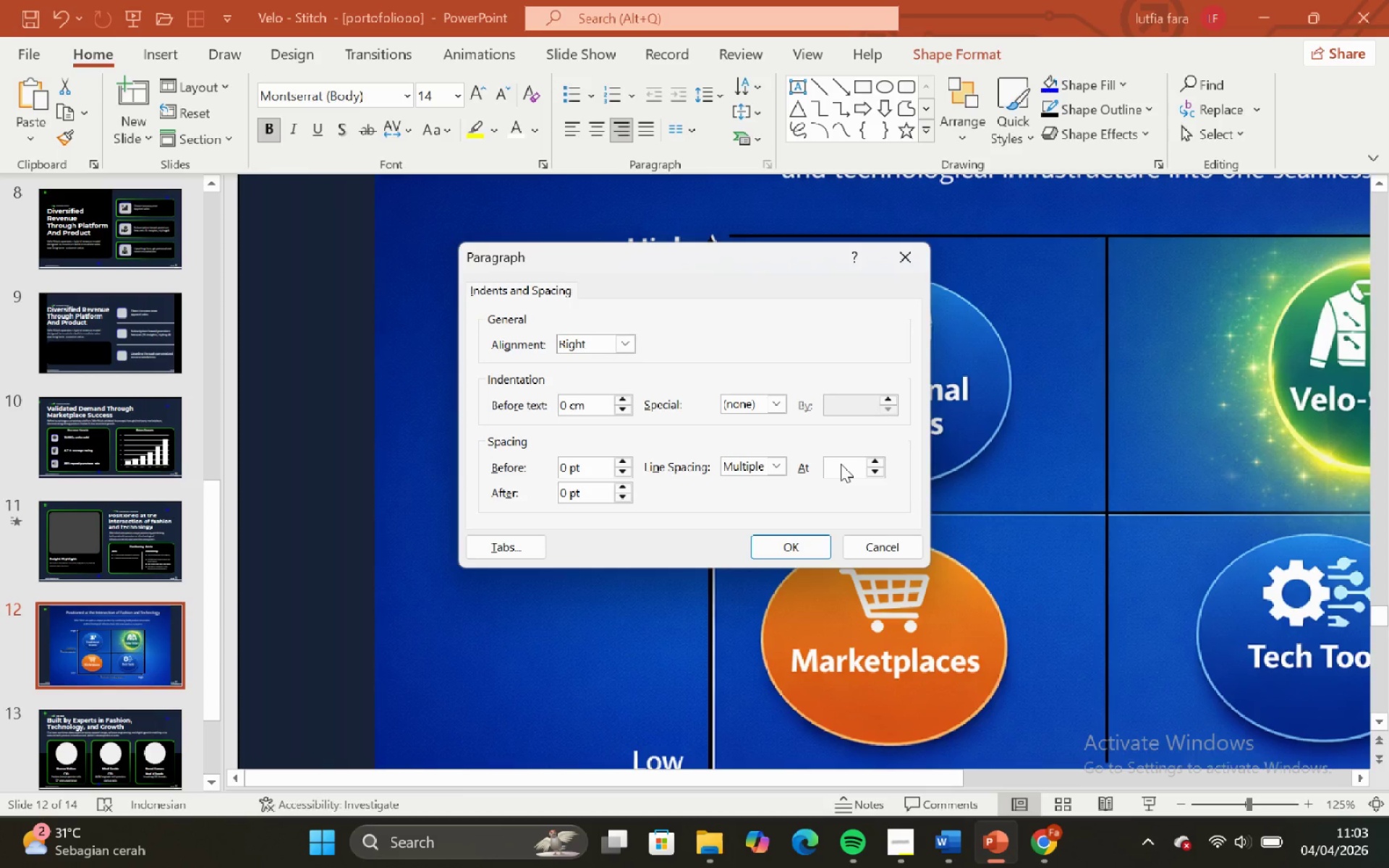 
key(1)
 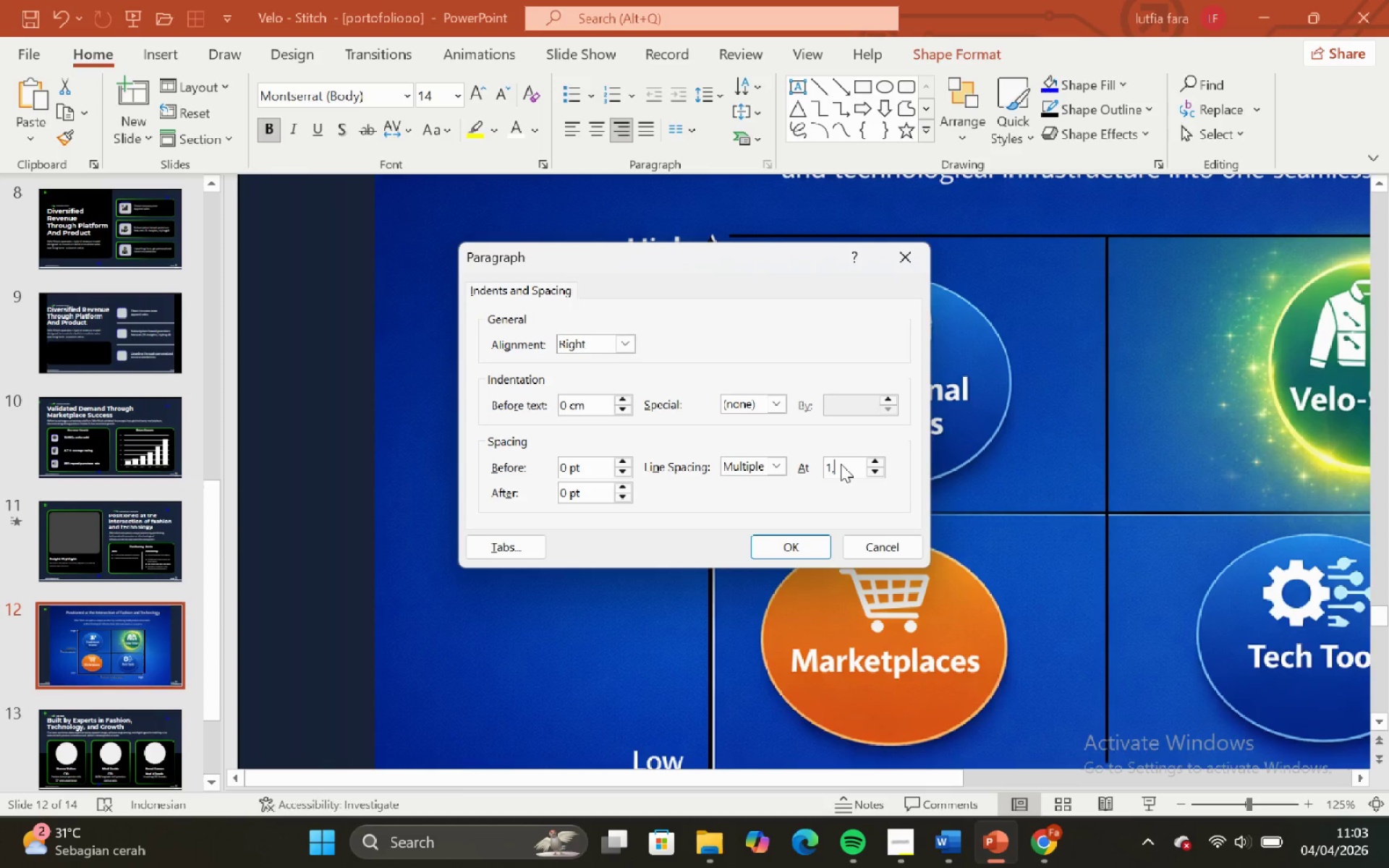 
key(Comma)
 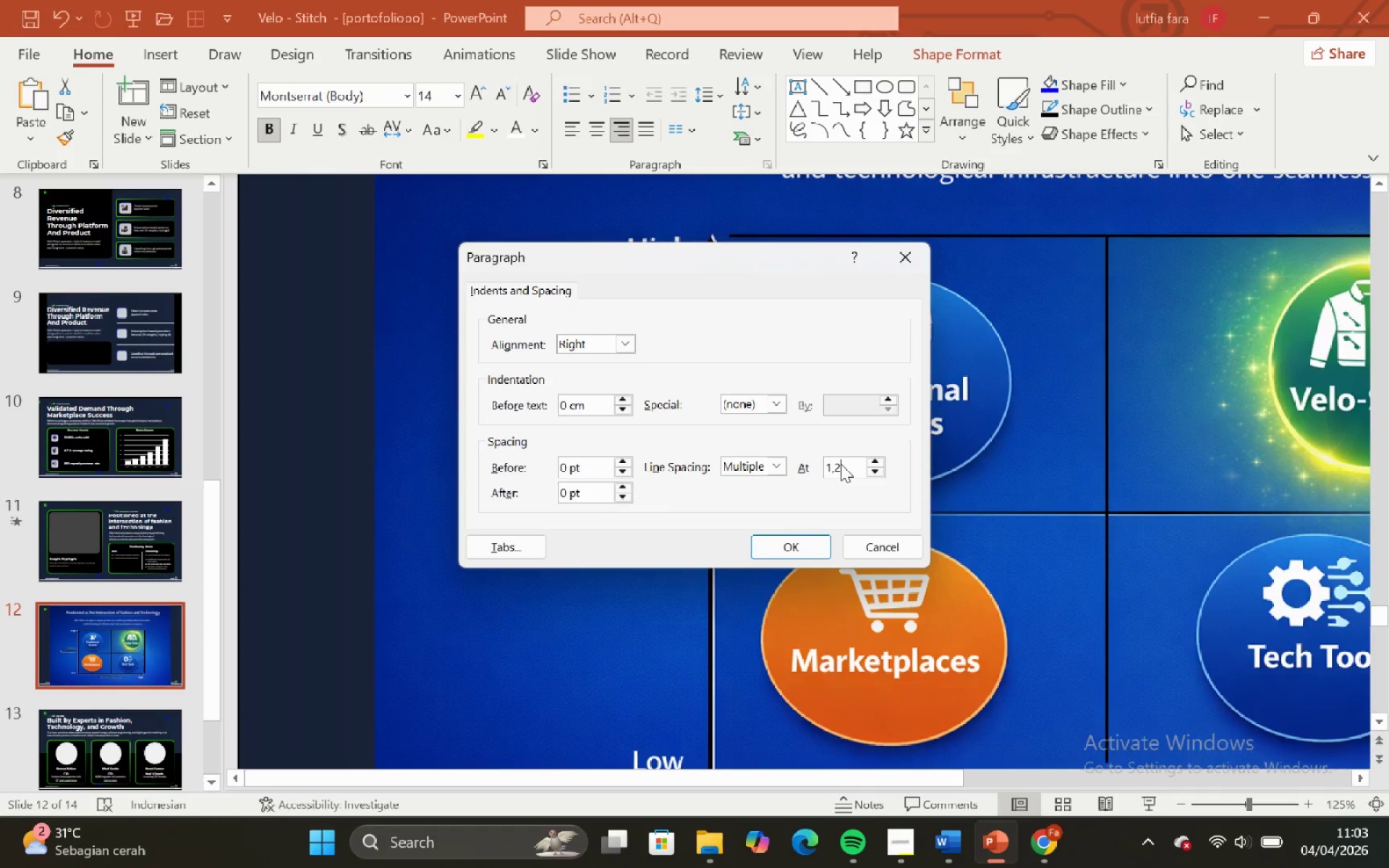 
key(2)
 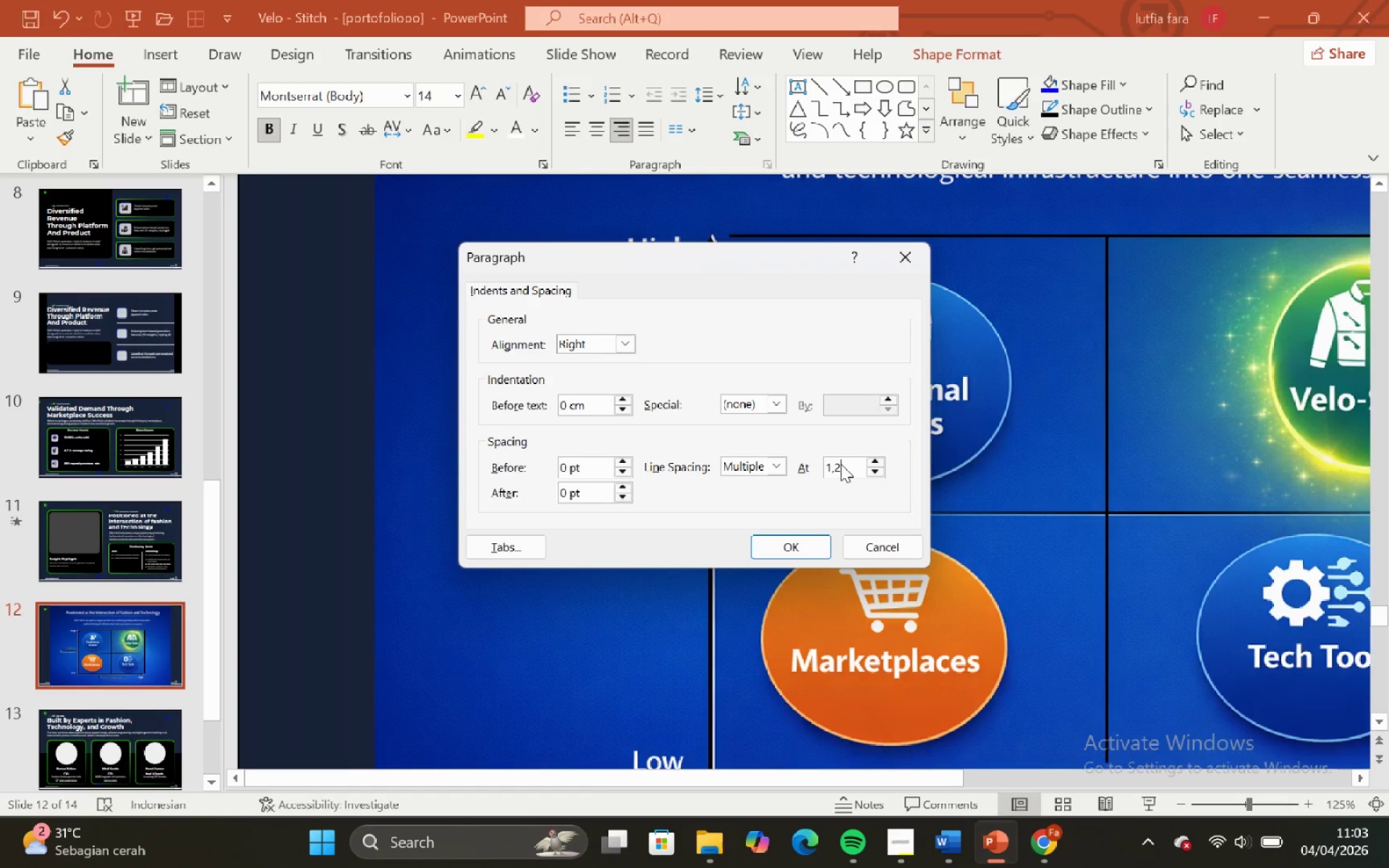 
key(Enter)
 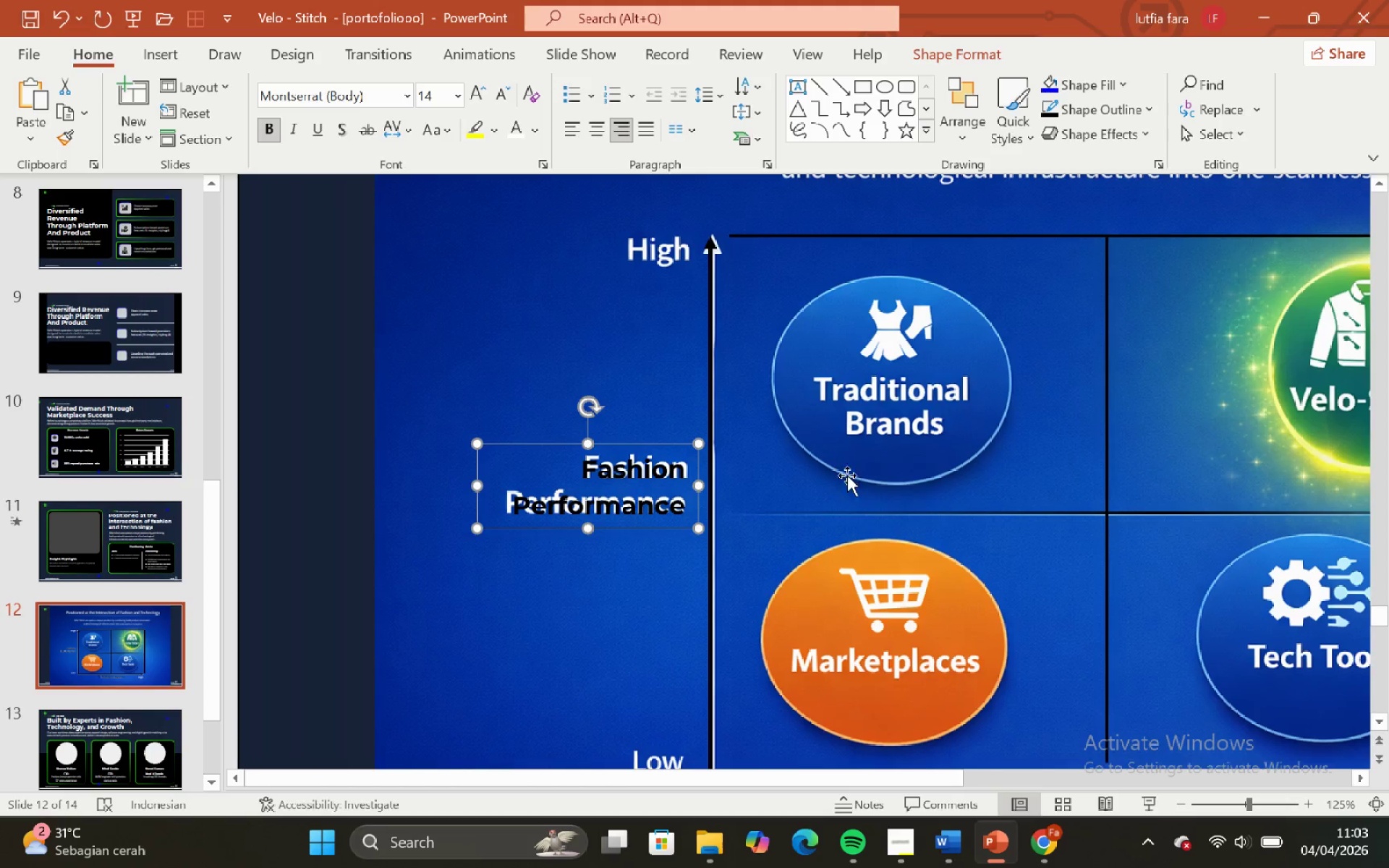 
scroll: coordinate [937, 514], scroll_direction: down, amount: 9.0
 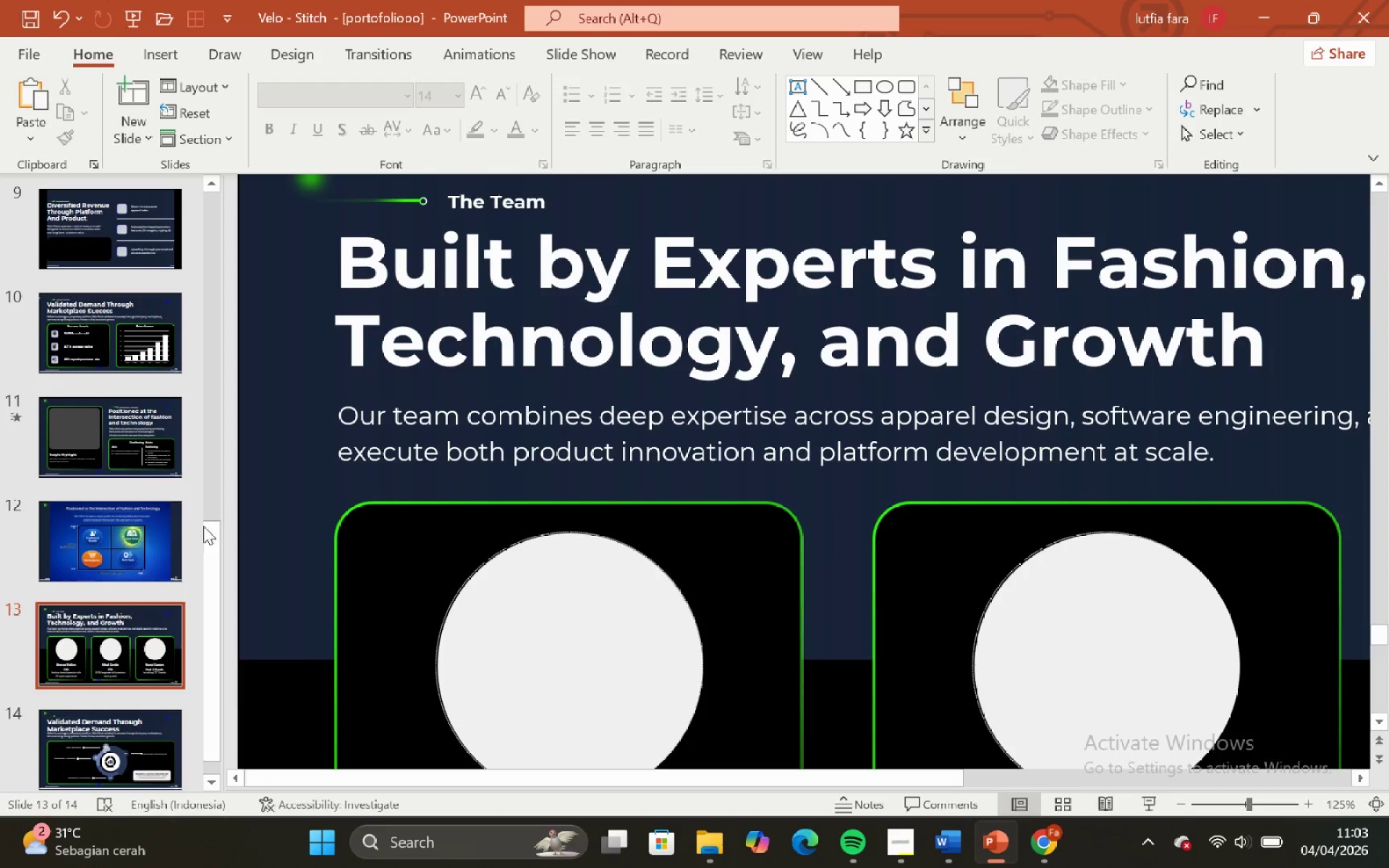 
left_click([61, 543])
 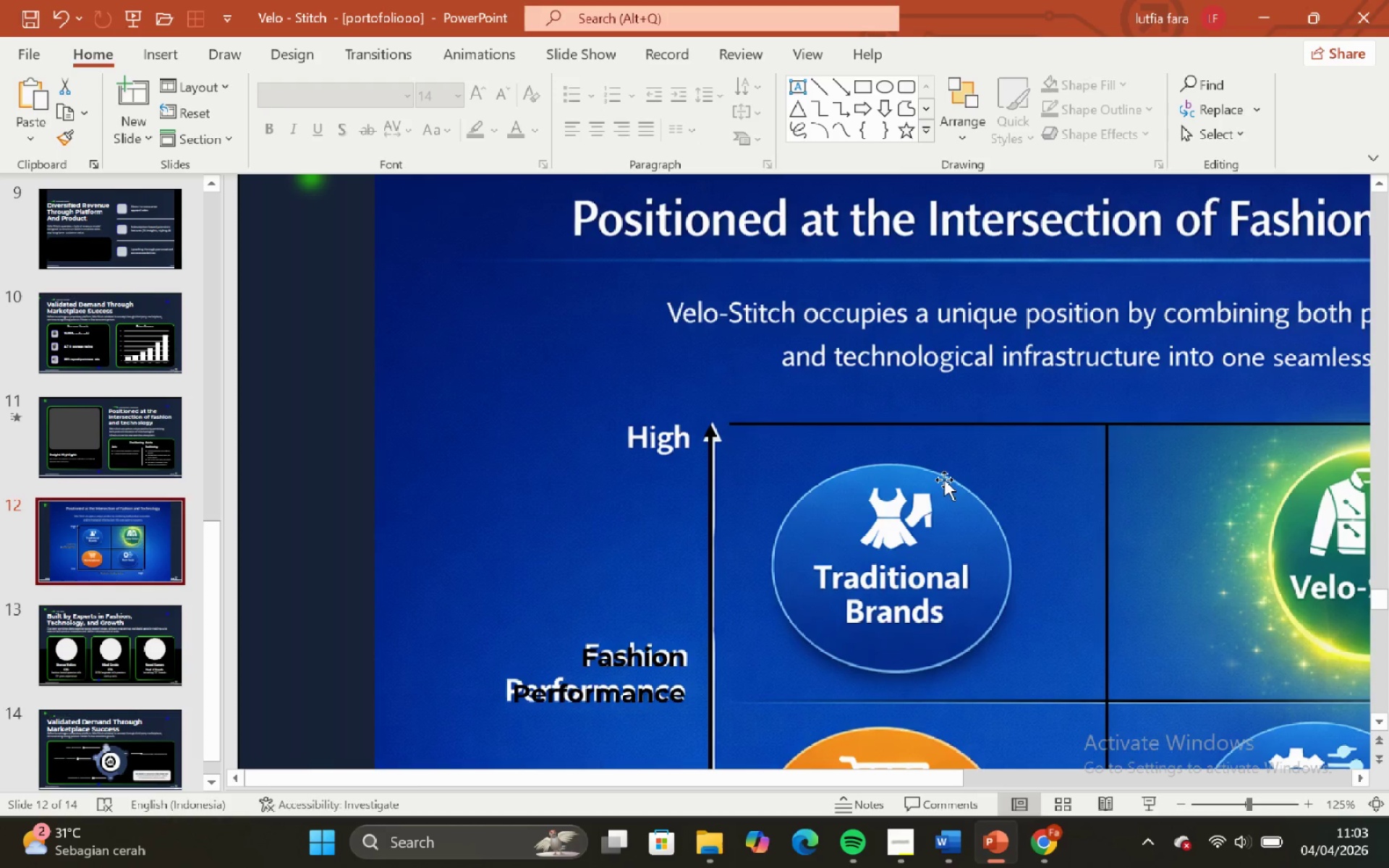 
scroll: coordinate [937, 467], scroll_direction: none, amount: 0.0
 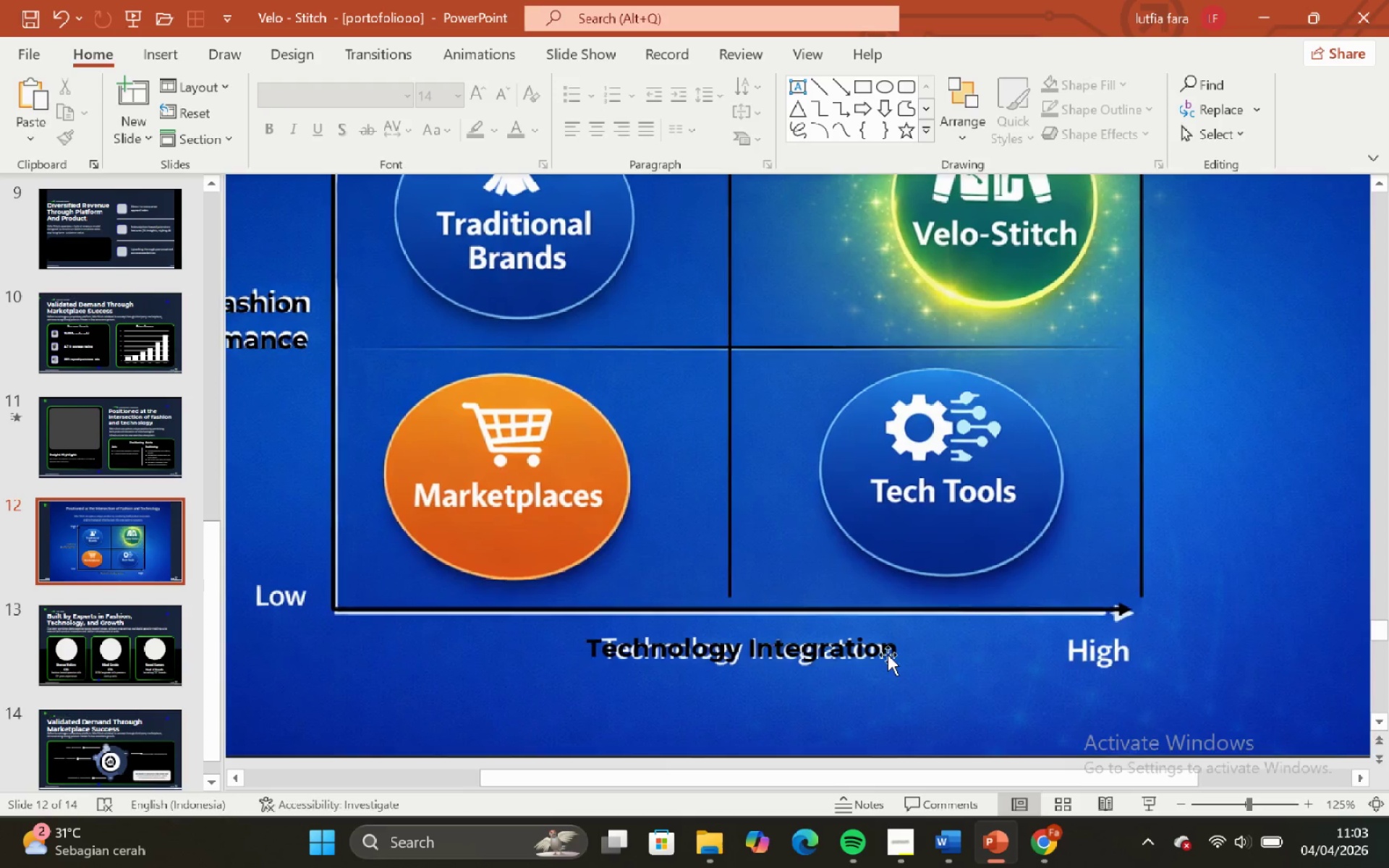 
left_click([874, 652])
 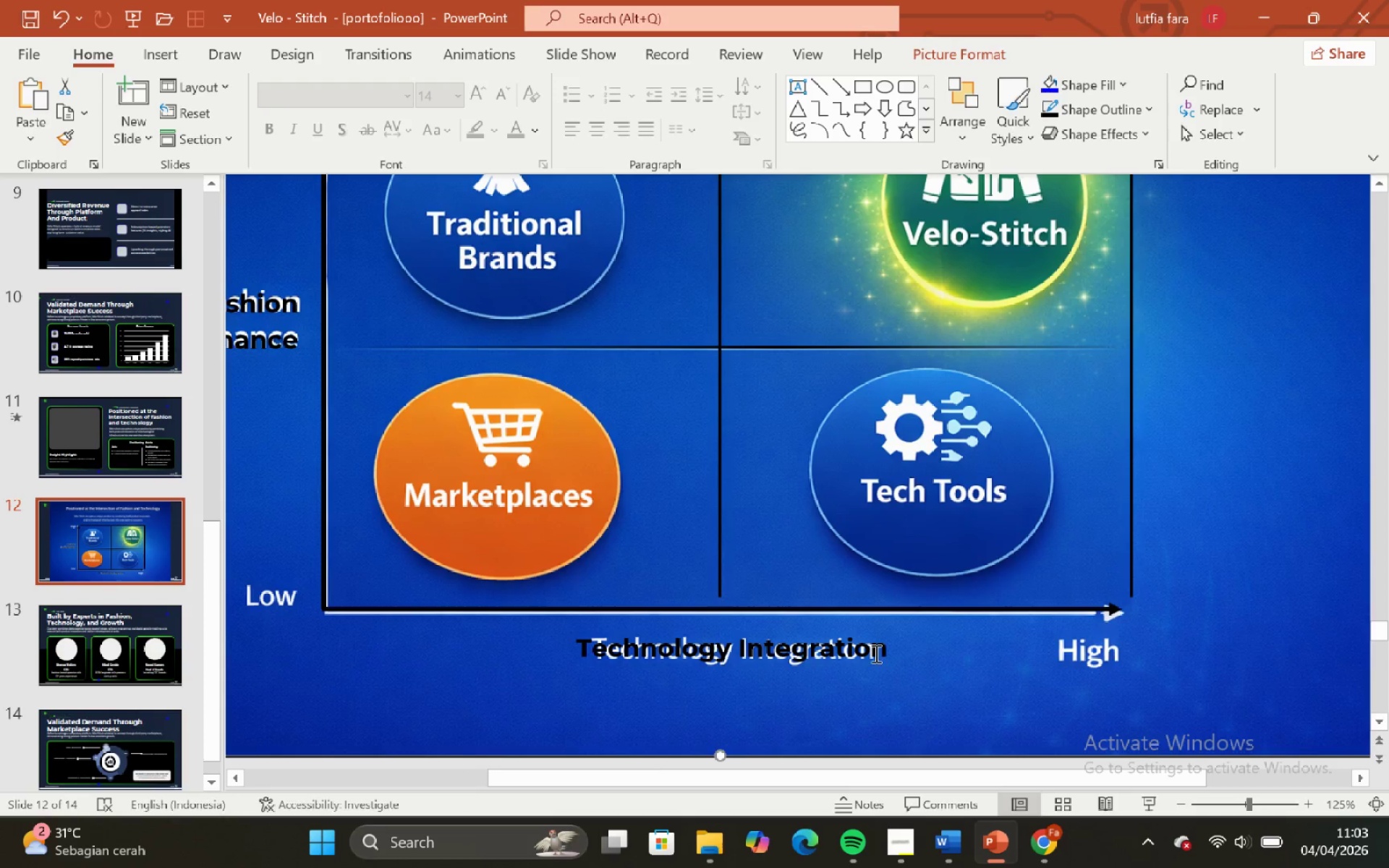 
left_click([875, 655])
 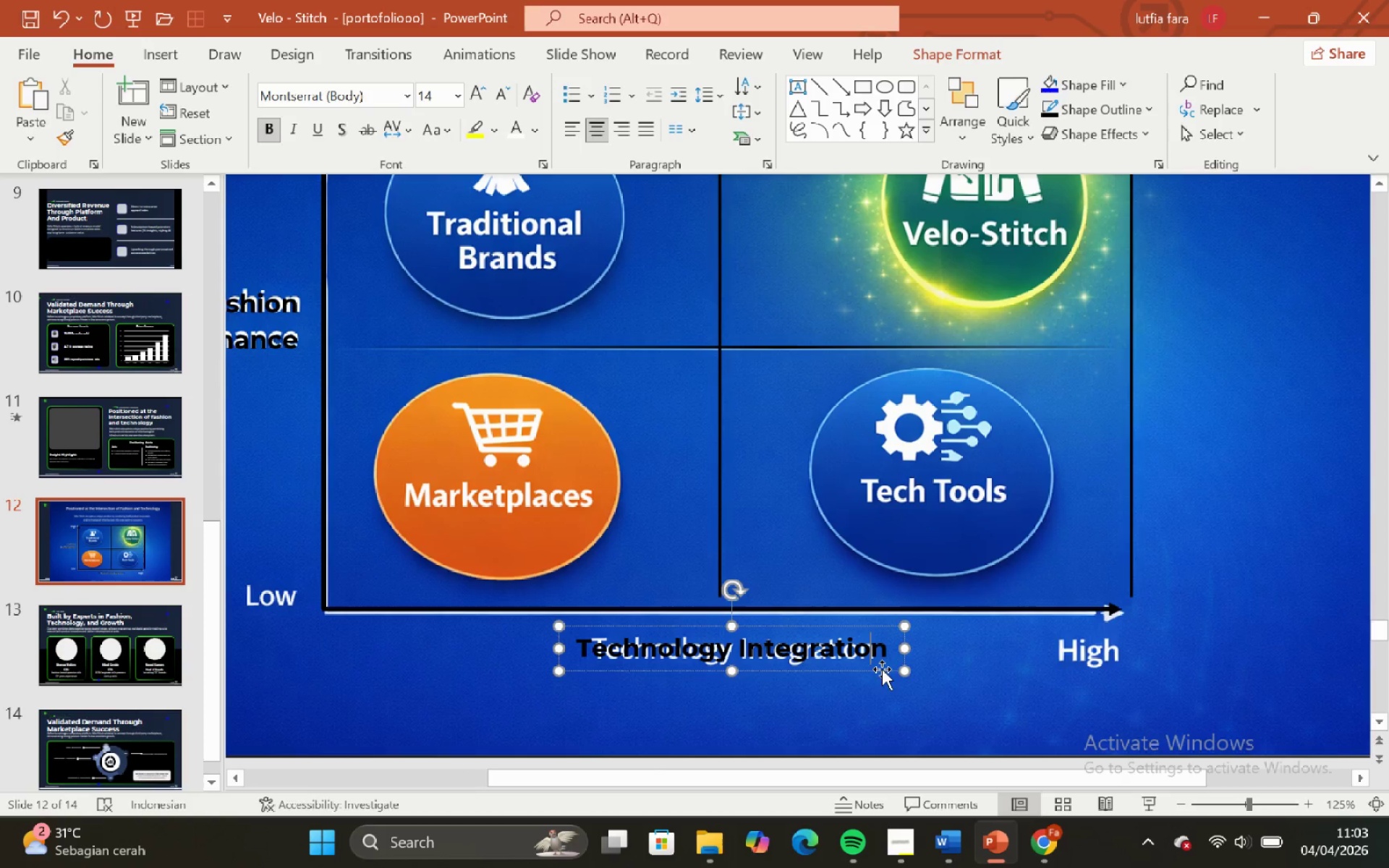 
left_click([882, 669])
 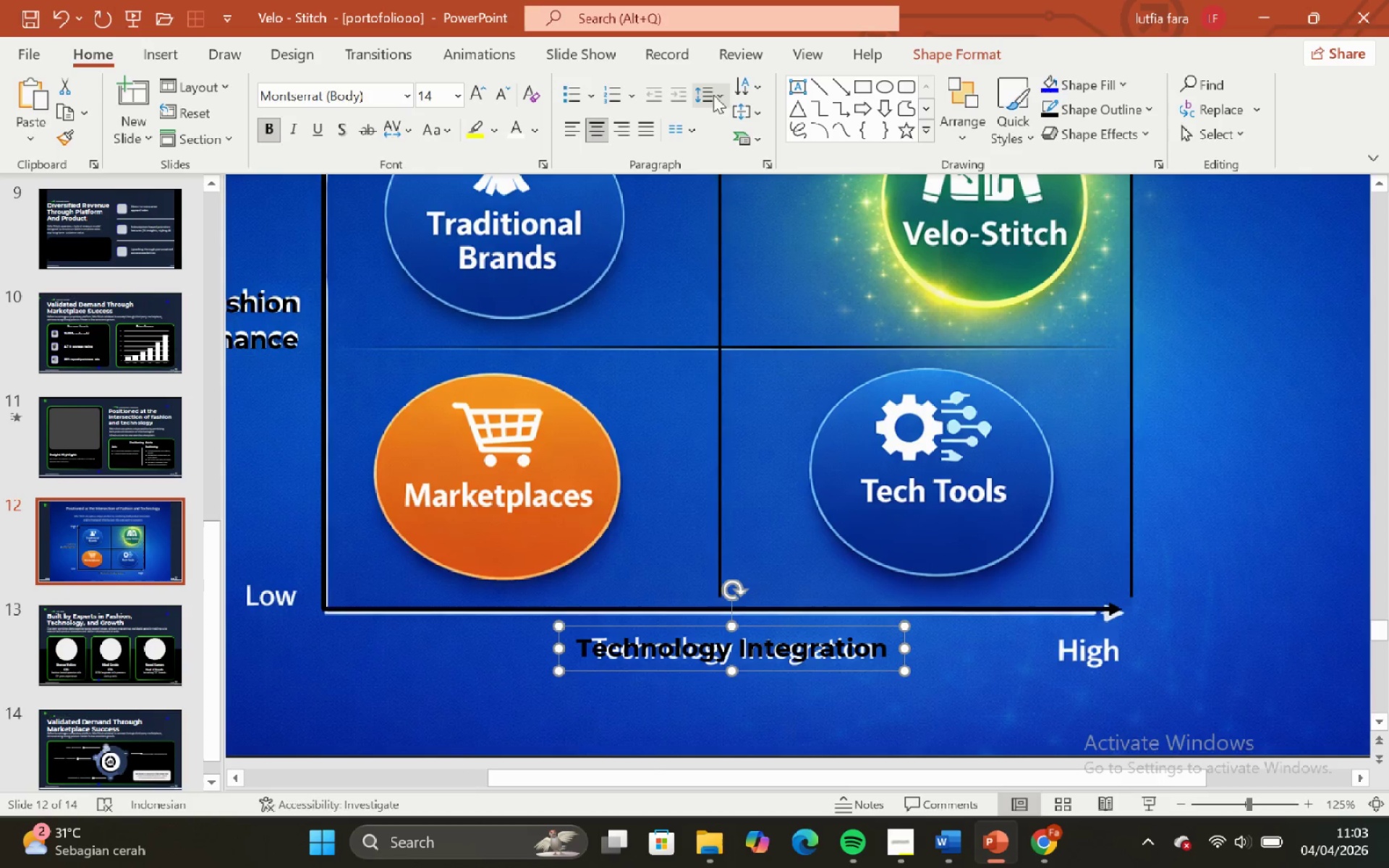 
left_click([713, 93])
 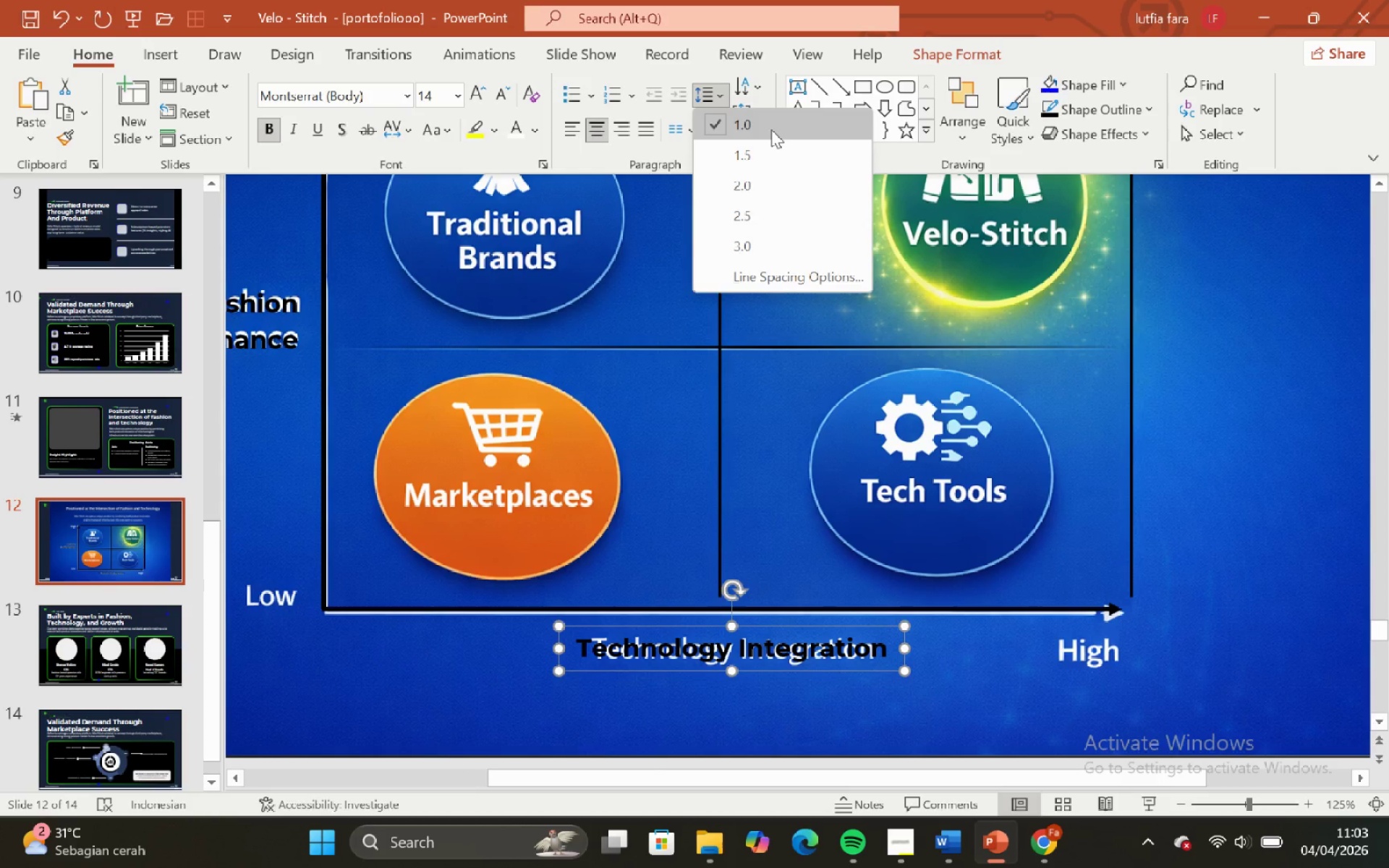 
left_click([771, 129])
 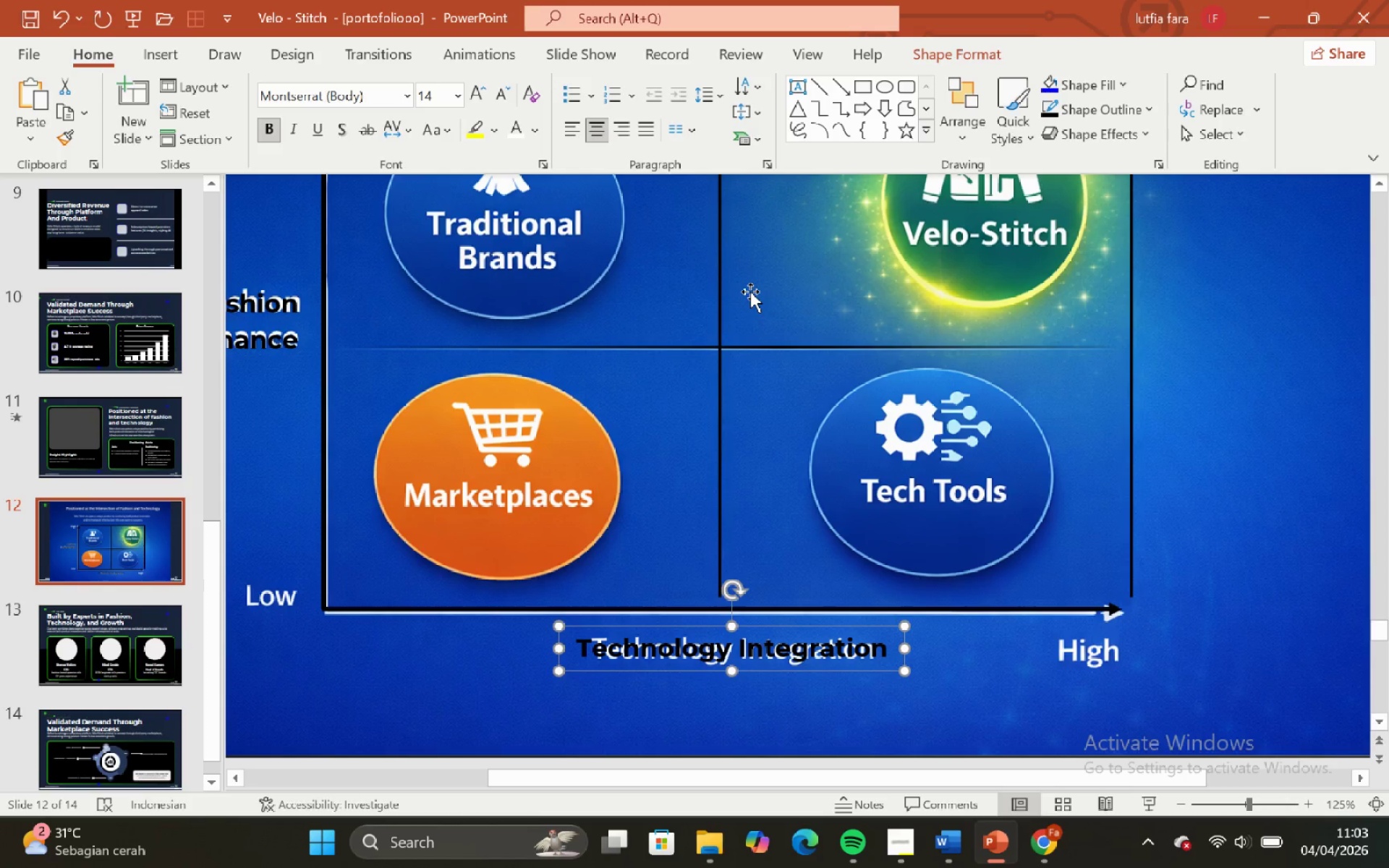 
scroll: coordinate [754, 285], scroll_direction: up, amount: 7.0
 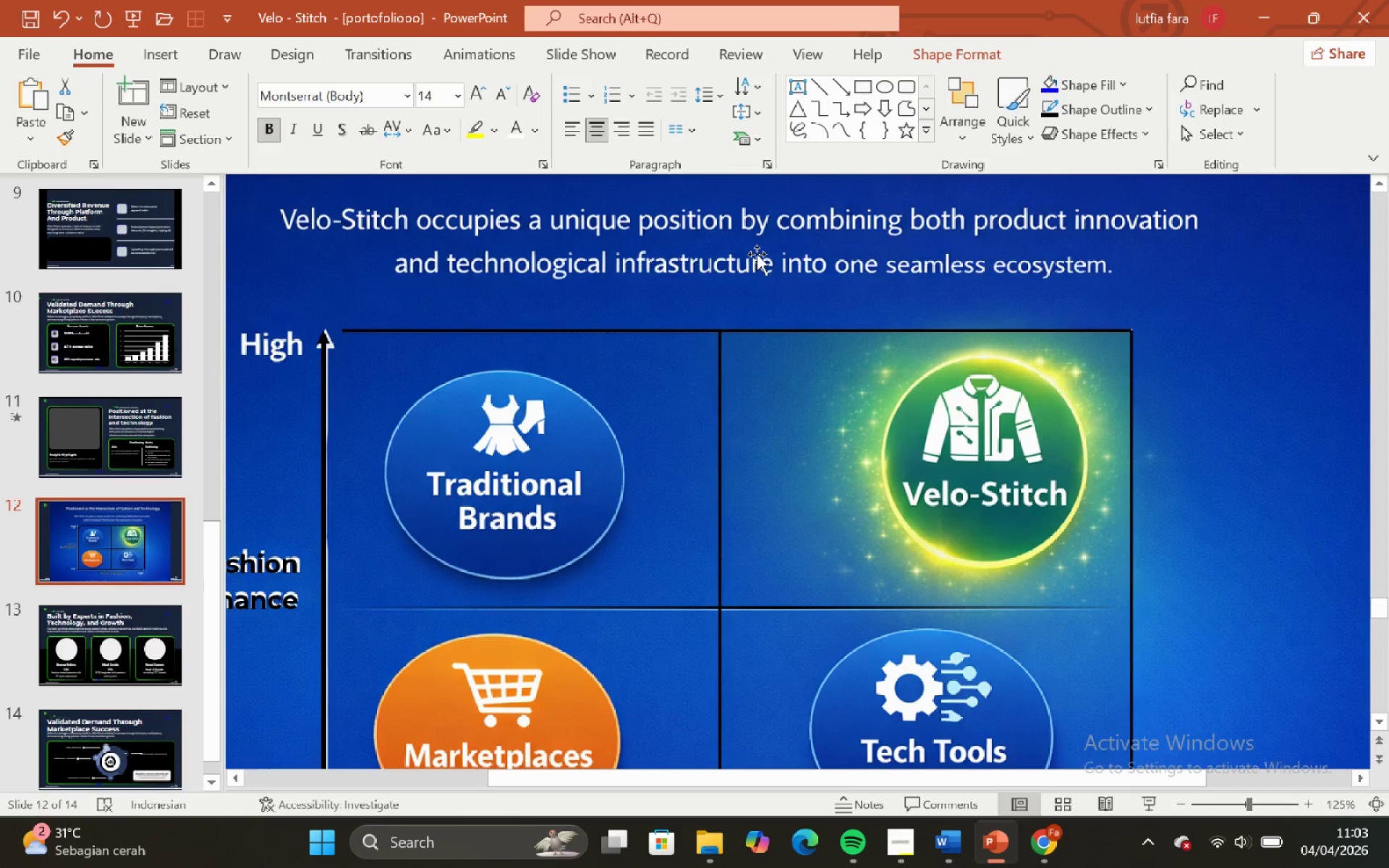 
scroll: coordinate [756, 261], scroll_direction: down, amount: 2.0
 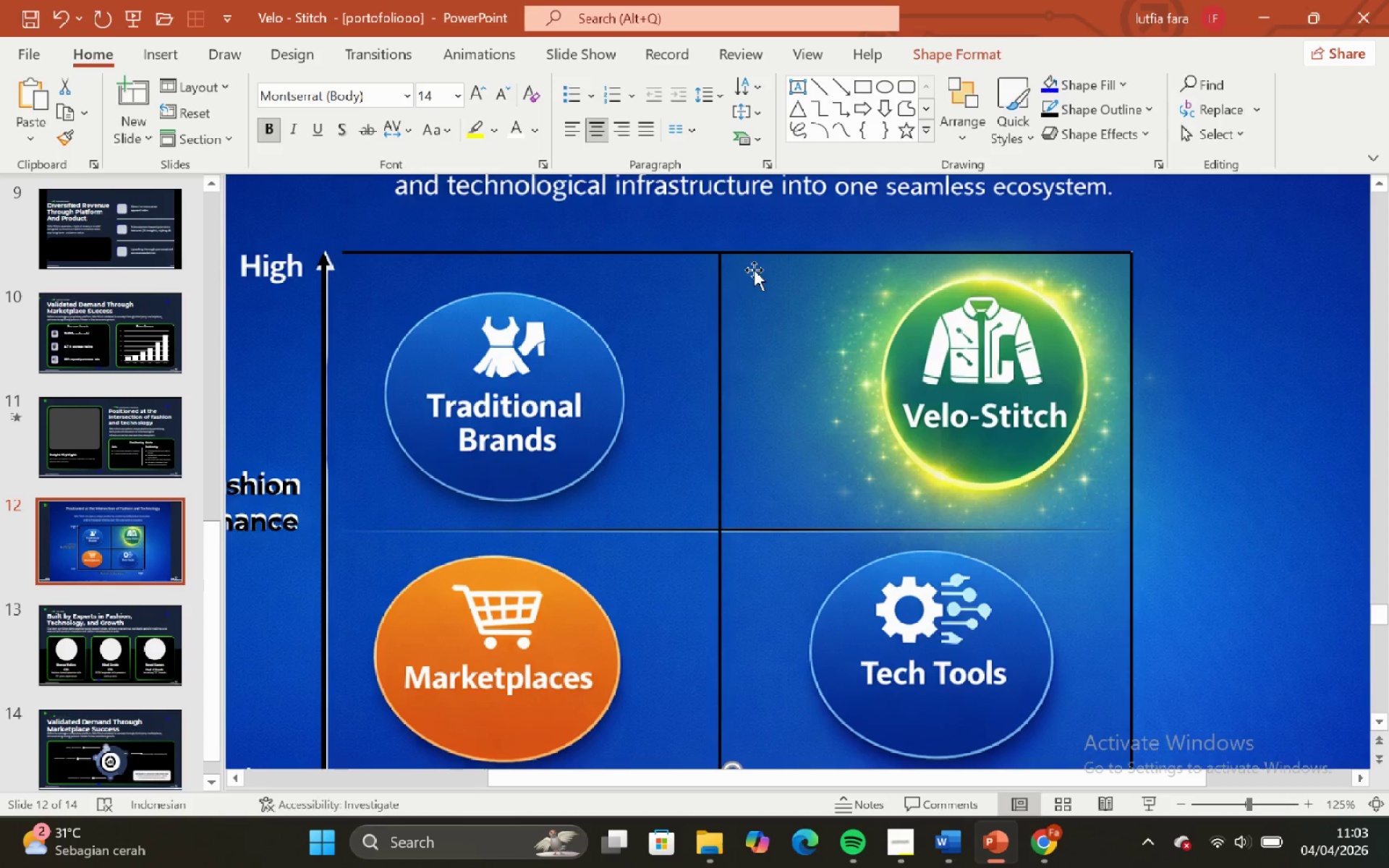 
hold_key(key=ControlLeft, duration=0.91)
hold_key(key=ShiftLeft, duration=0.84)
scroll: coordinate [753, 274], scroll_direction: down, amount: 2.0
 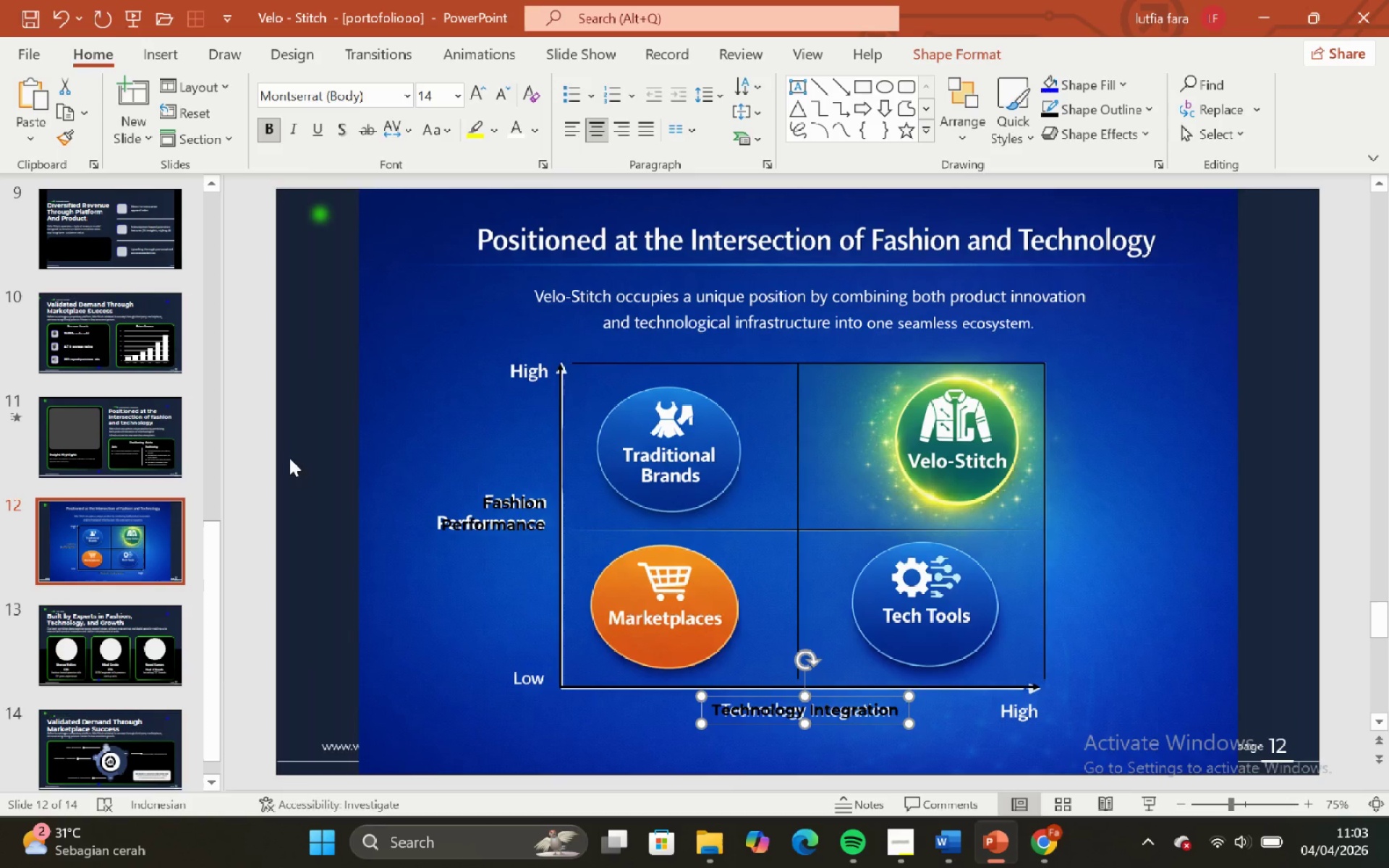 
left_click([299, 439])
 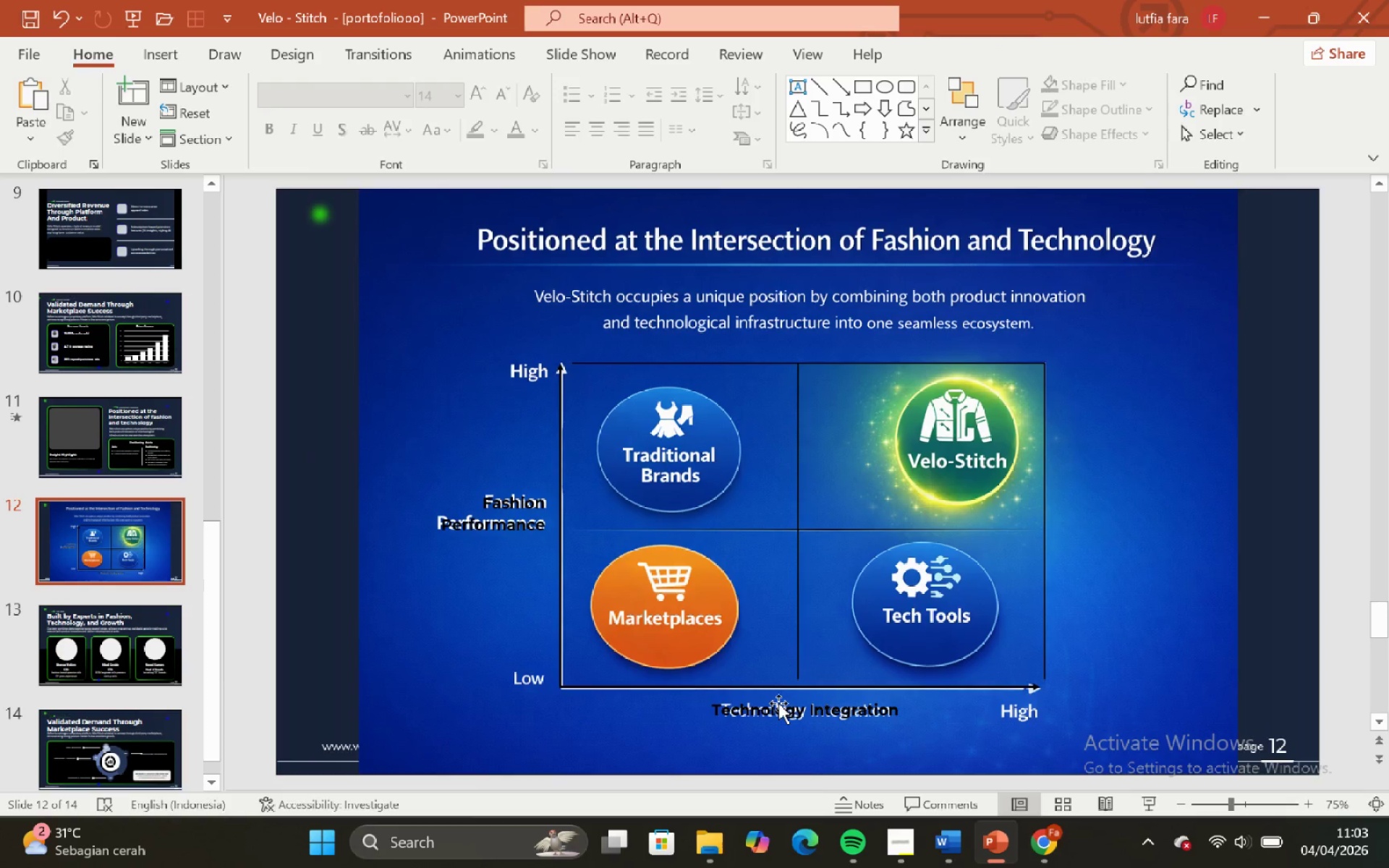 
mouse_move([1040, 824])
 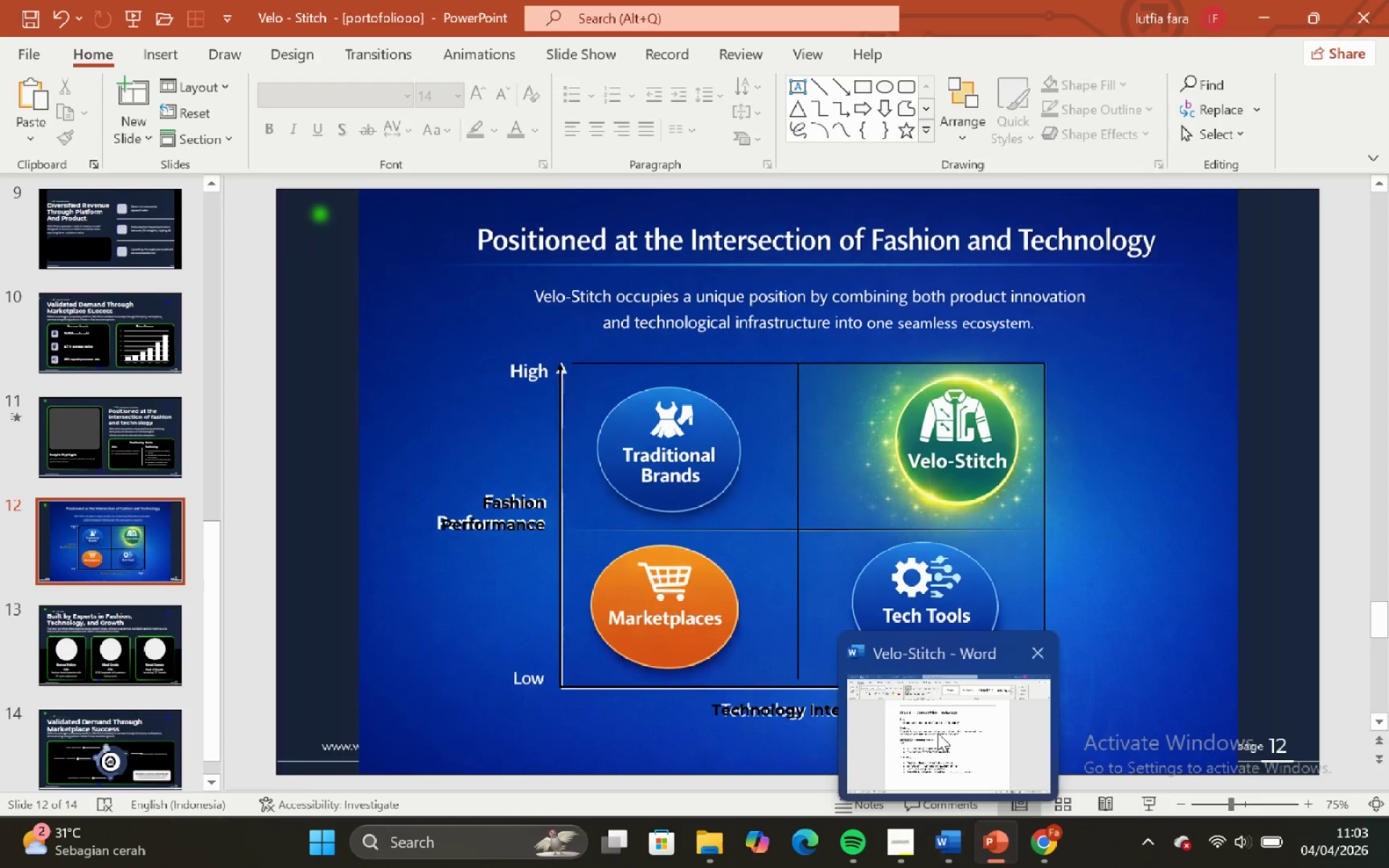 
left_click([938, 733])
 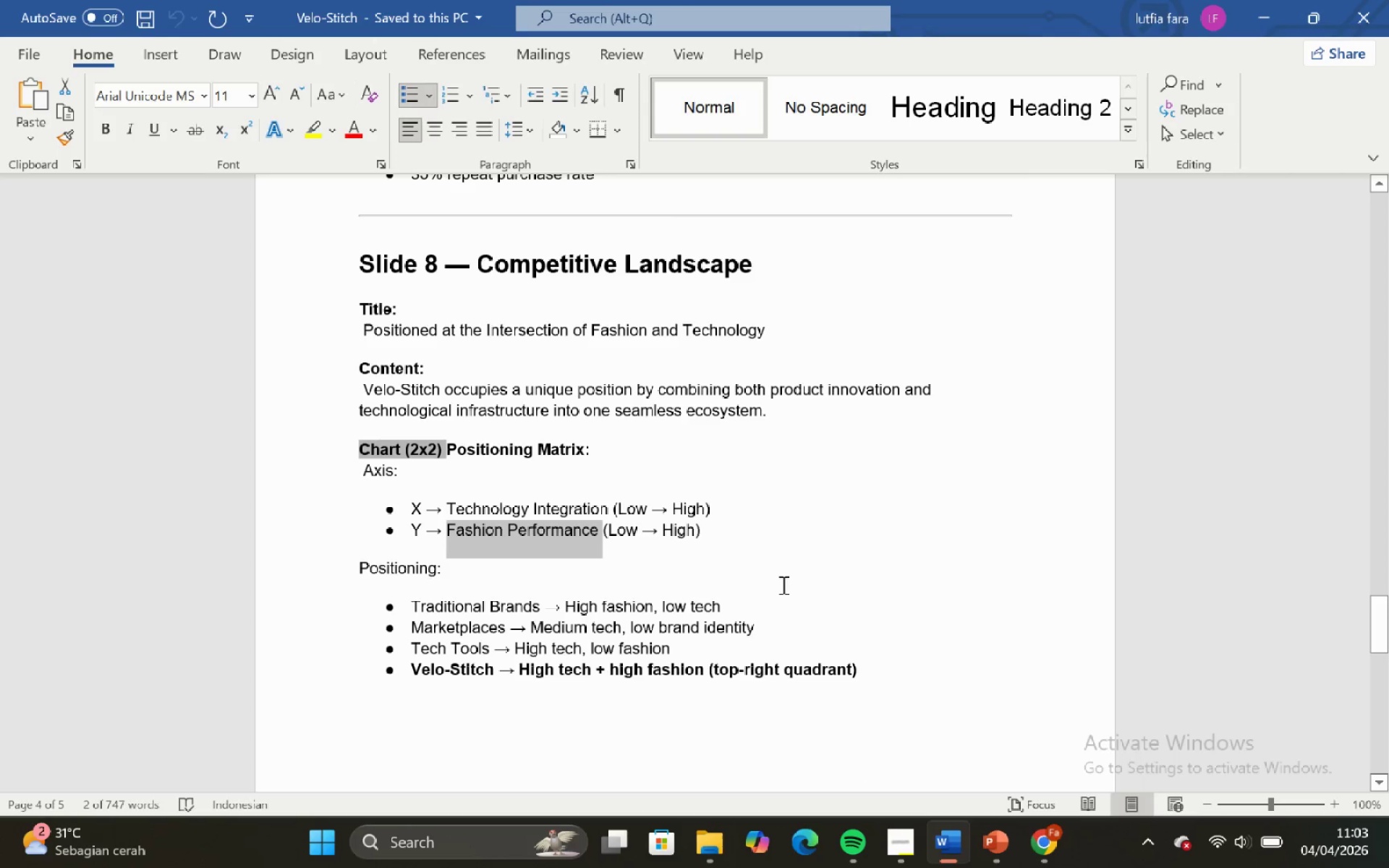 
left_click([776, 578])
 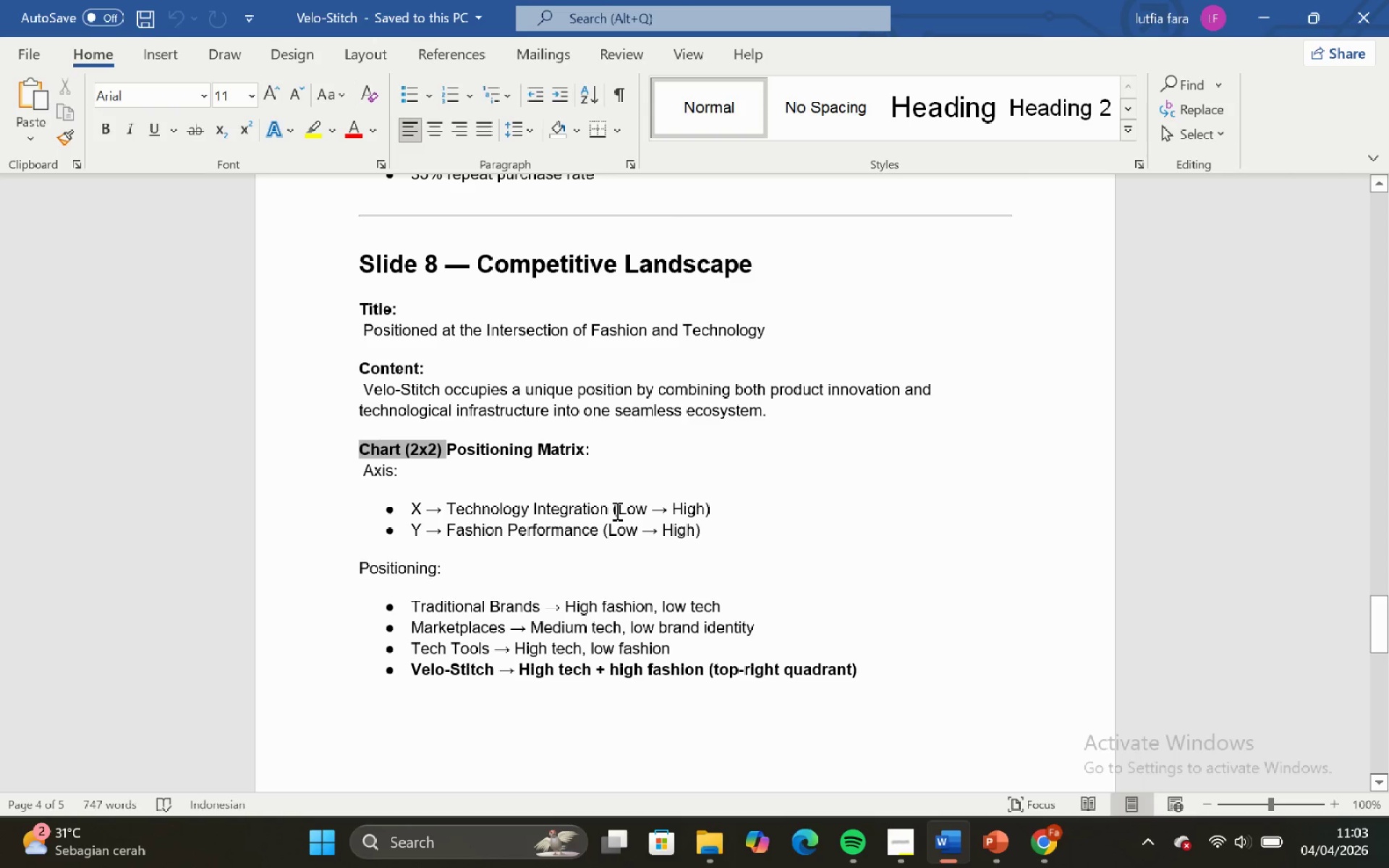 
left_click_drag(start_coordinate=[616, 511], to_coordinate=[650, 517])
 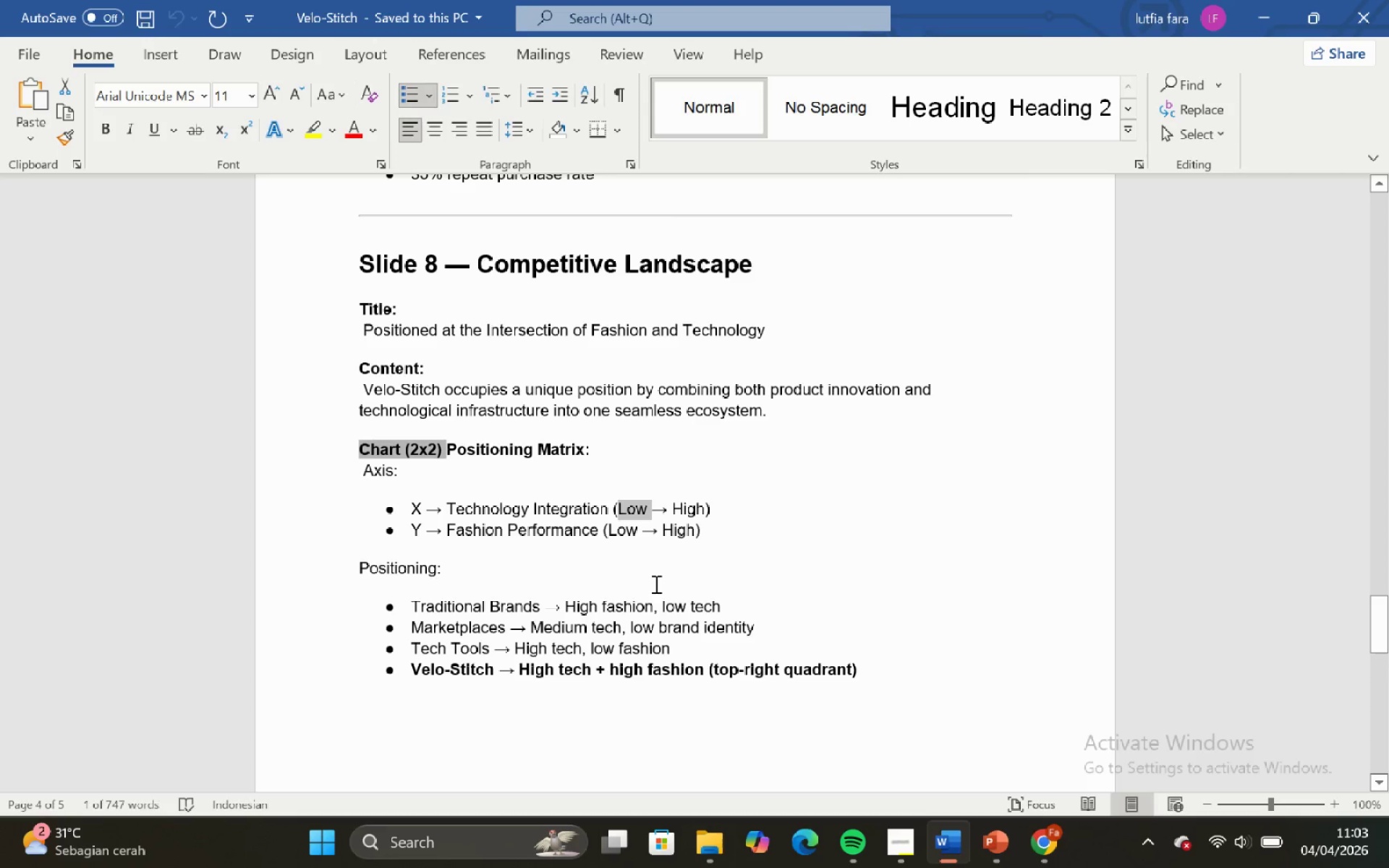 
key(Control+C)
 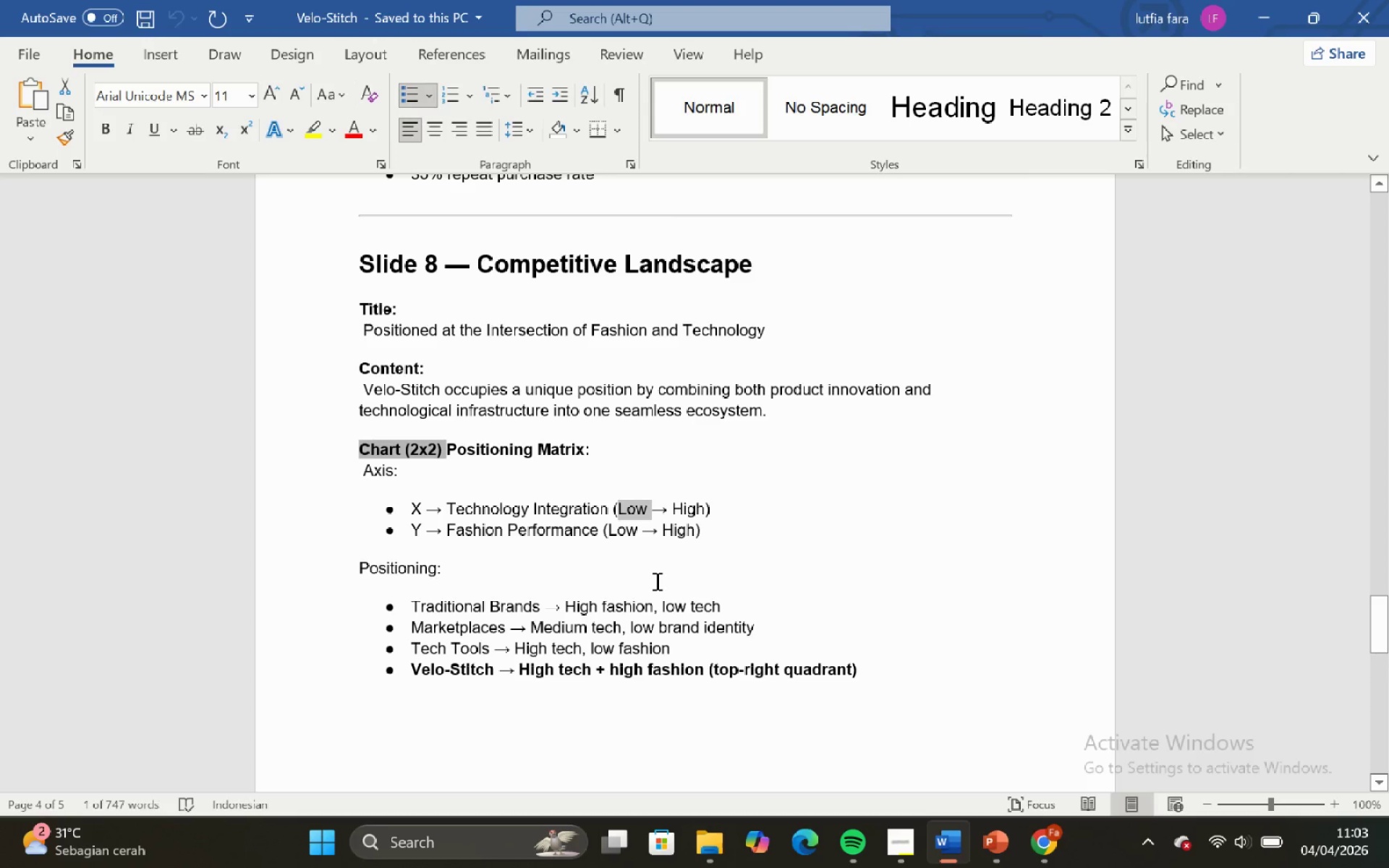 
hold_key(key=C, duration=0.36)
 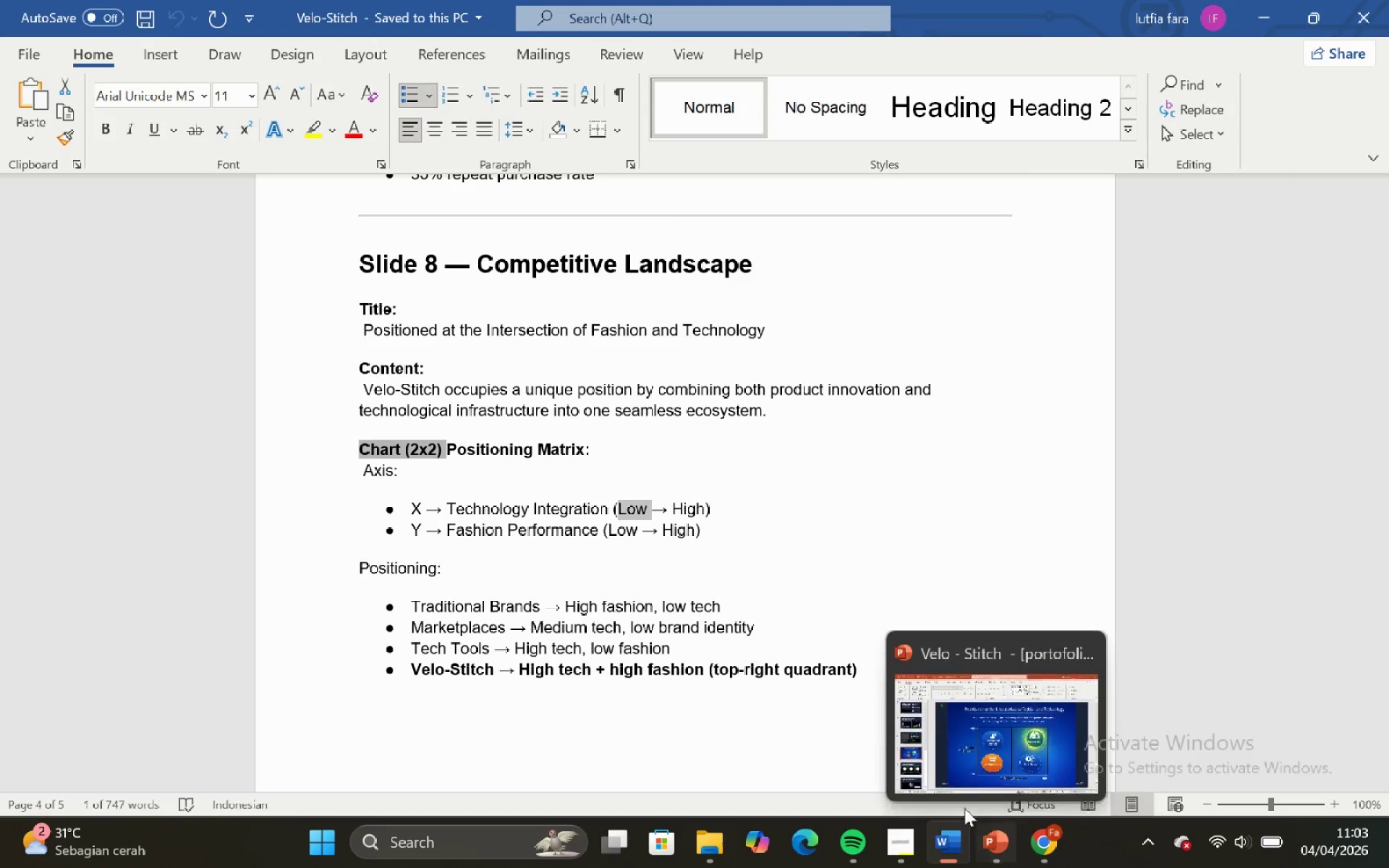 
left_click([948, 765])
 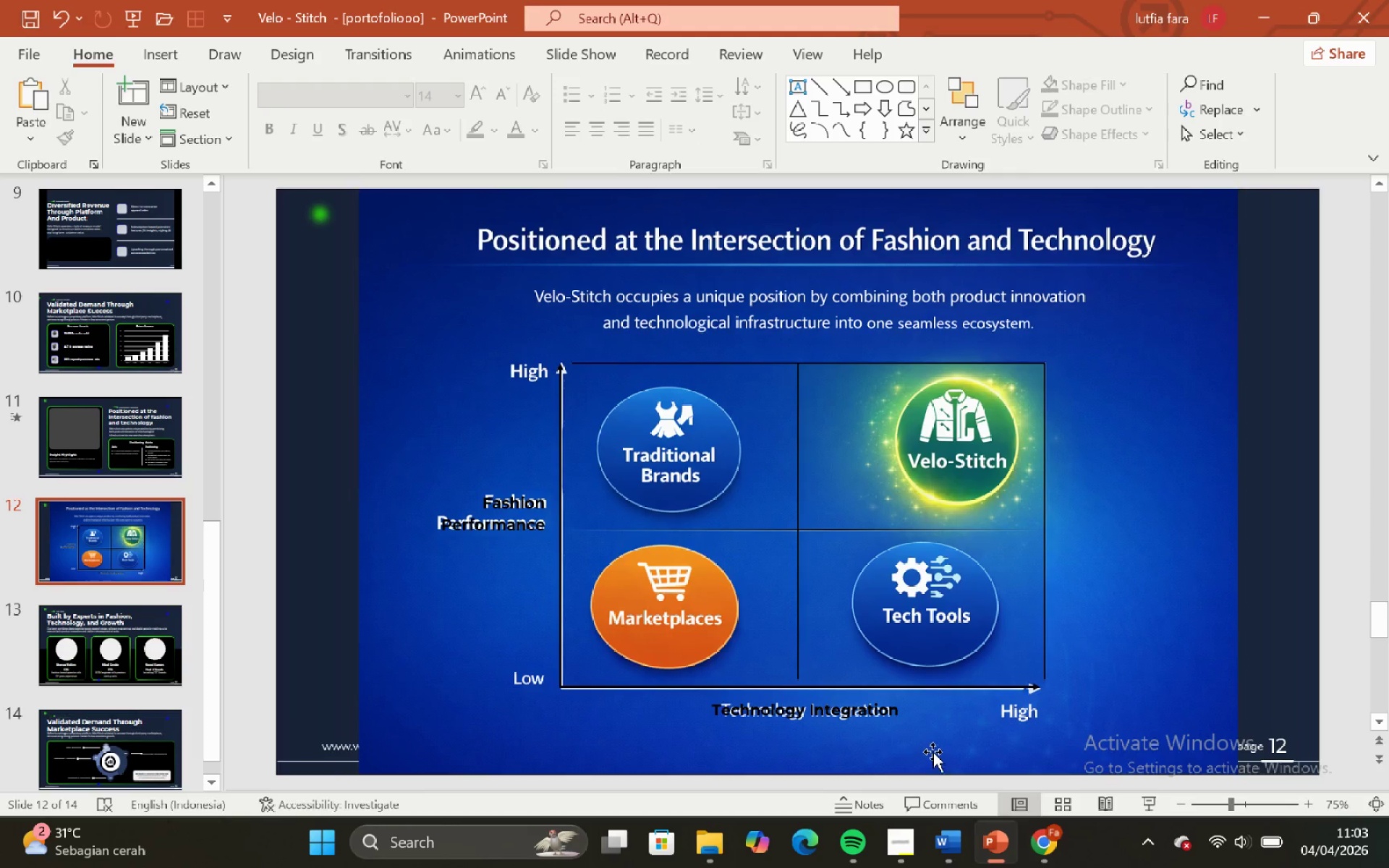 
key(Control+V)
 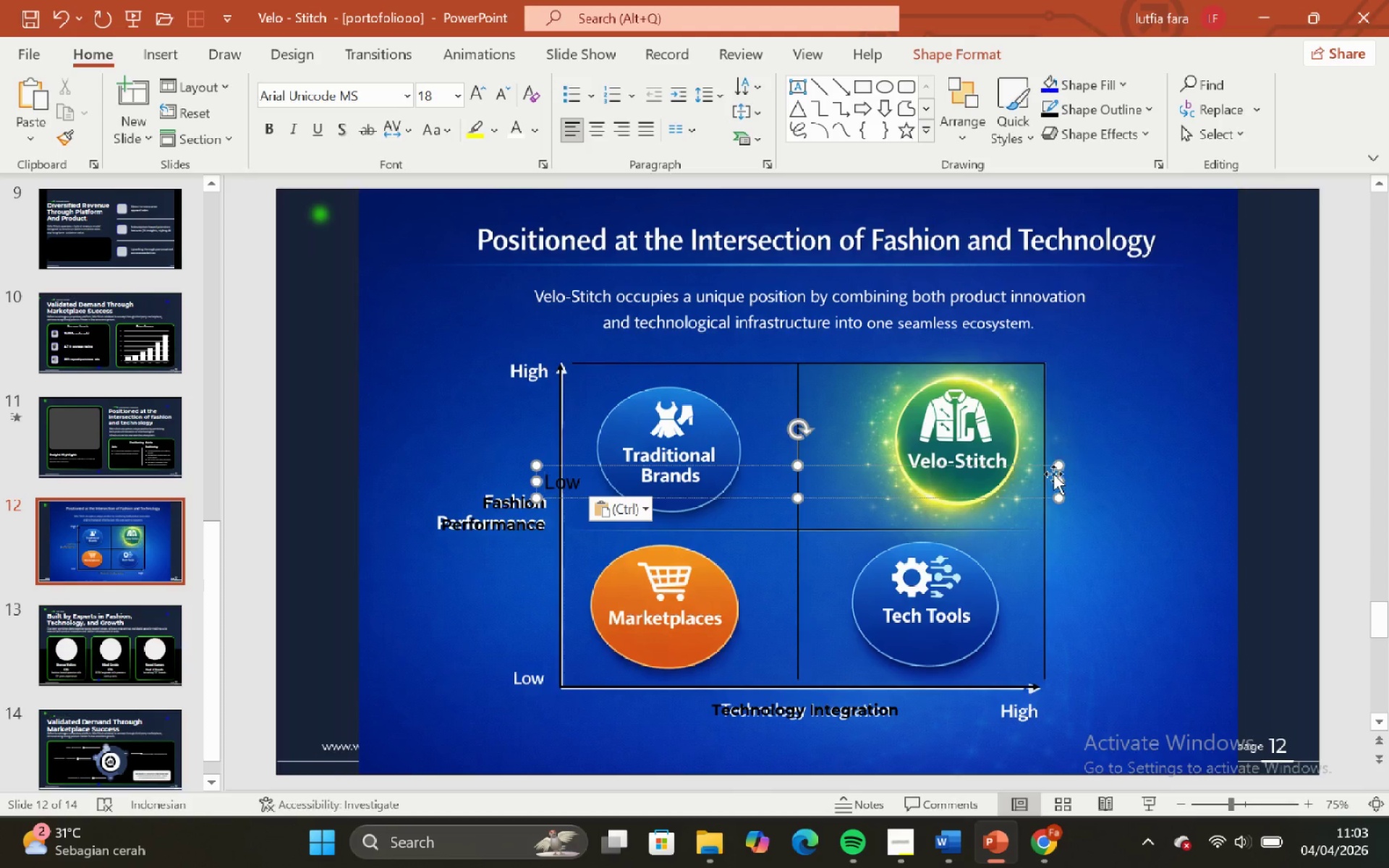 
left_click_drag(start_coordinate=[1054, 479], to_coordinate=[592, 495])
 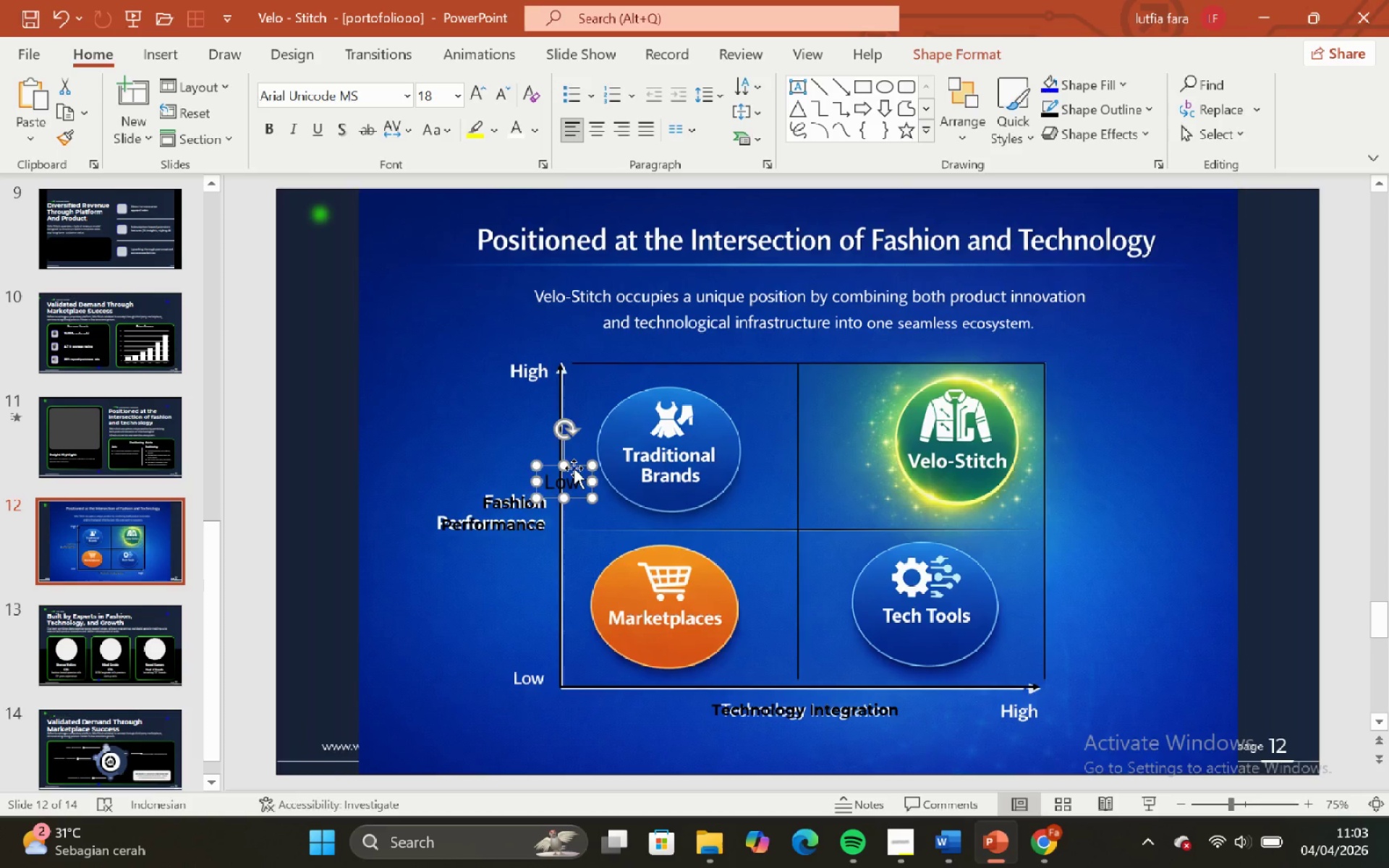 
left_click_drag(start_coordinate=[574, 468], to_coordinate=[533, 667])
 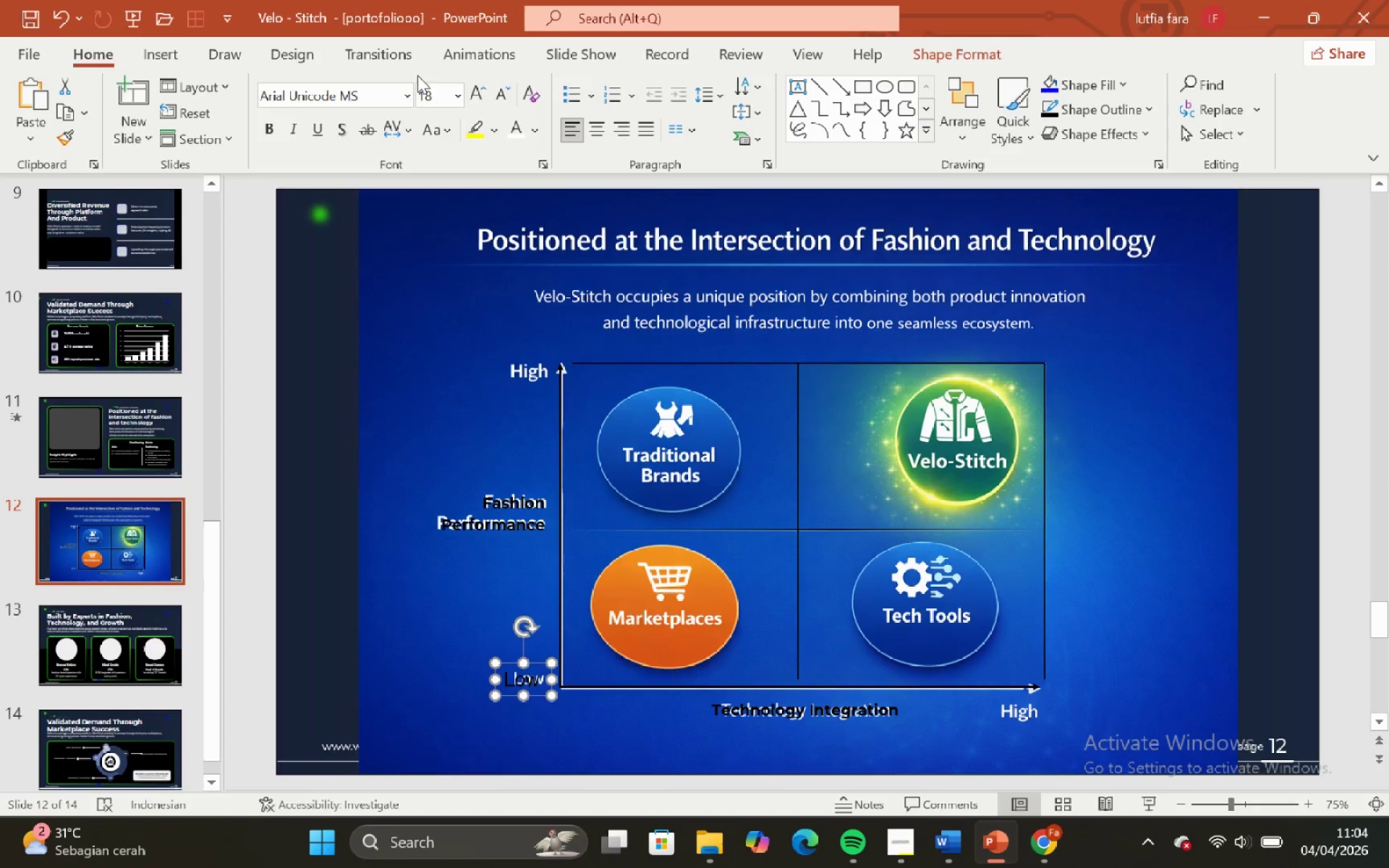 
left_click([402, 93])
 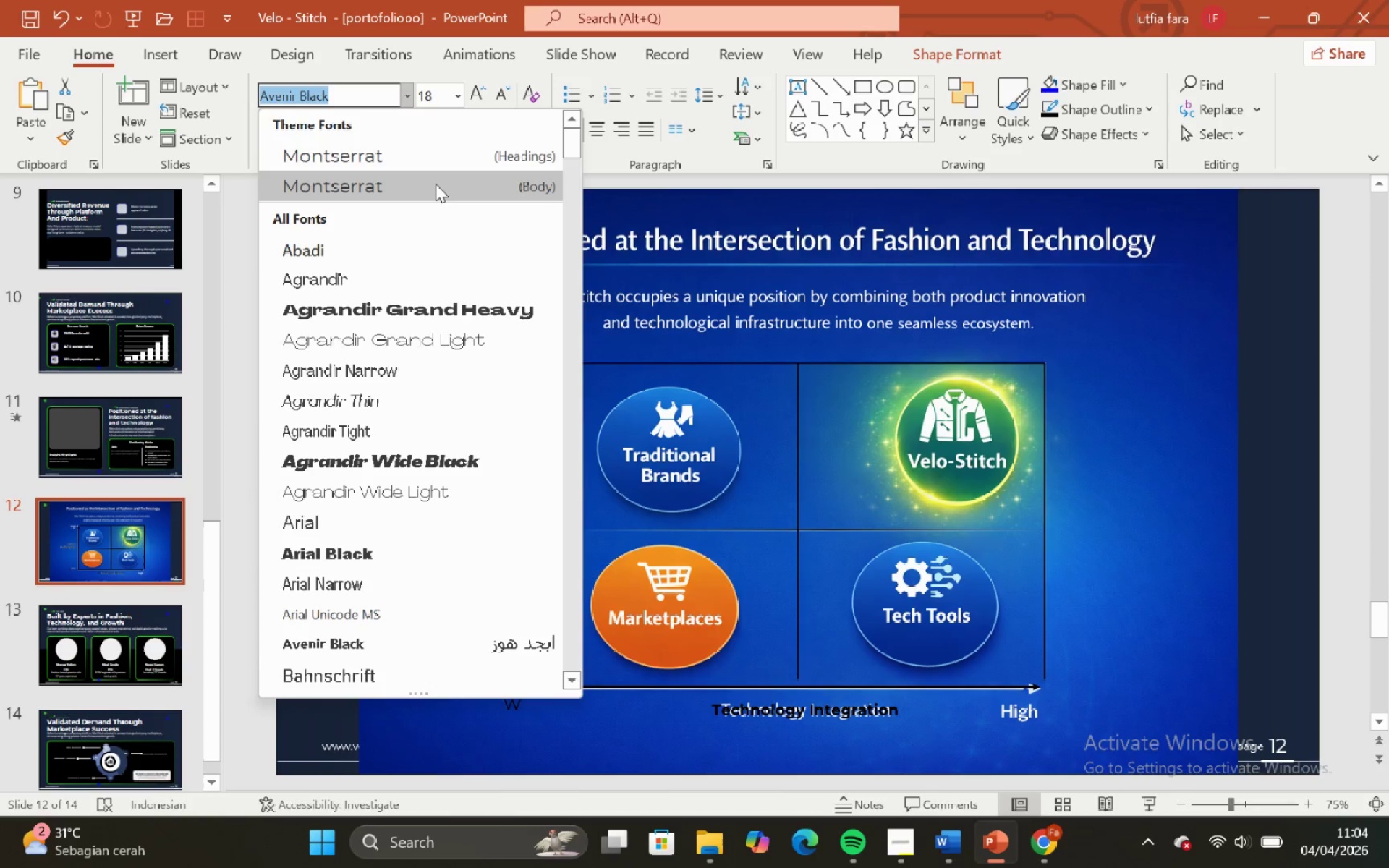 
left_click([436, 184])
 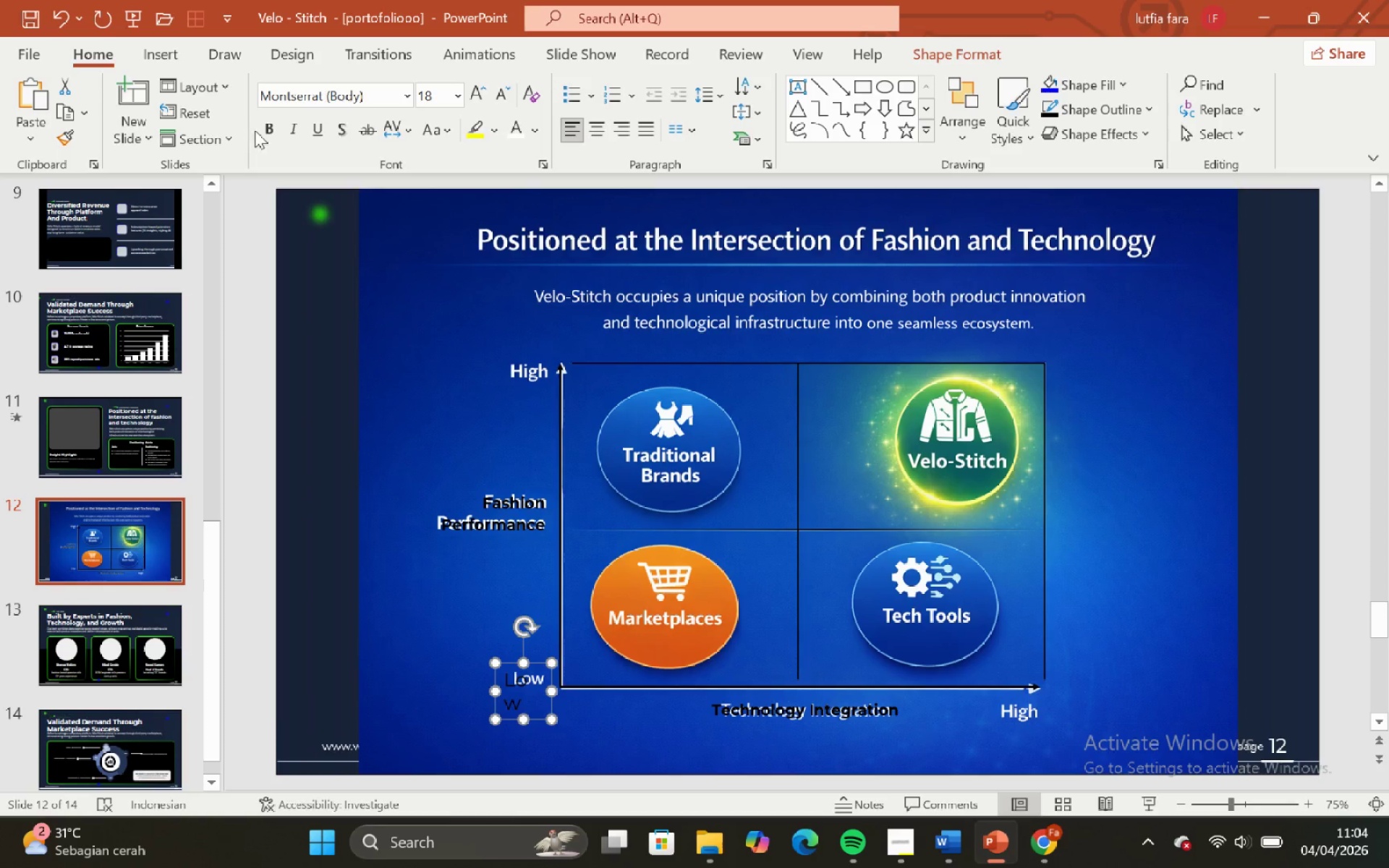 
left_click([258, 127])
 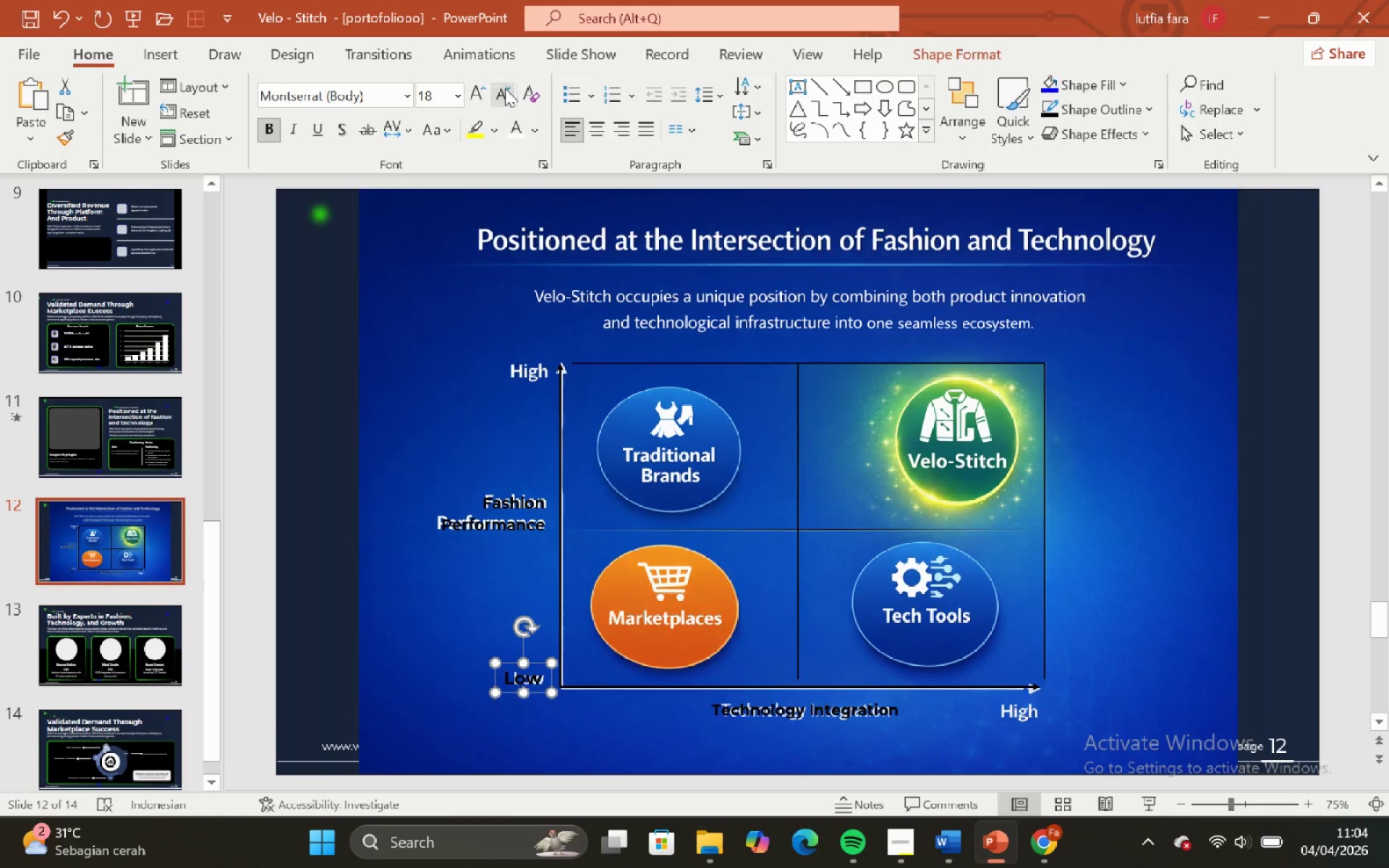 
double_click([505, 88])
 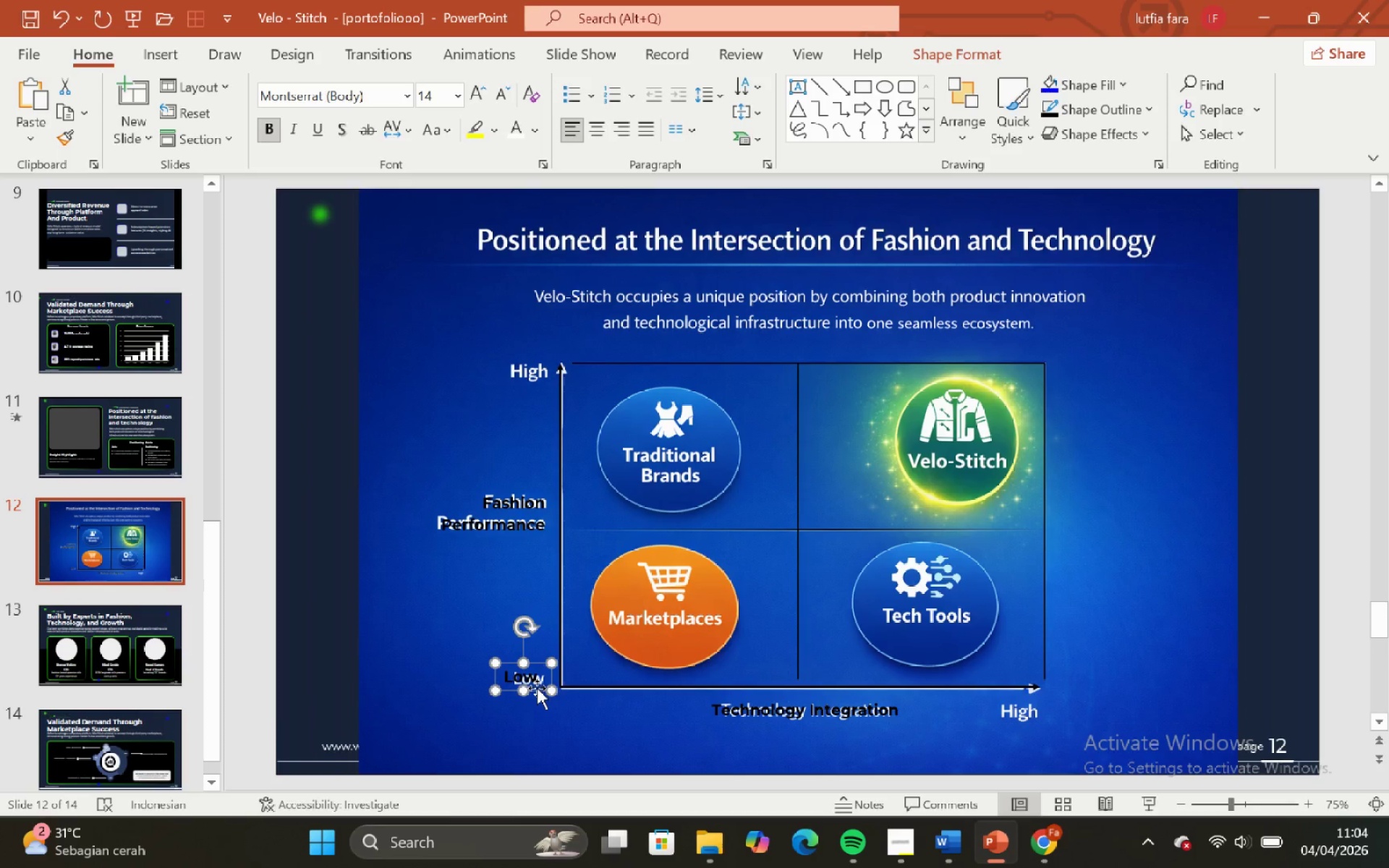 
left_click_drag(start_coordinate=[537, 689], to_coordinate=[541, 688])
 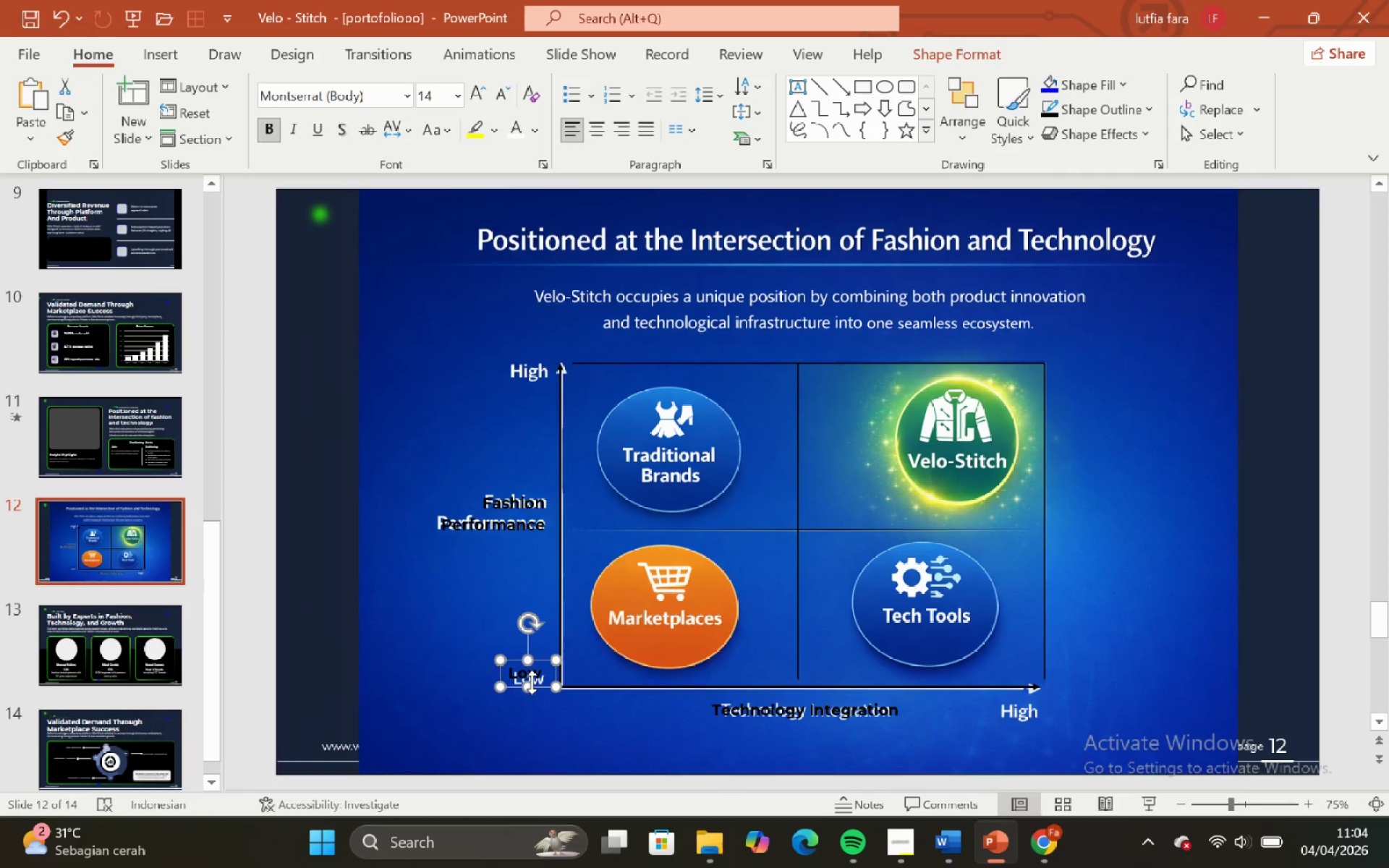 
hold_key(key=ControlLeft, duration=1.03)
hold_key(key=ShiftLeft, duration=1.09)
scroll: coordinate [530, 678], scroll_direction: up, amount: 4.0
 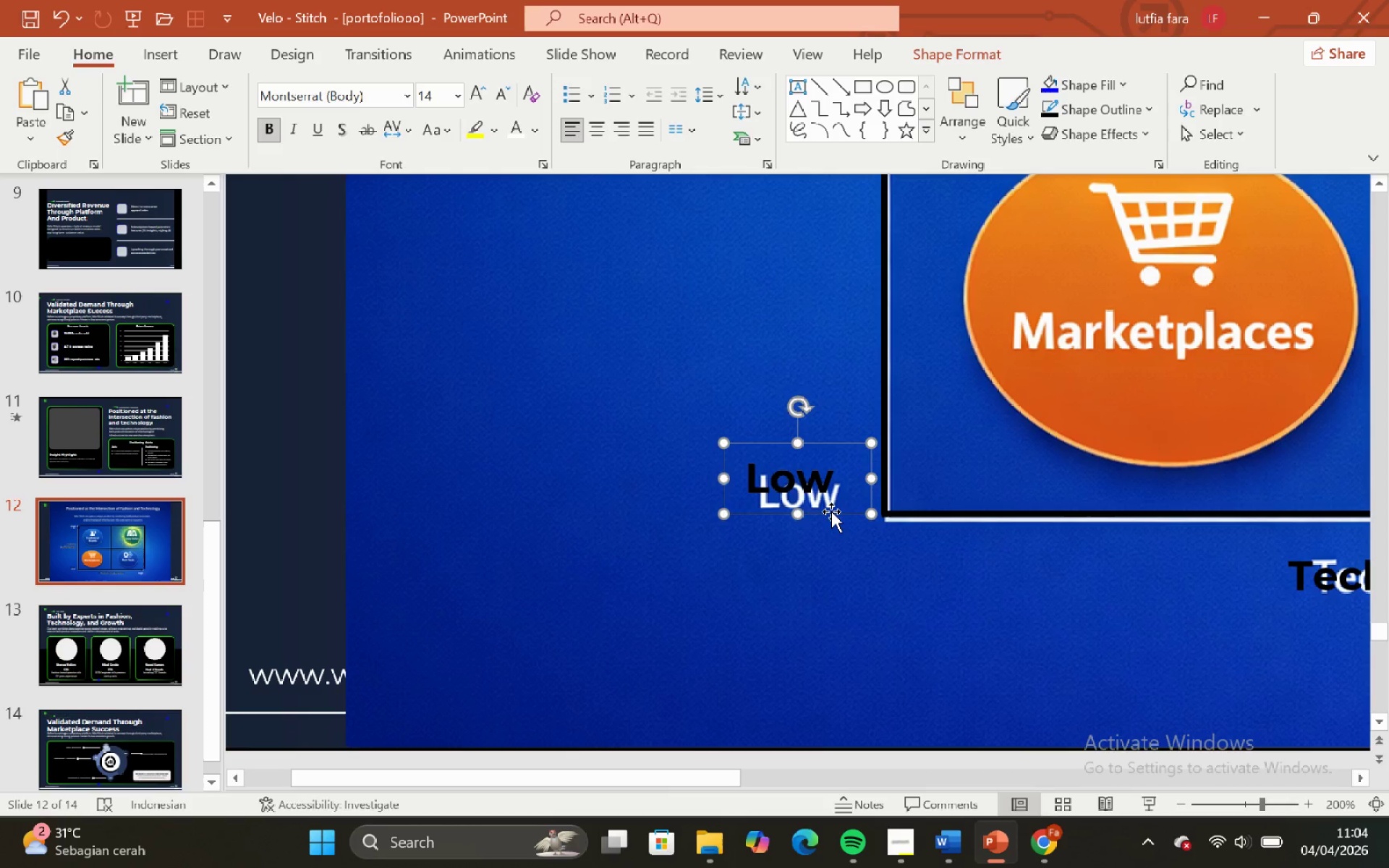 
left_click_drag(start_coordinate=[832, 511], to_coordinate=[839, 528])
 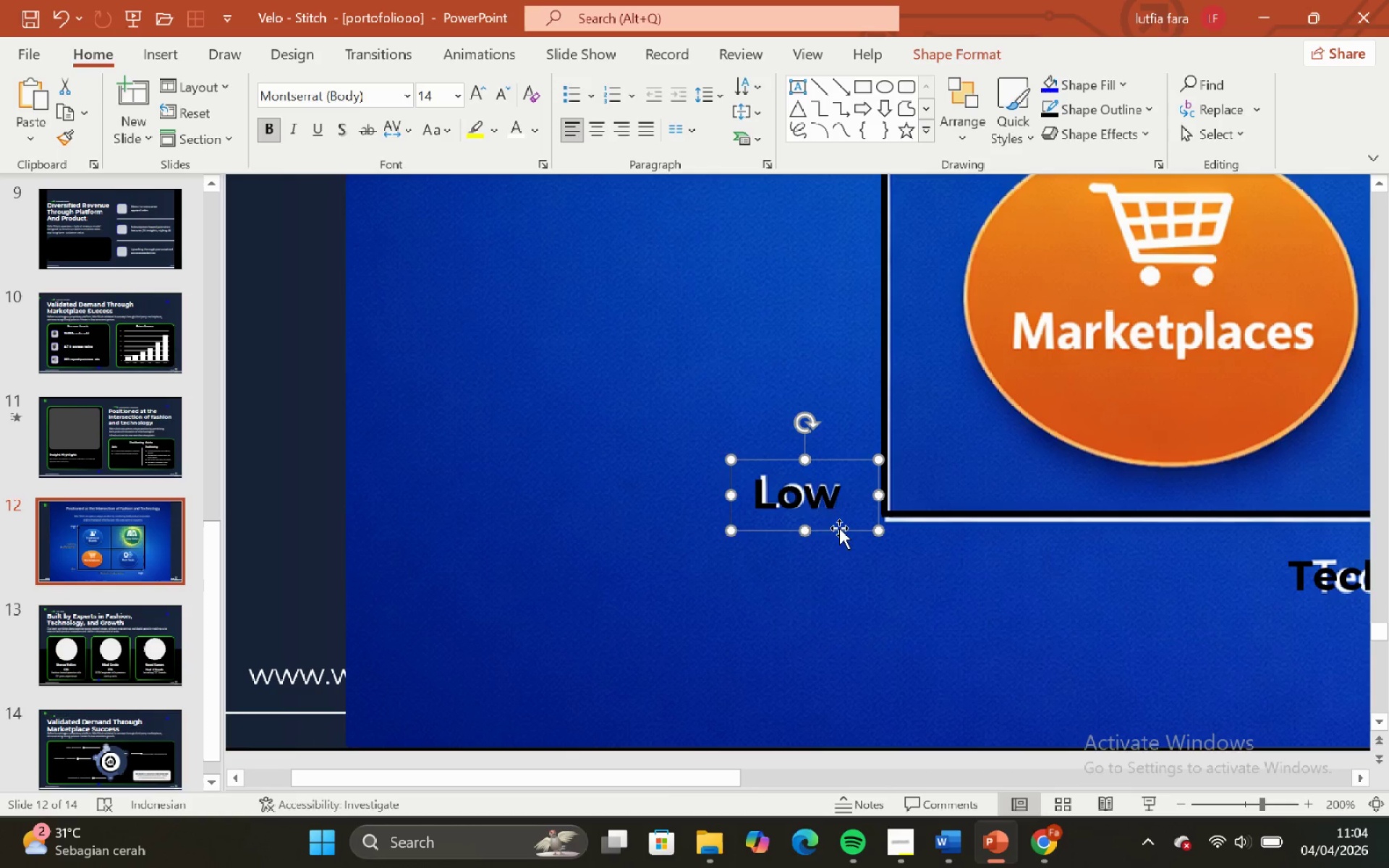 
hold_key(key=ControlLeft, duration=1.75)
hold_key(key=ShiftLeft, duration=1.59)
scroll: coordinate [839, 528], scroll_direction: down, amount: 1.0
 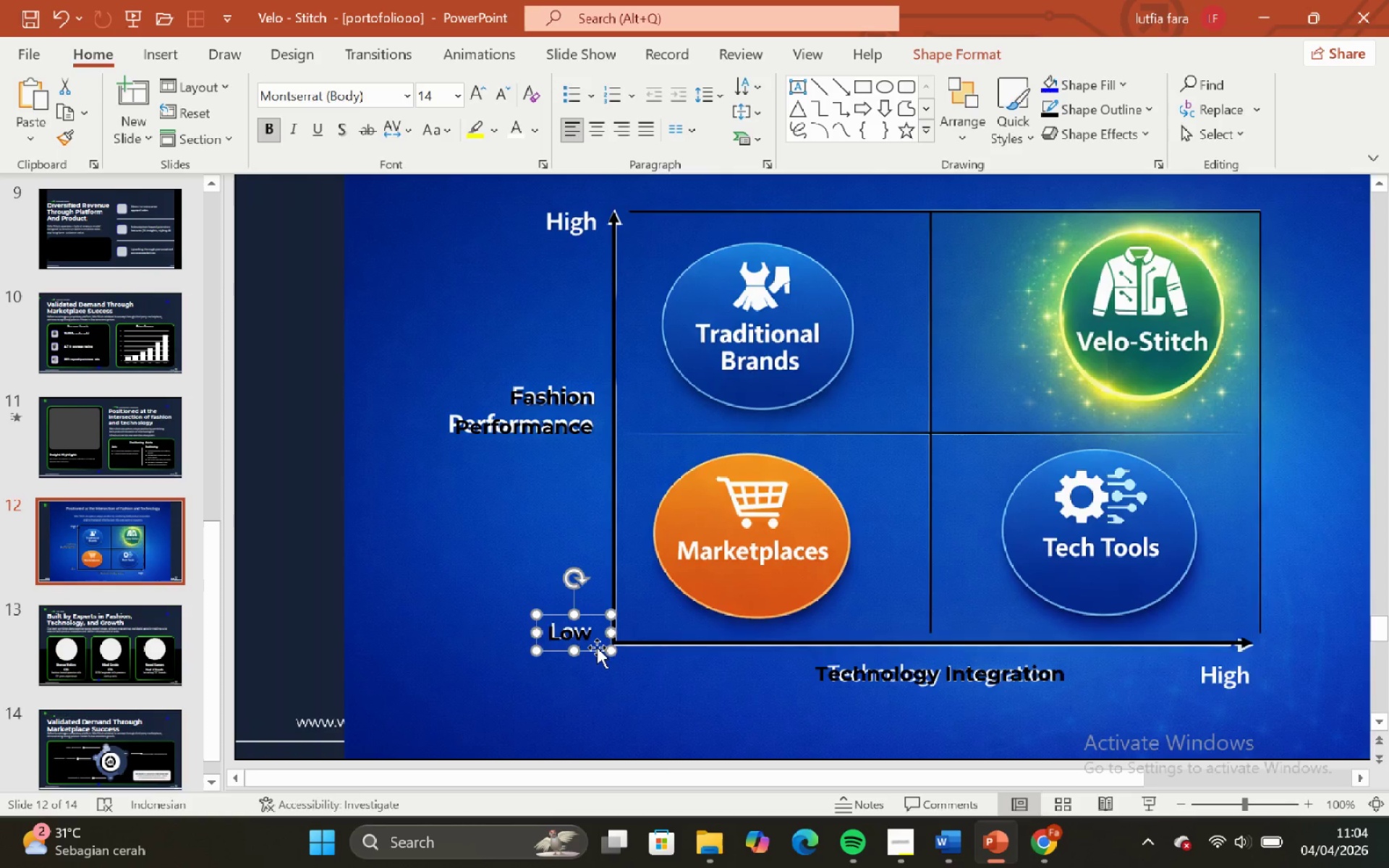 
hold_key(key=ControlLeft, duration=2.12)
hold_key(key=ShiftLeft, duration=1.98)
left_click_drag(start_coordinate=[598, 648], to_coordinate=[580, 237])
 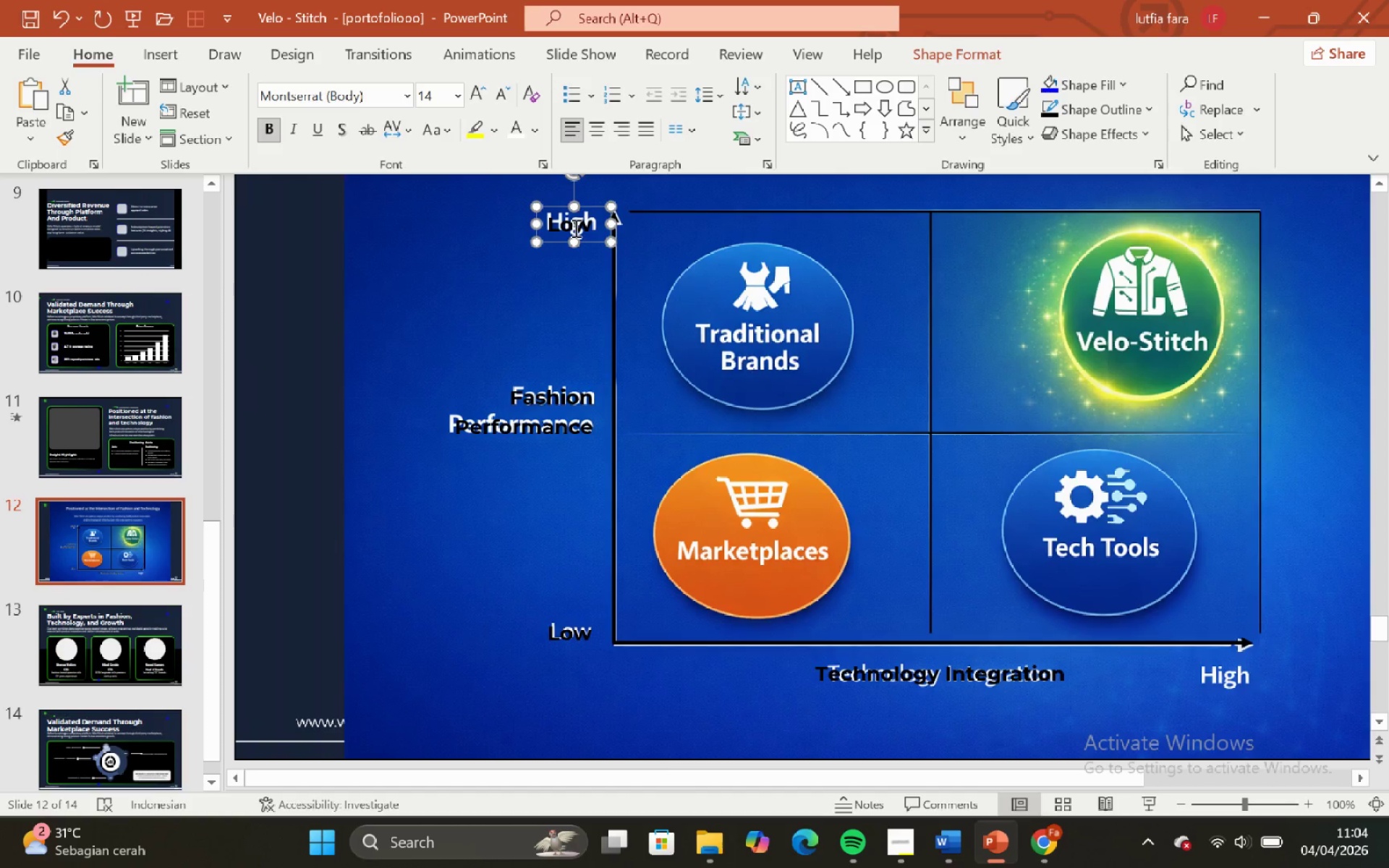 
key(Backspace)
 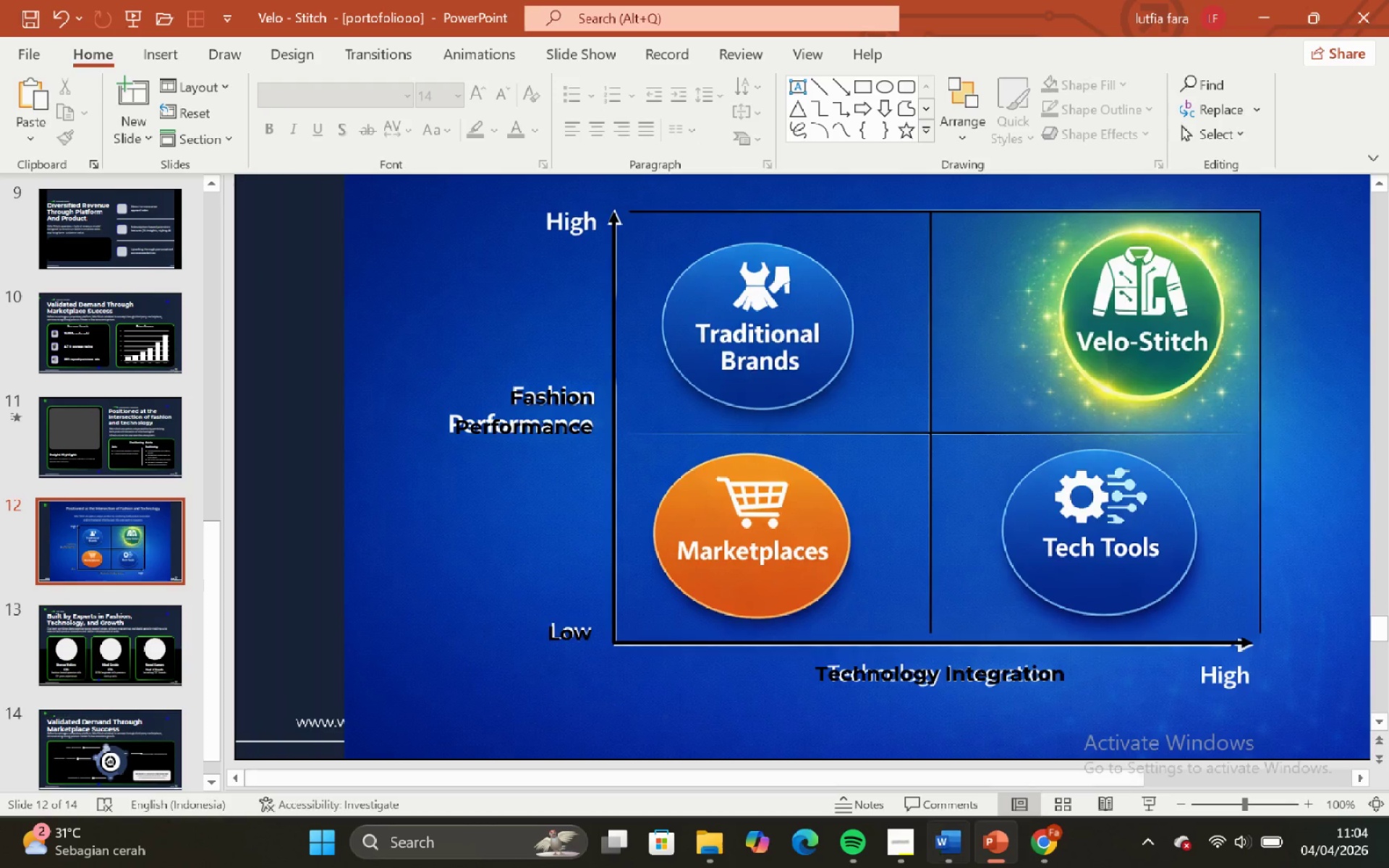 
left_click([953, 867])
 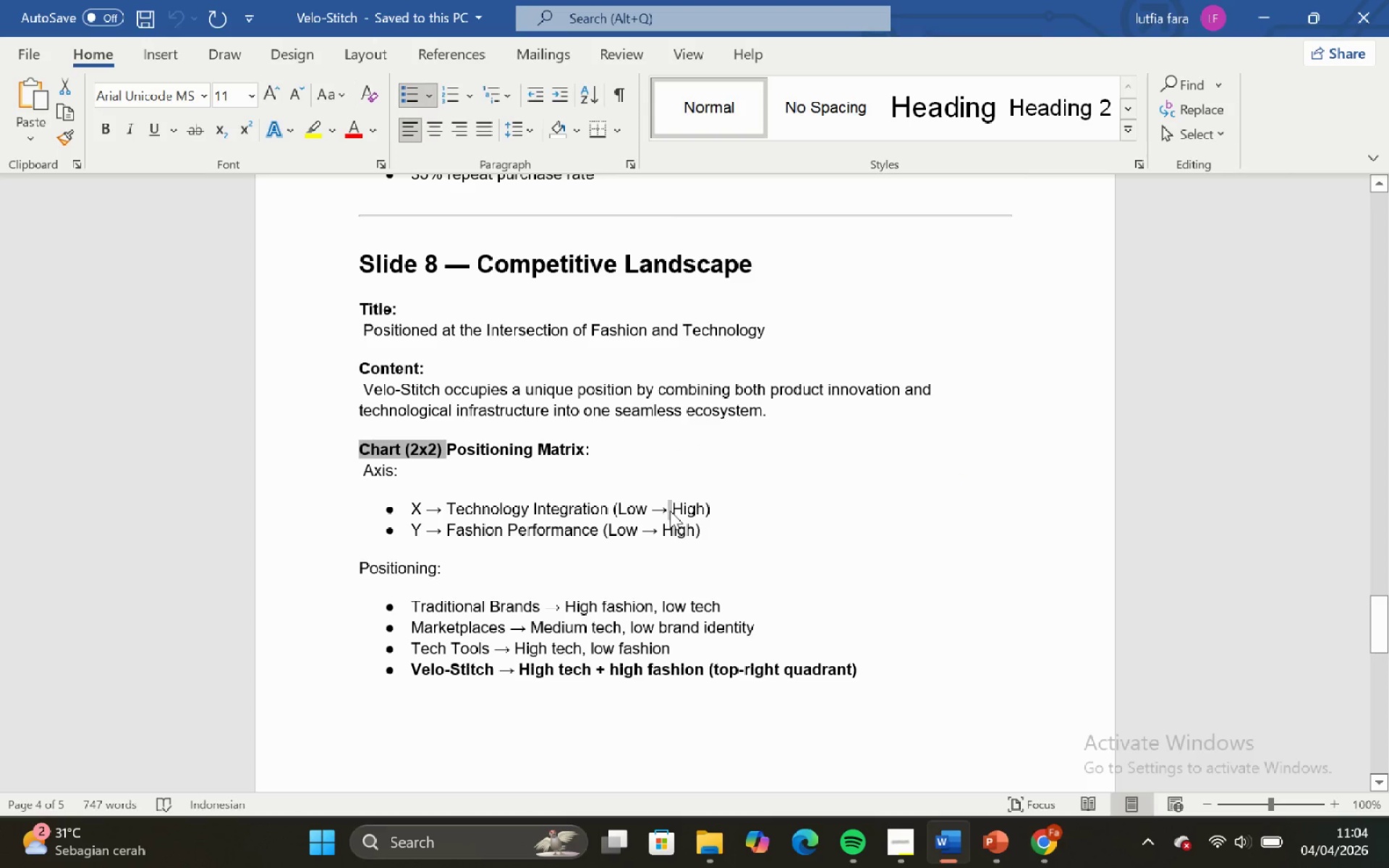 
left_click_drag(start_coordinate=[670, 509], to_coordinate=[702, 499])
 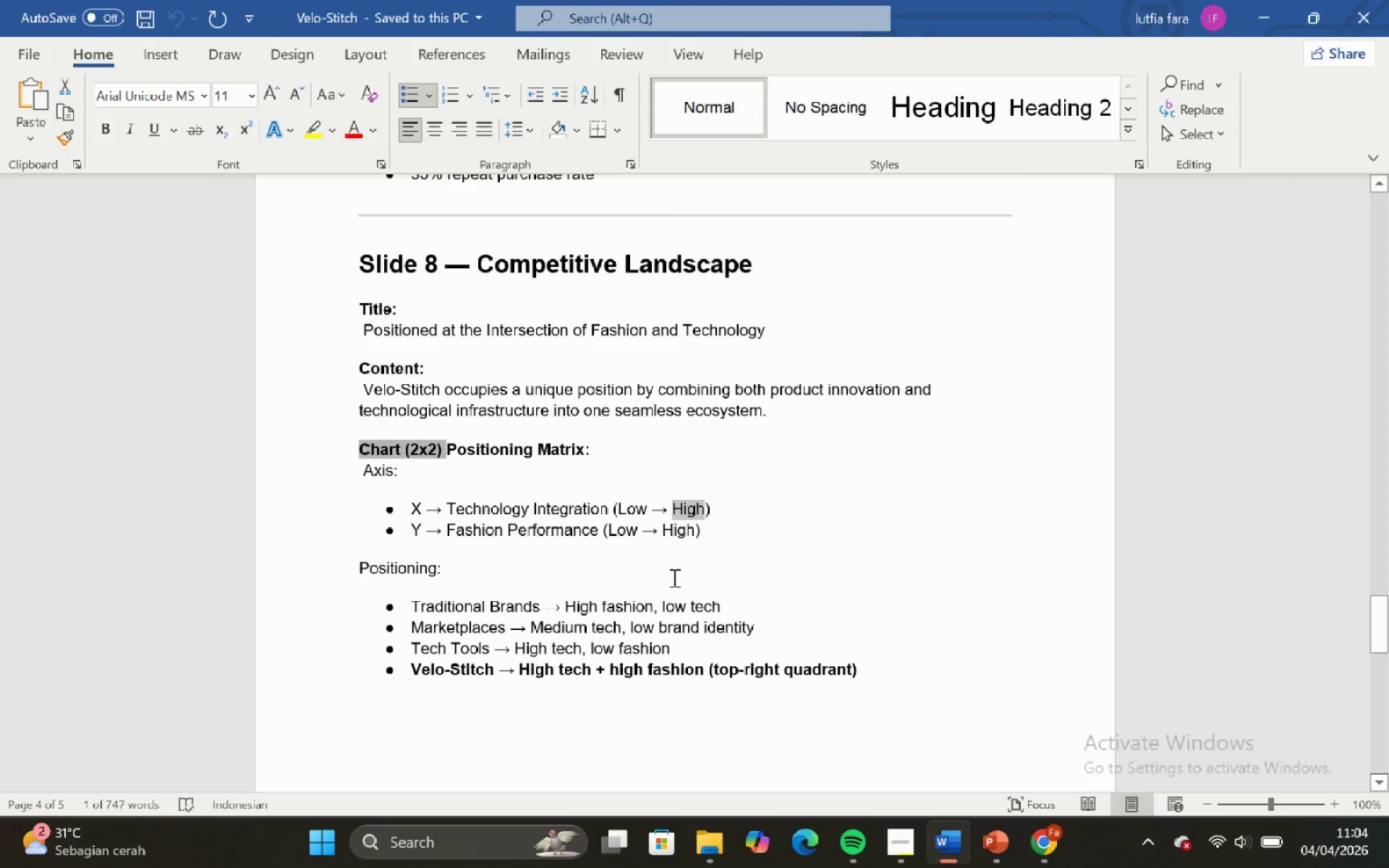 
key(Control+C)
 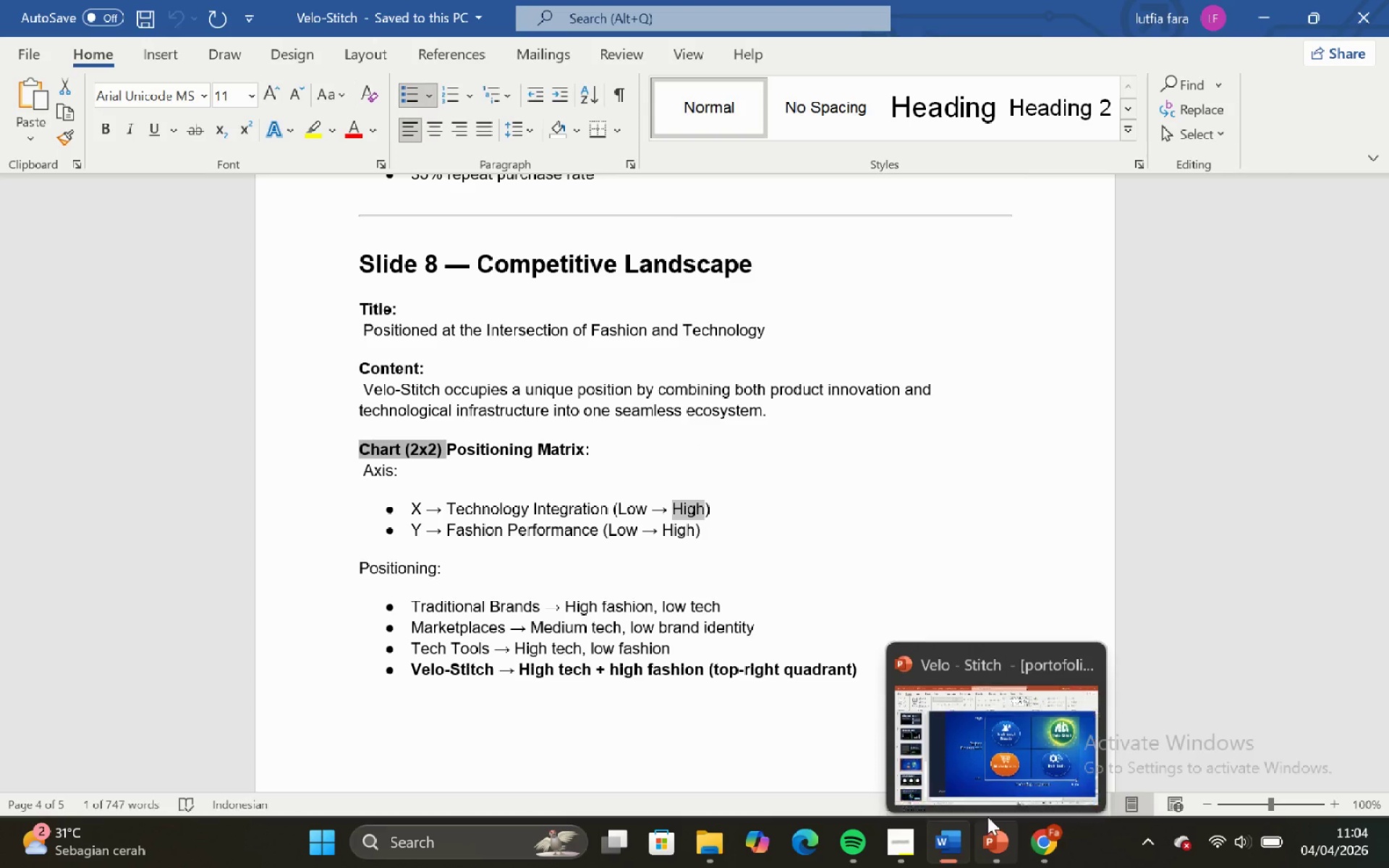 
left_click([948, 724])
 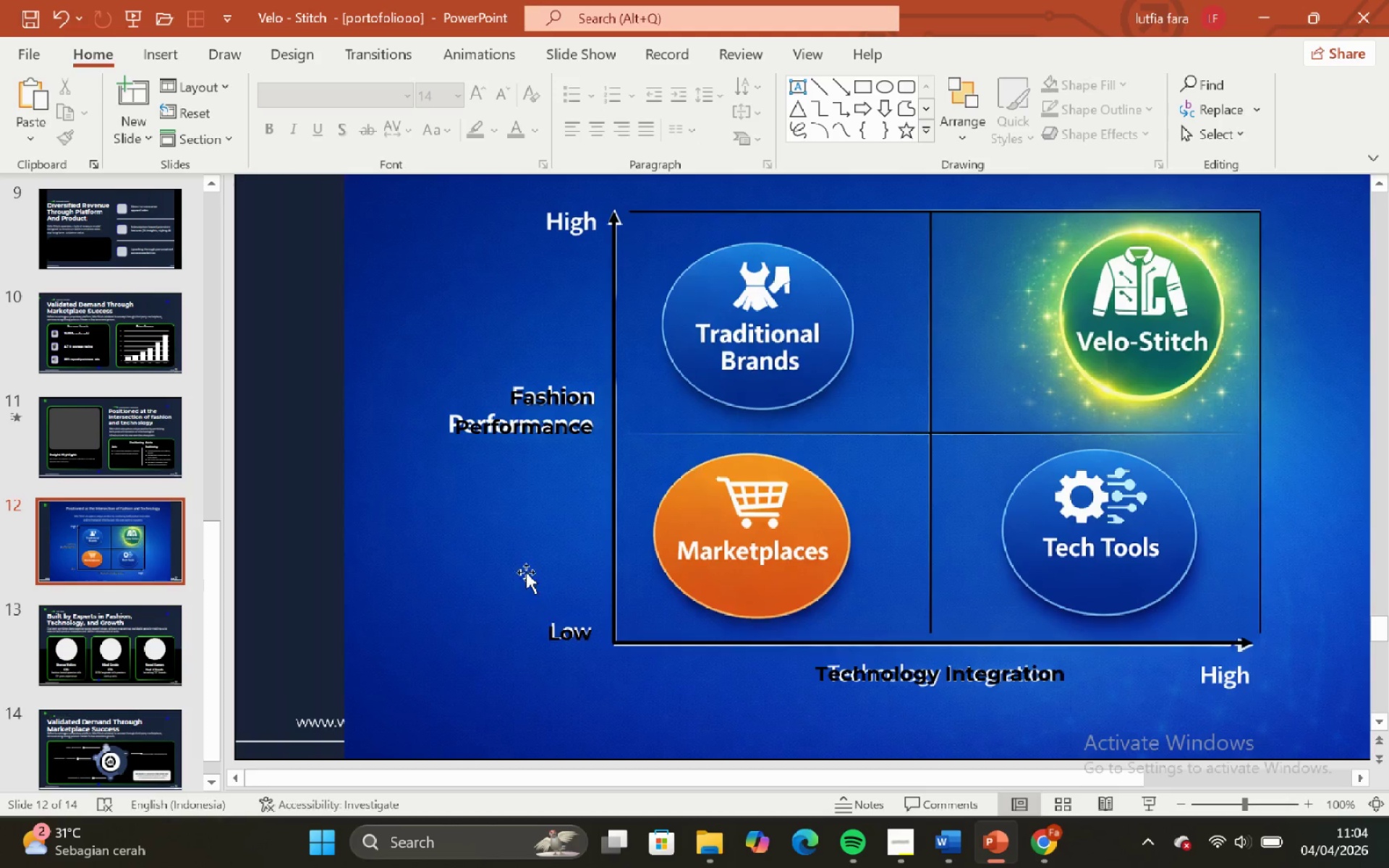 
key(Control+V)
 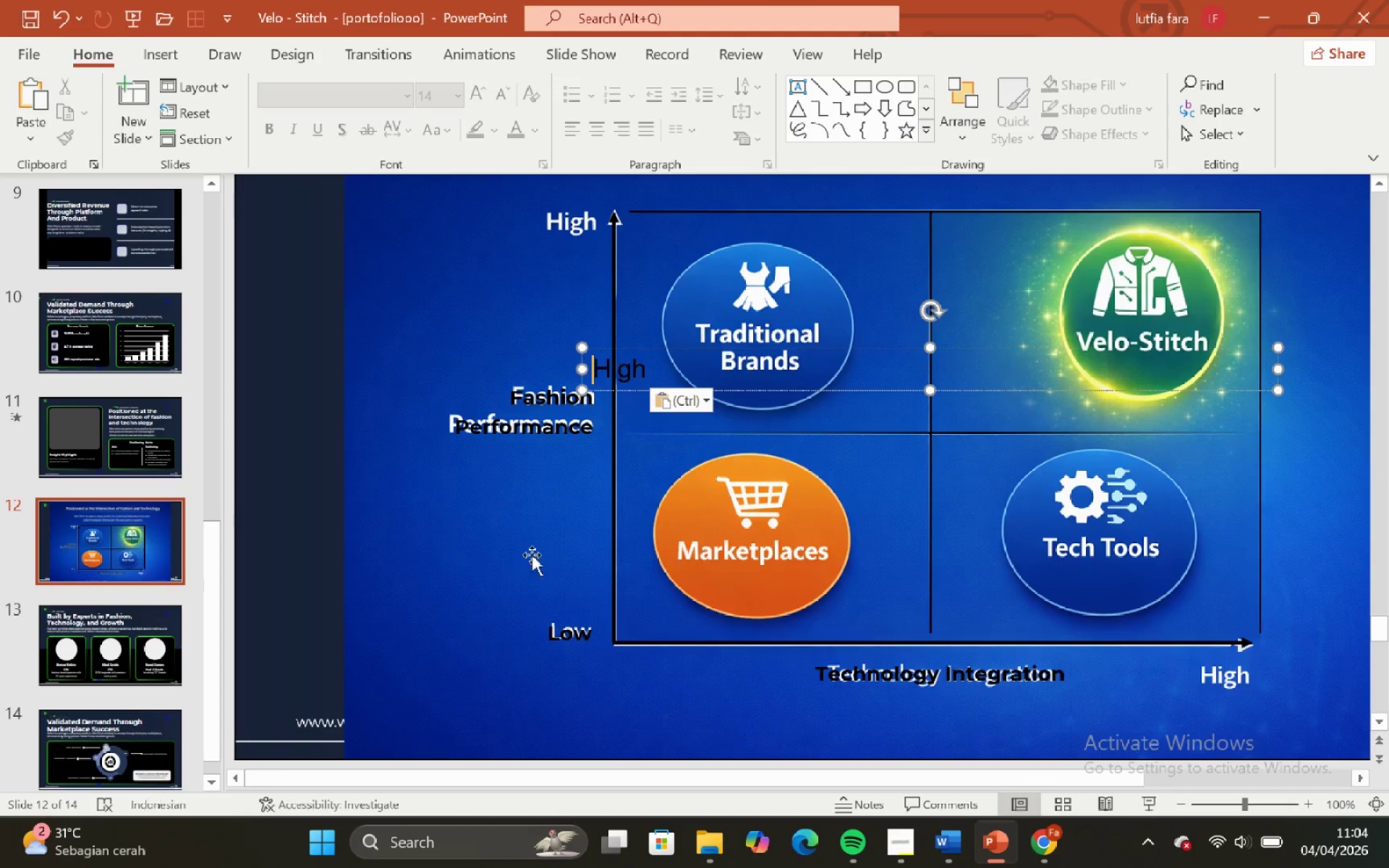 
key(Control+ControlLeft)
 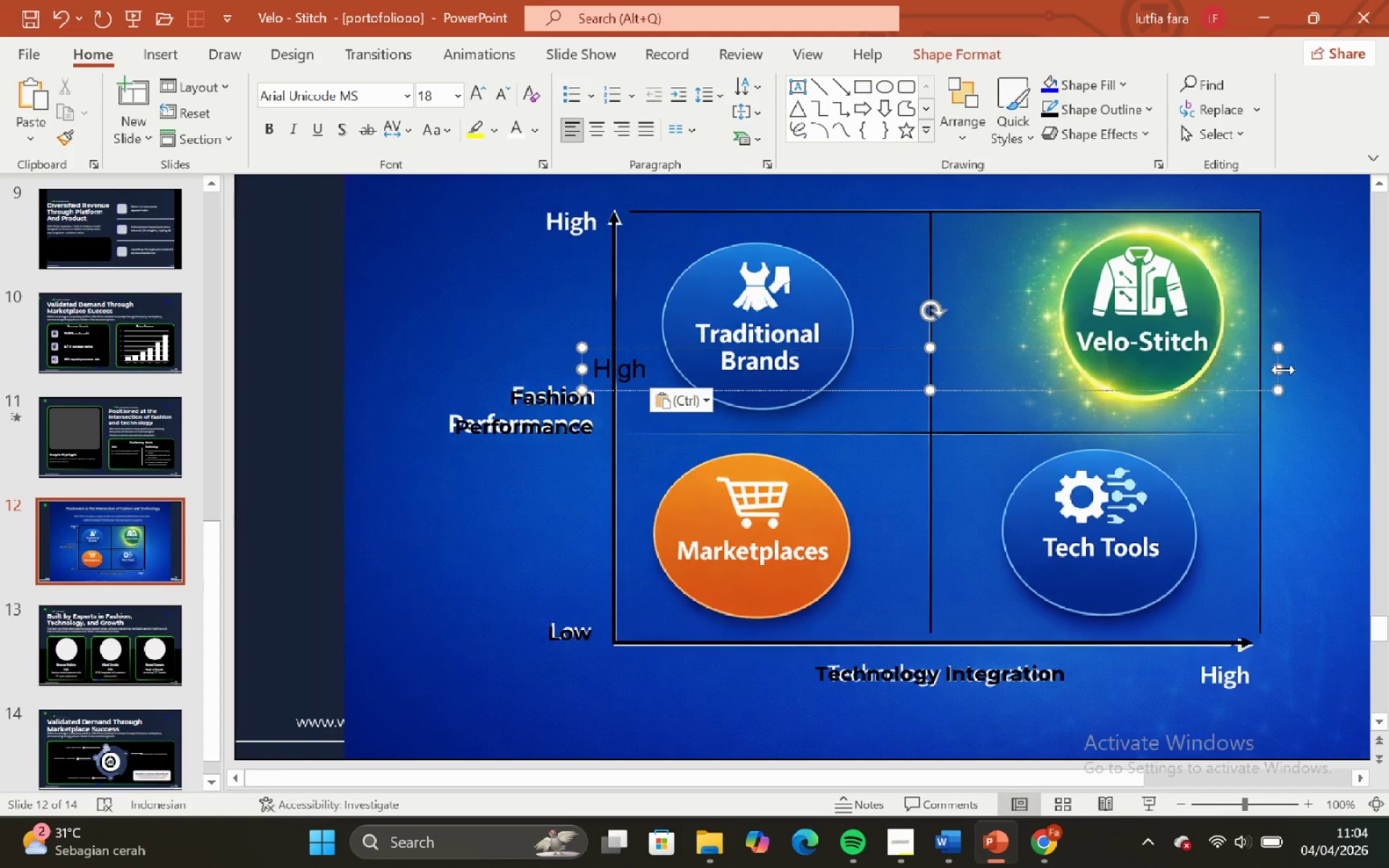 
left_click_drag(start_coordinate=[1282, 366], to_coordinate=[666, 362])
 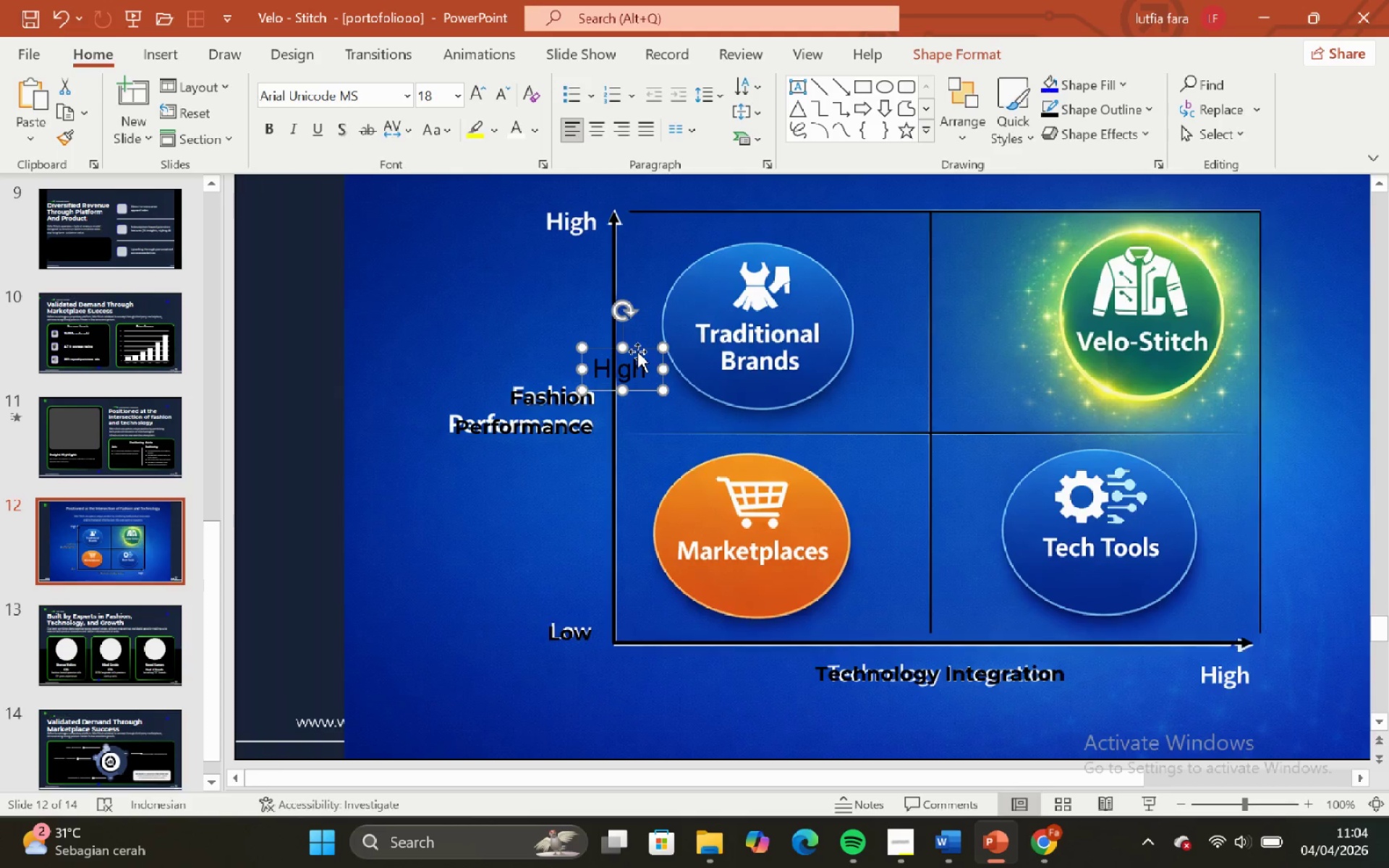 
left_click_drag(start_coordinate=[637, 352], to_coordinate=[571, 214])
 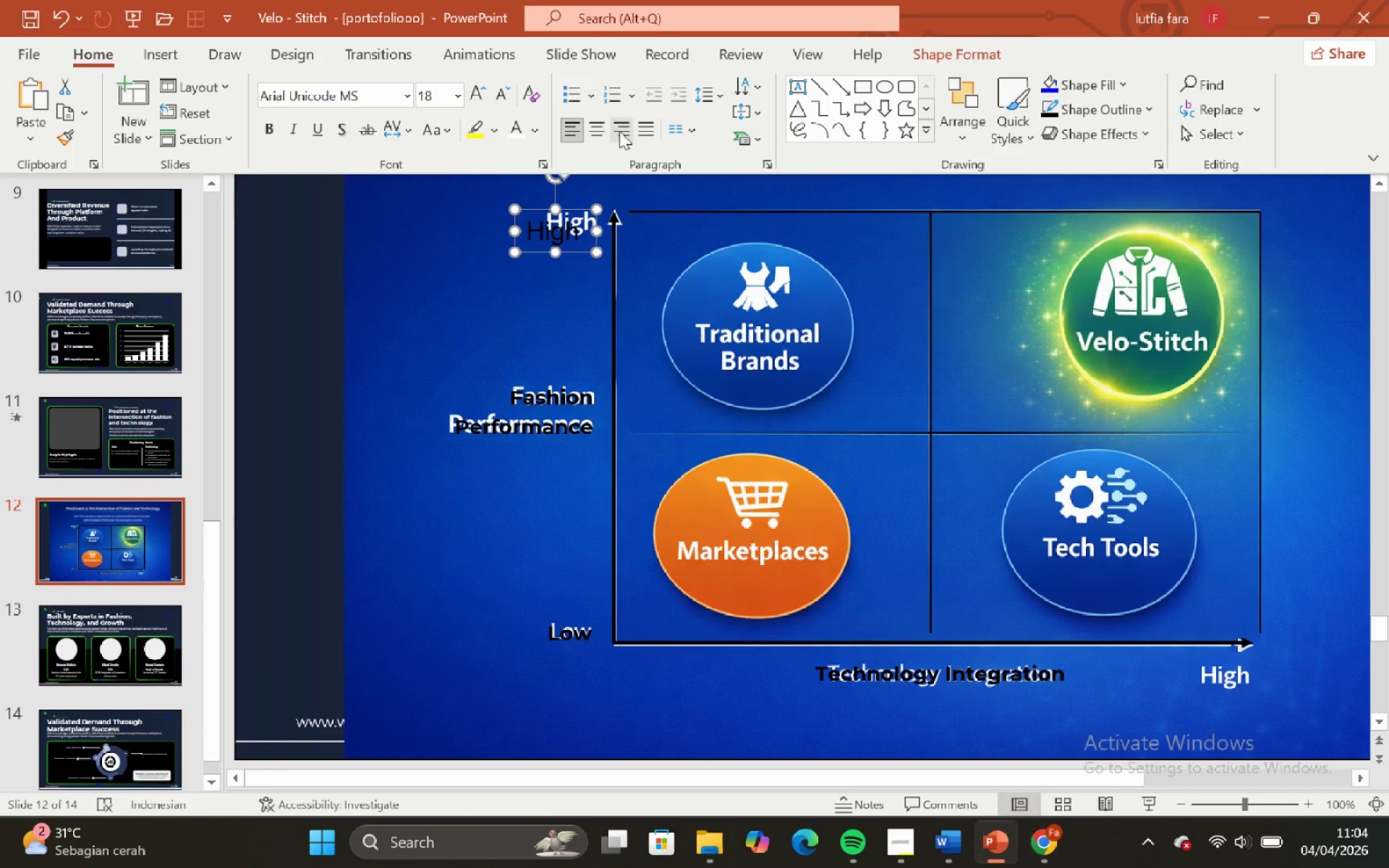 
left_click([624, 130])
 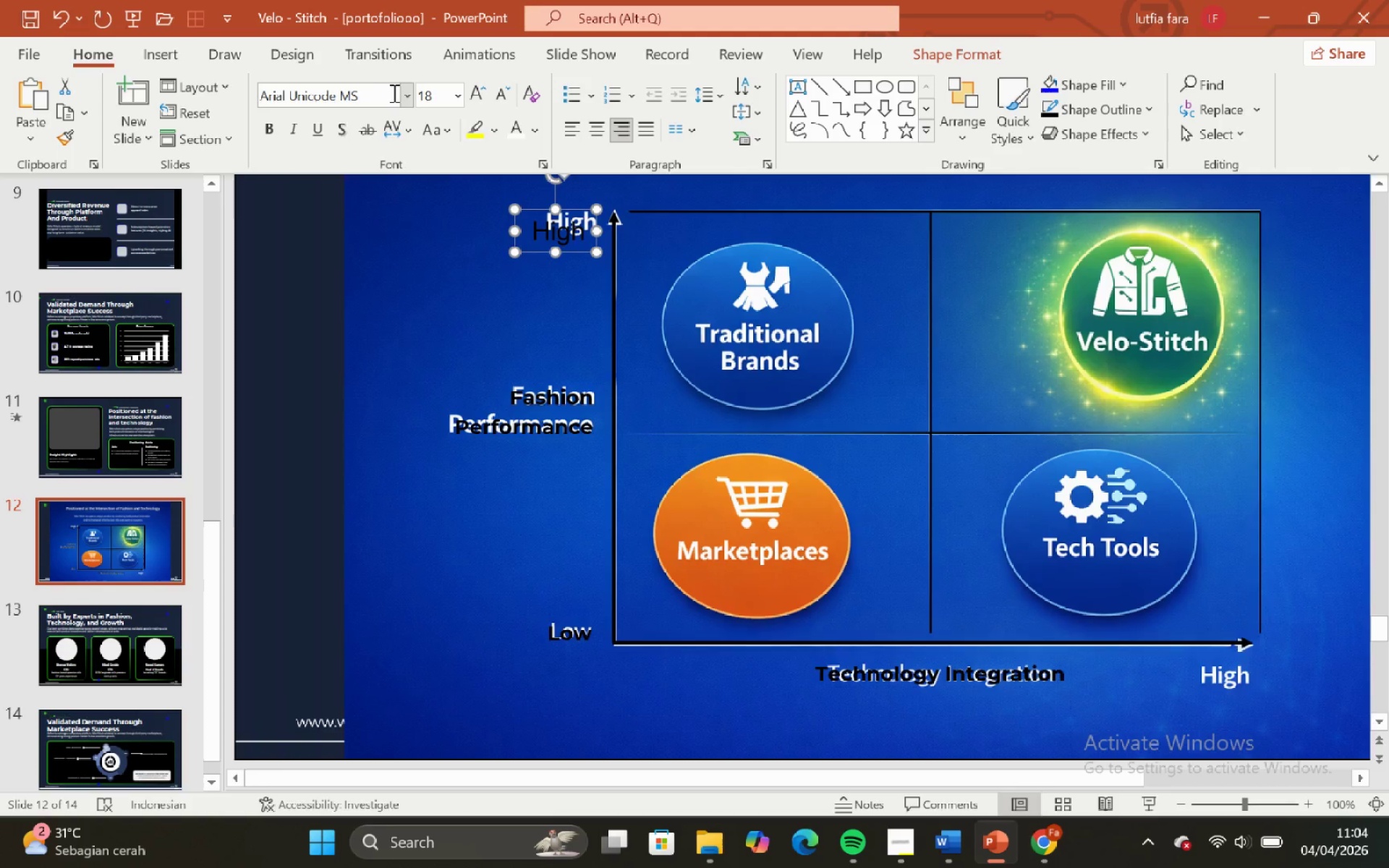 
left_click([404, 93])
 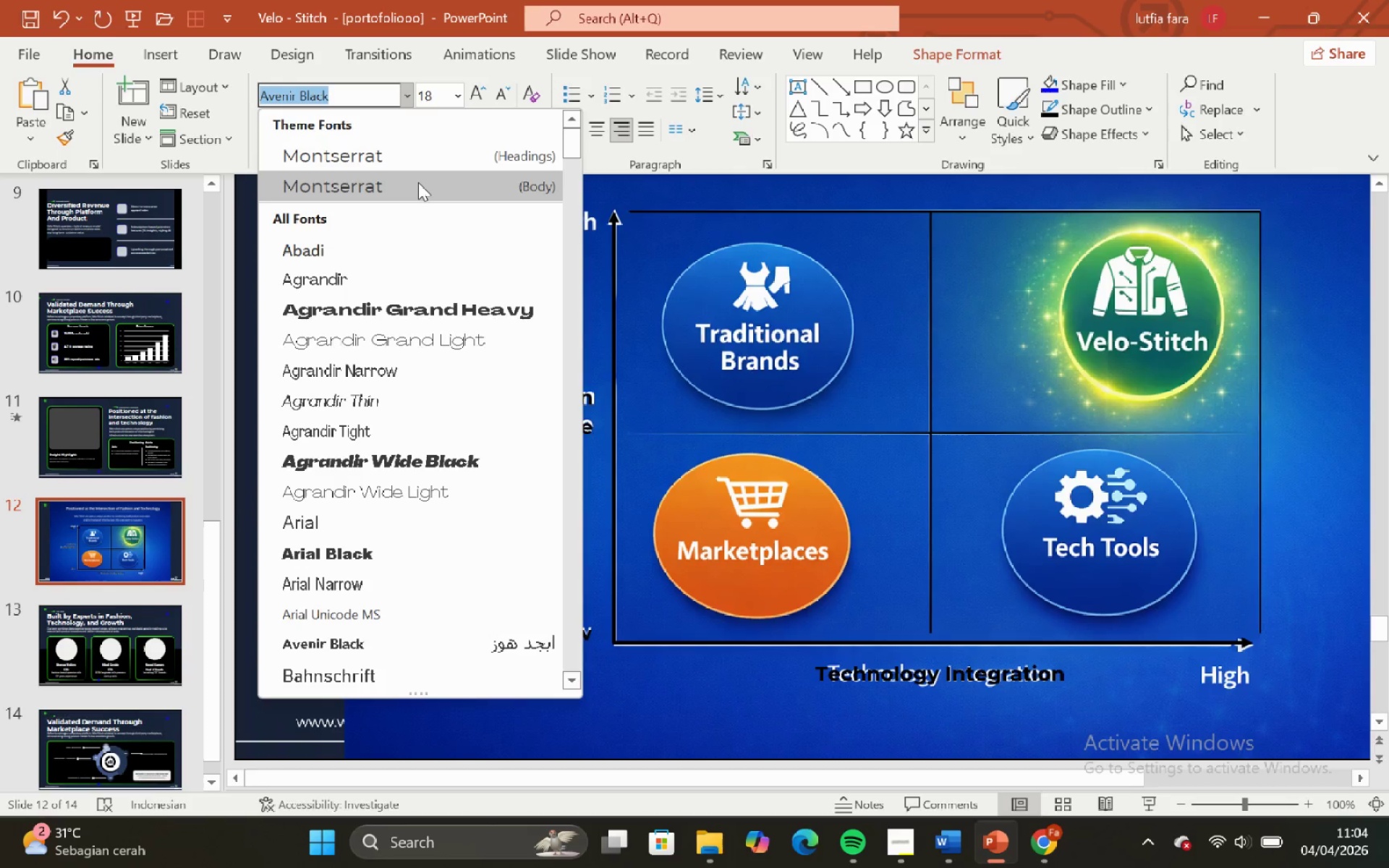 
left_click([418, 182])
 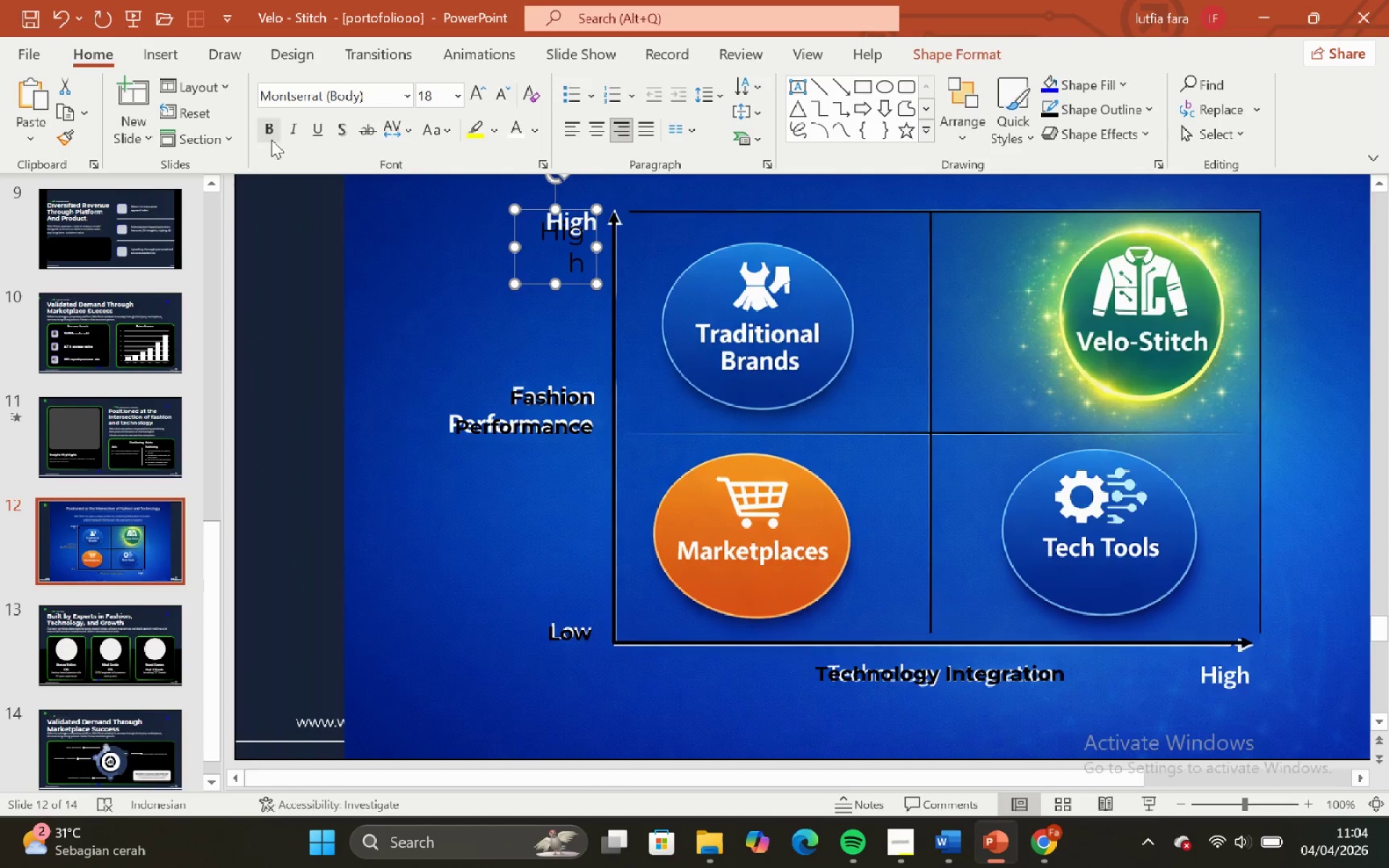 
left_click([271, 140])
 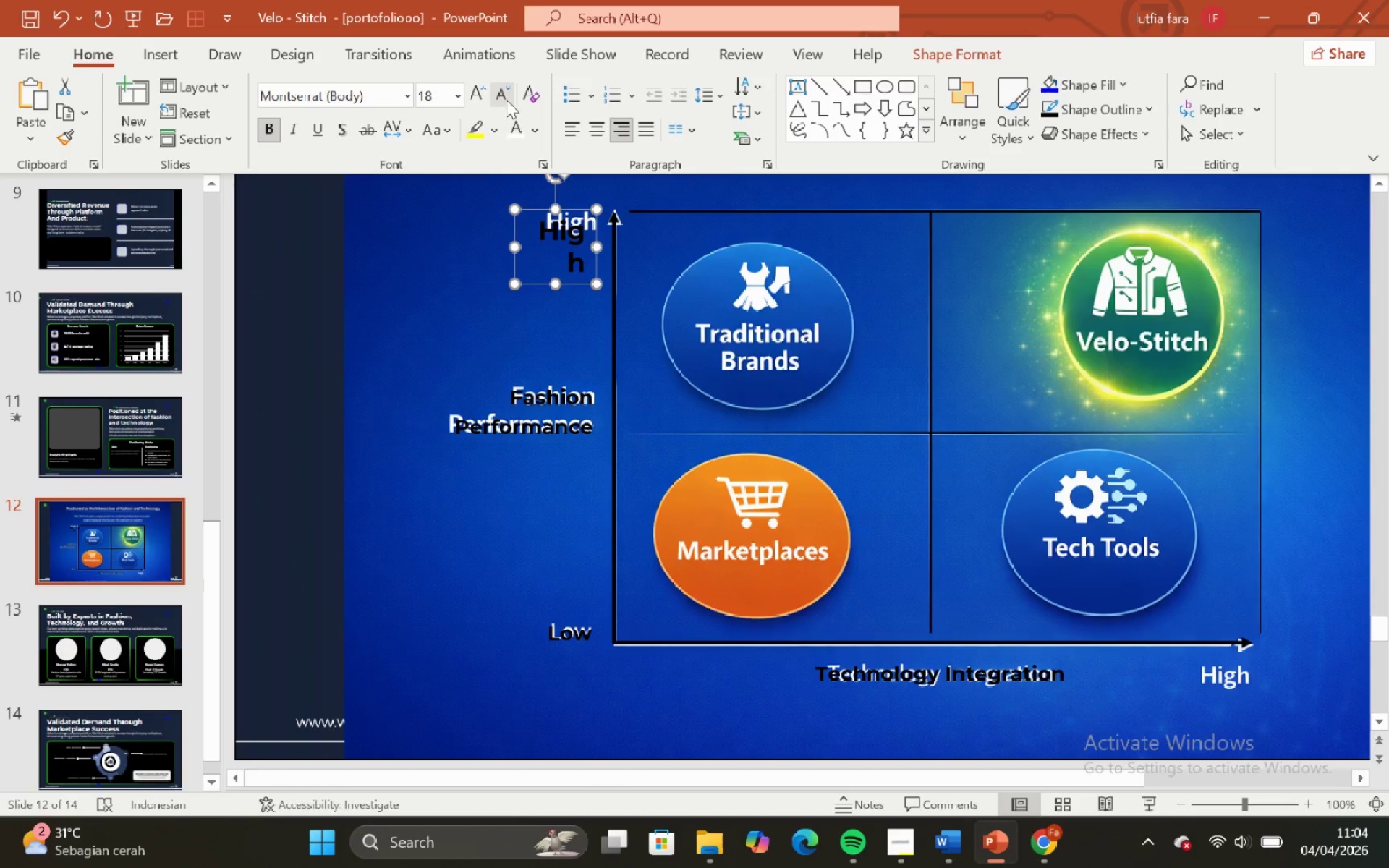 
left_click([506, 100])
 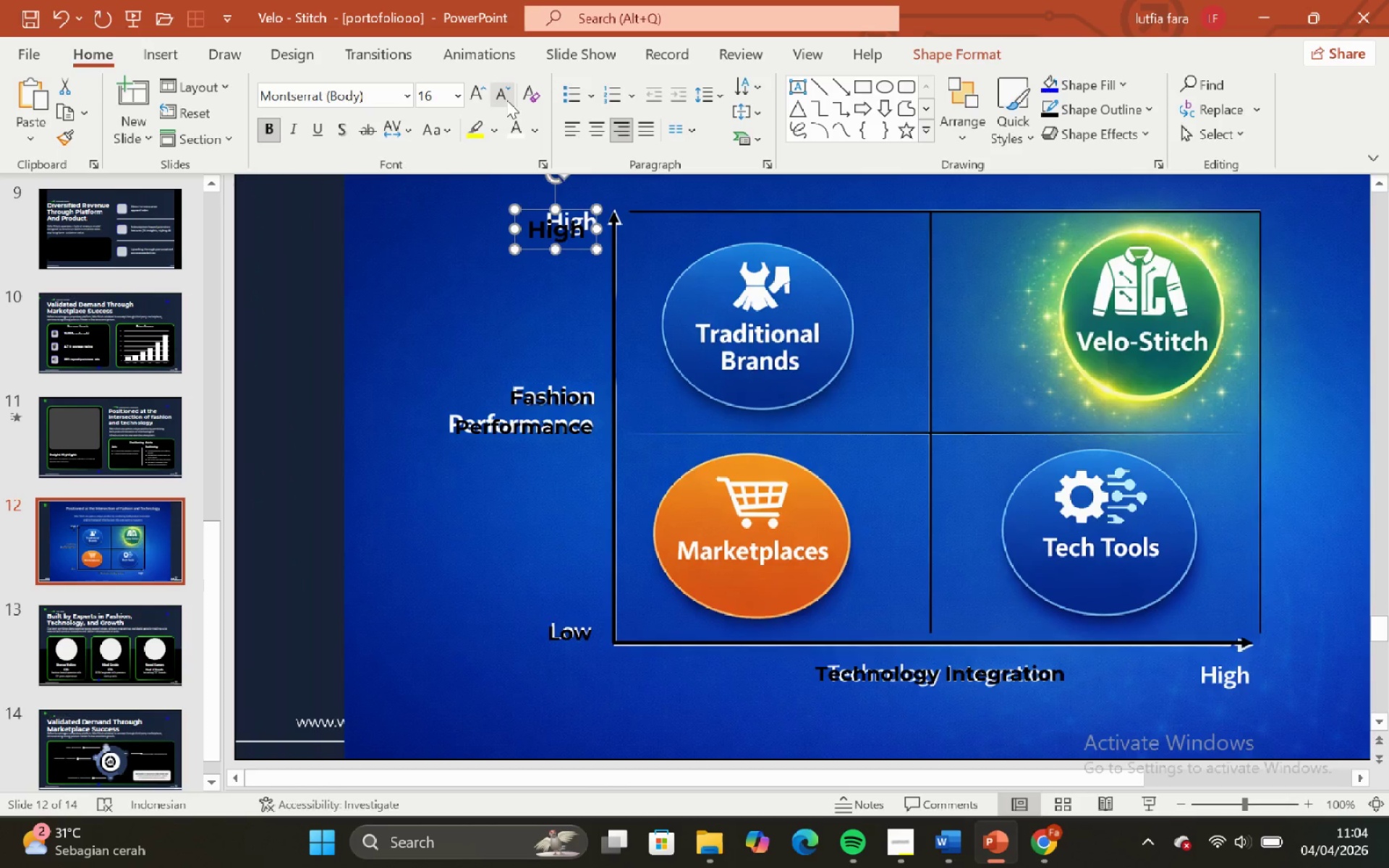 
left_click([506, 100])
 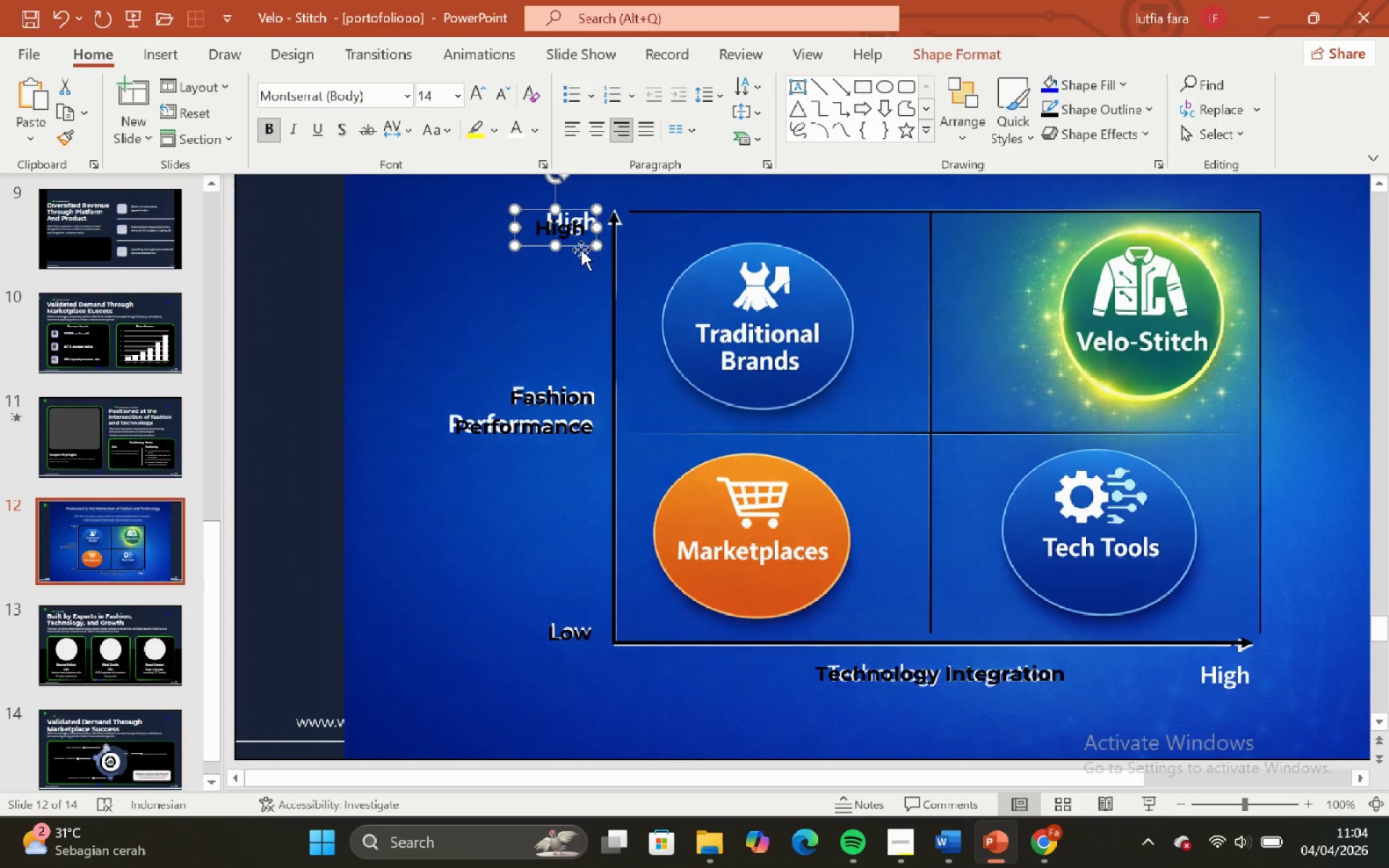 
left_click_drag(start_coordinate=[576, 244], to_coordinate=[586, 236])
 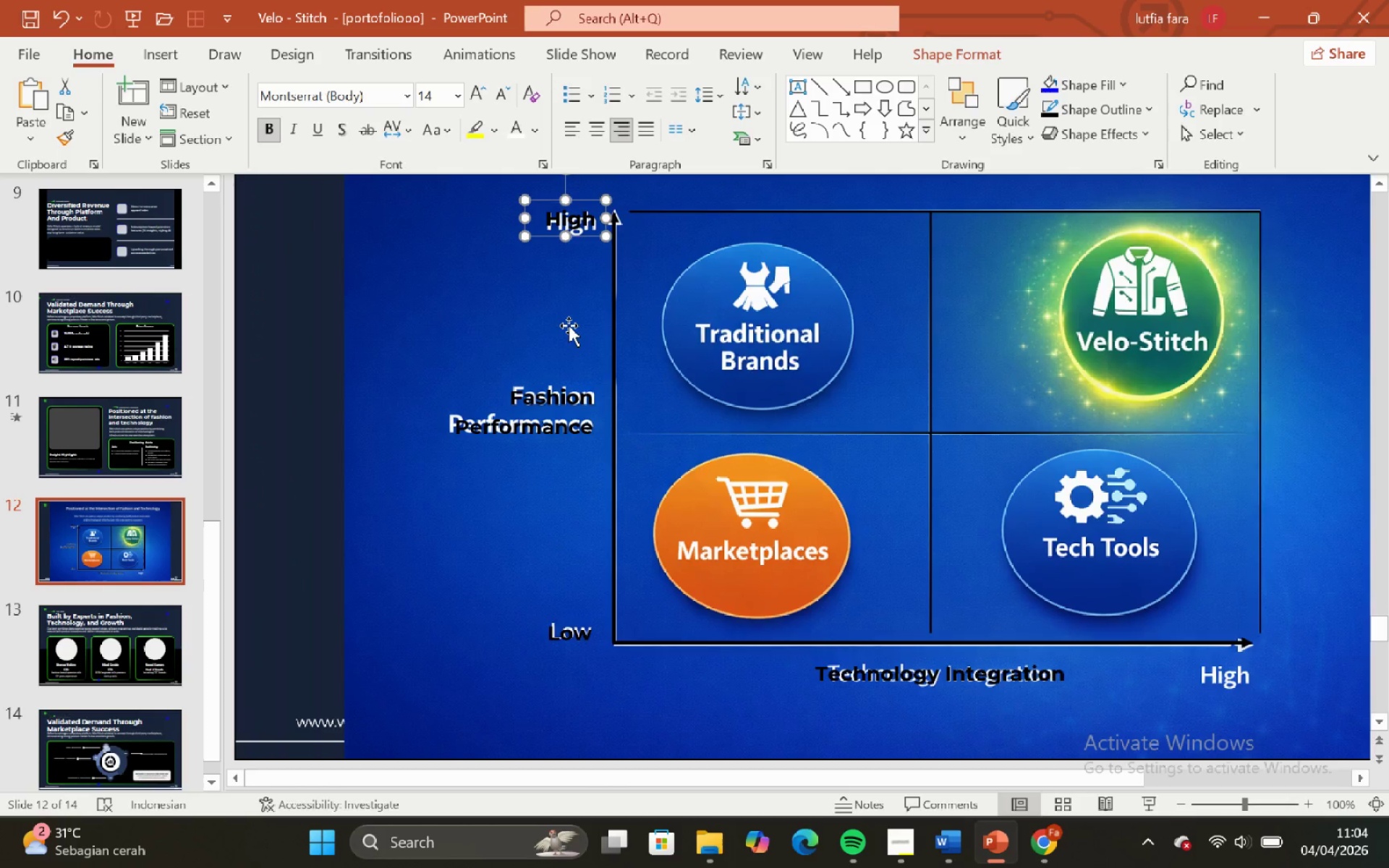 
key(ArrowDown)
 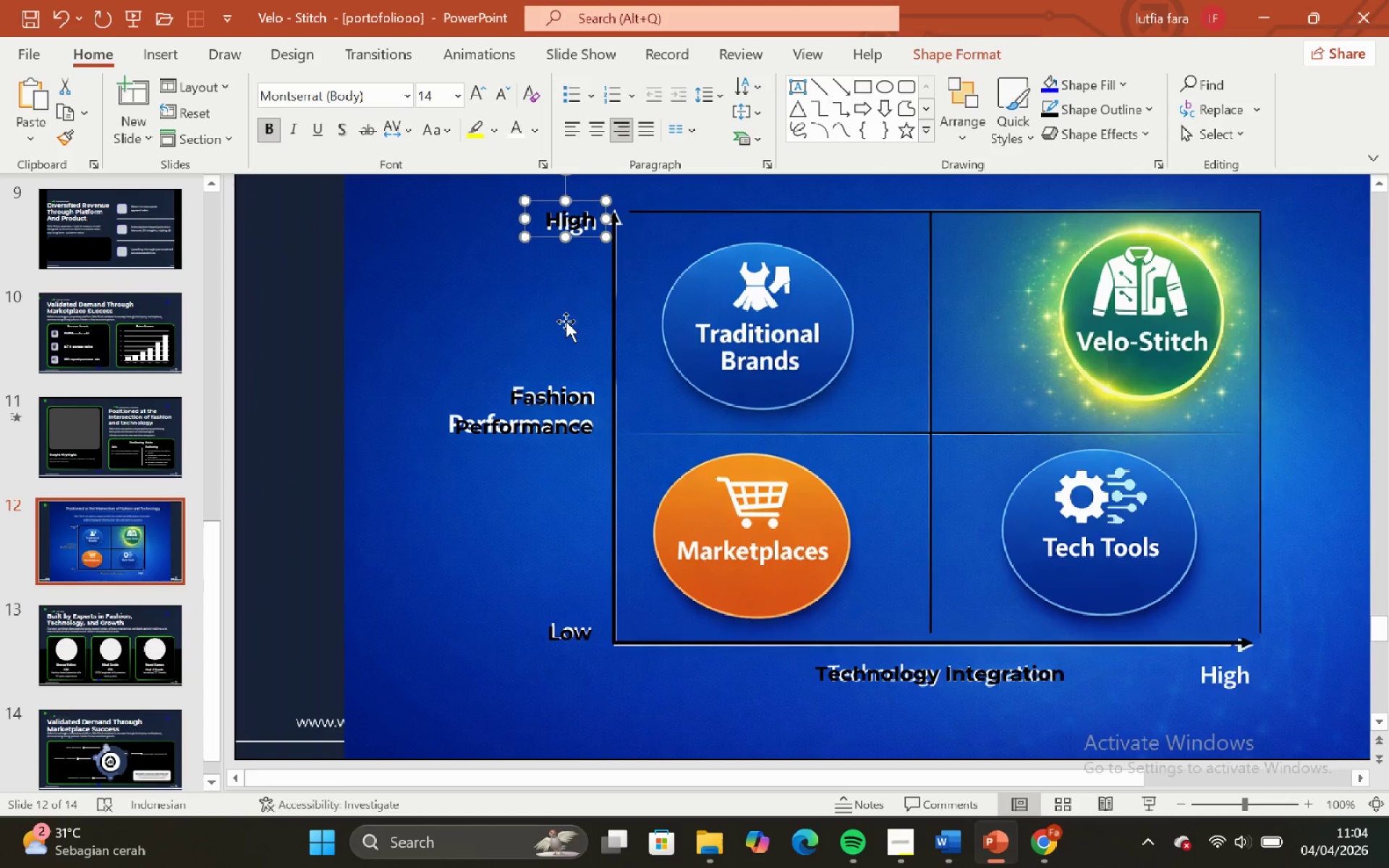 
key(ArrowDown)
 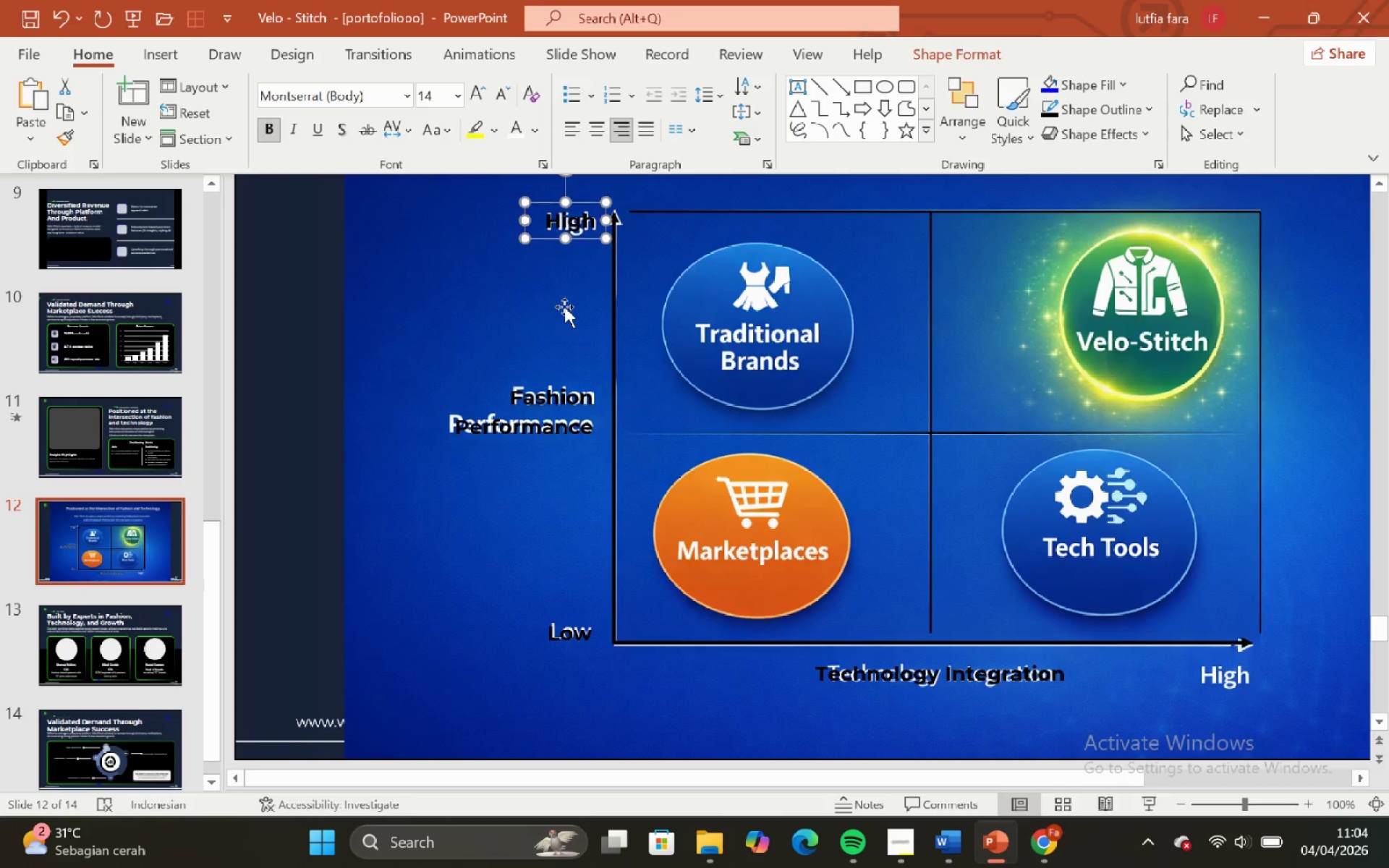 
key(ArrowDown)
 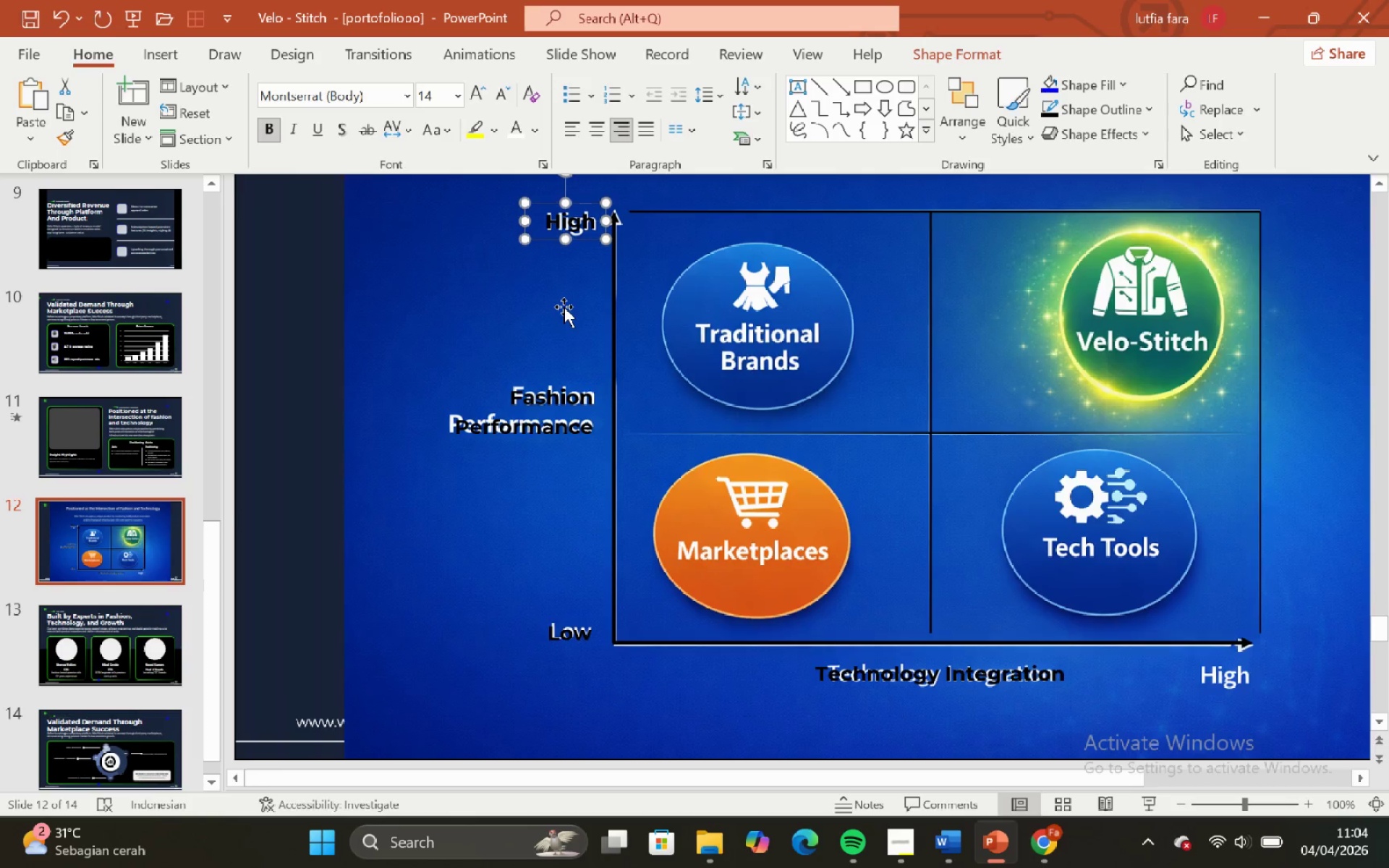 
key(ArrowDown)
 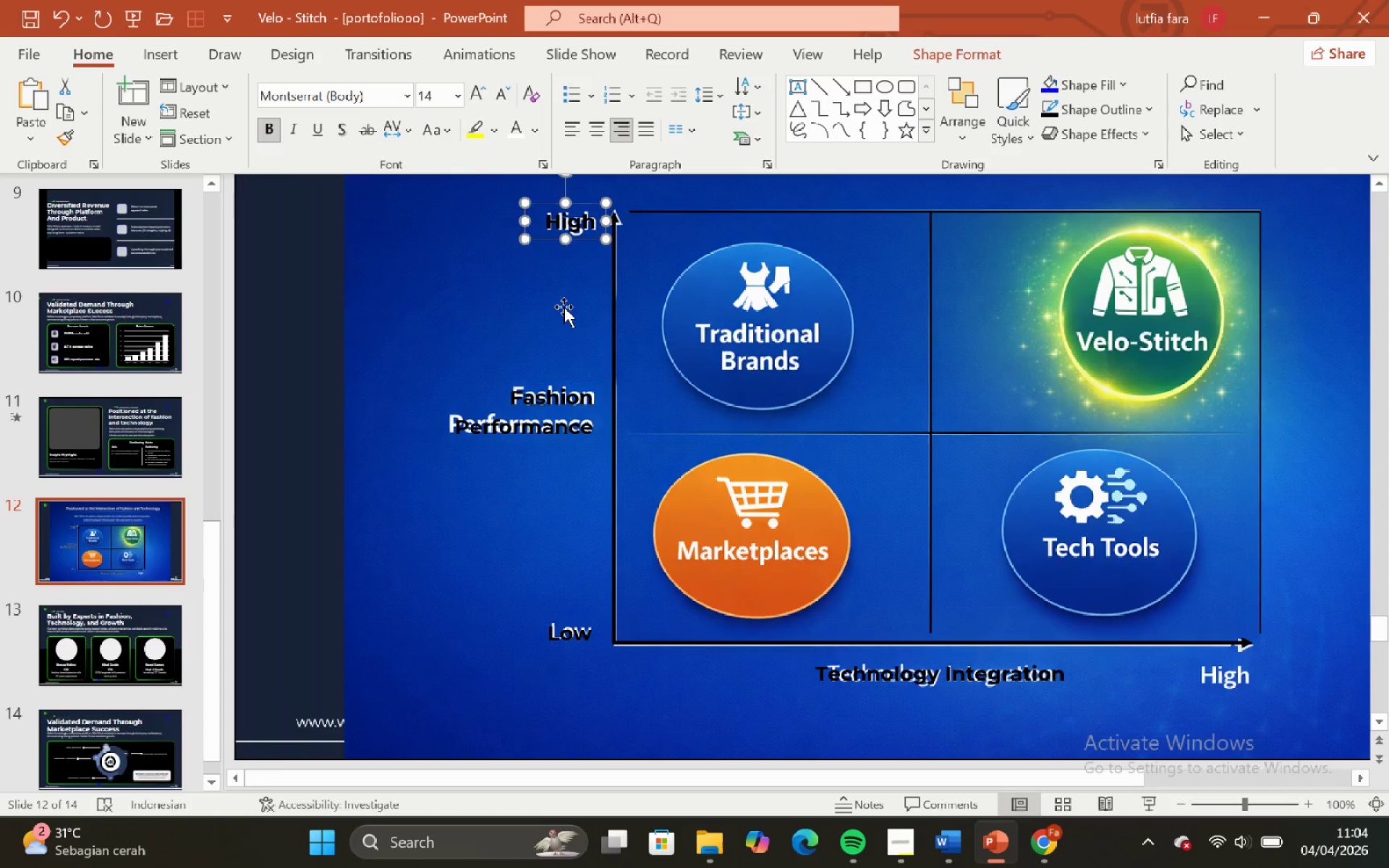 
key(ArrowRight)
 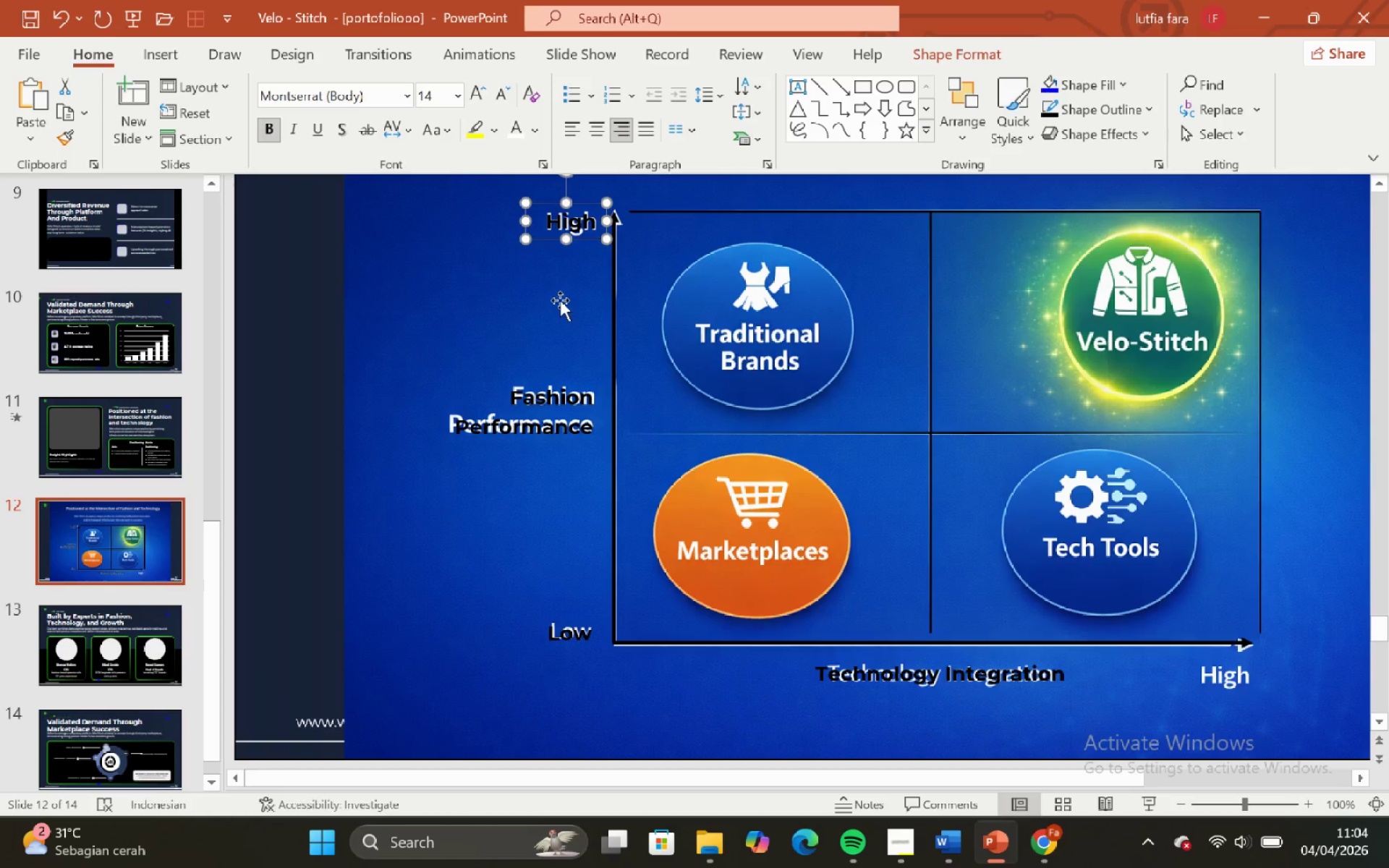 
key(ArrowRight)
 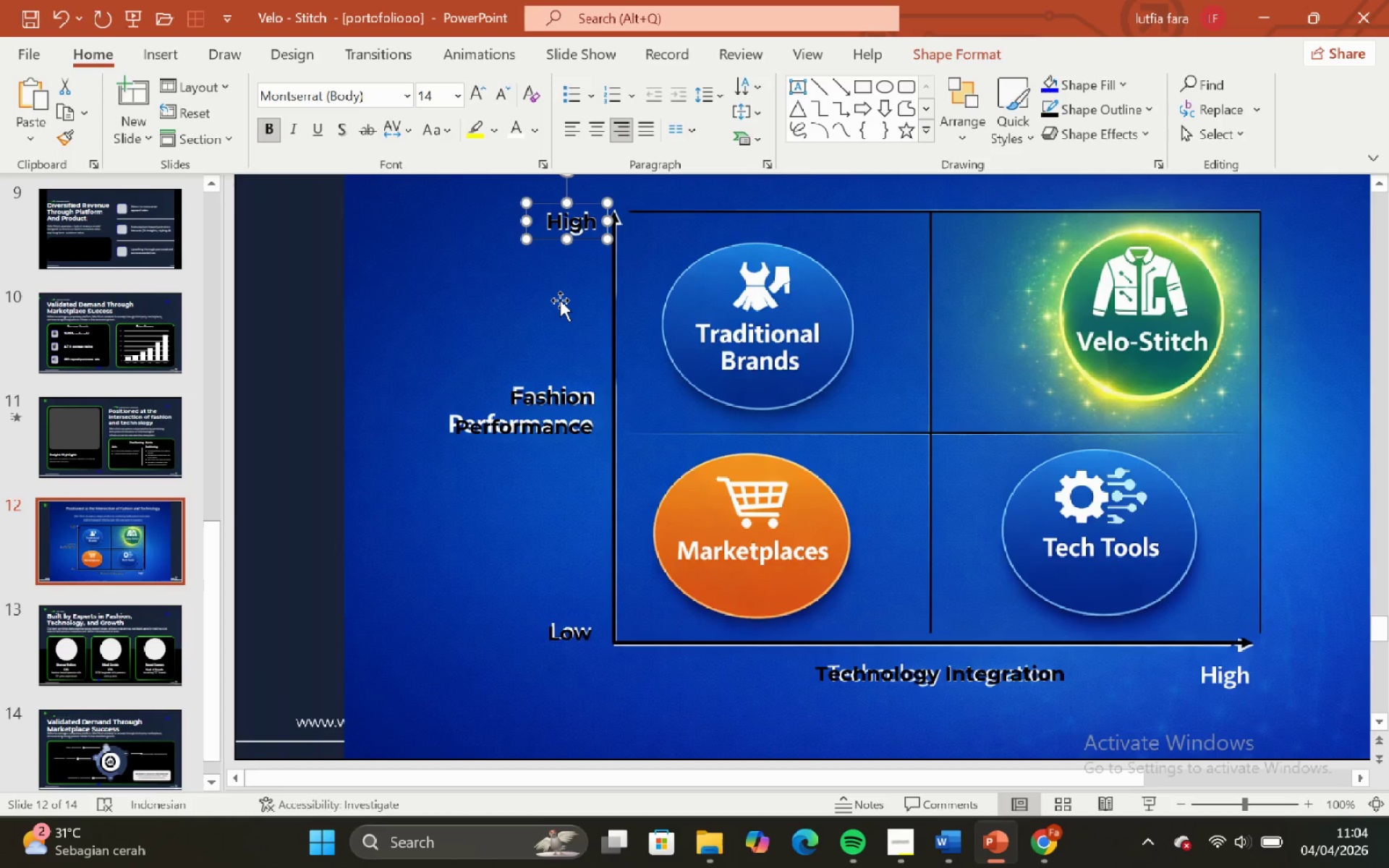 
key(ArrowLeft)
 